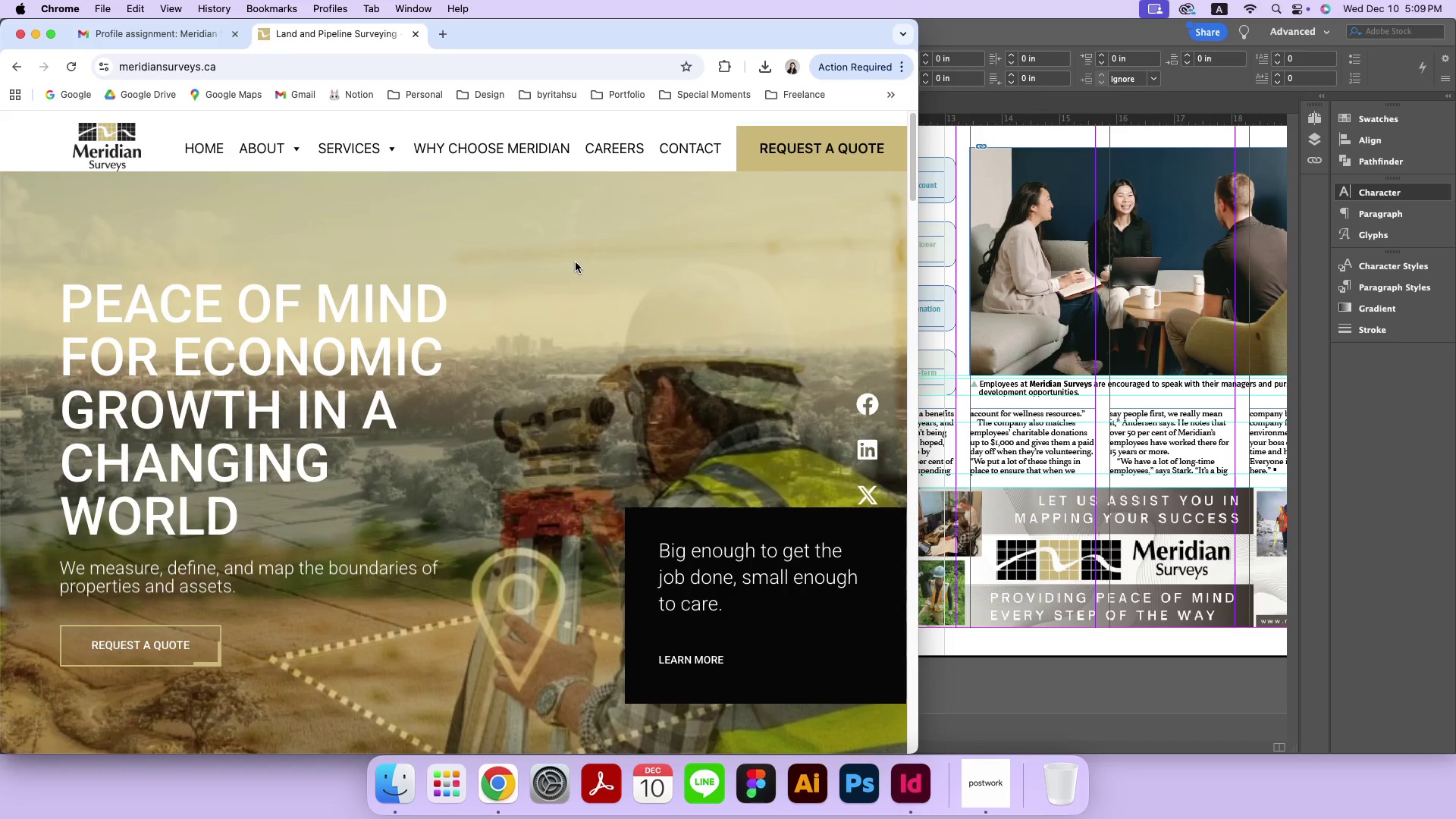 
scroll: coordinate [576, 262], scroll_direction: down, amount: 58.0
 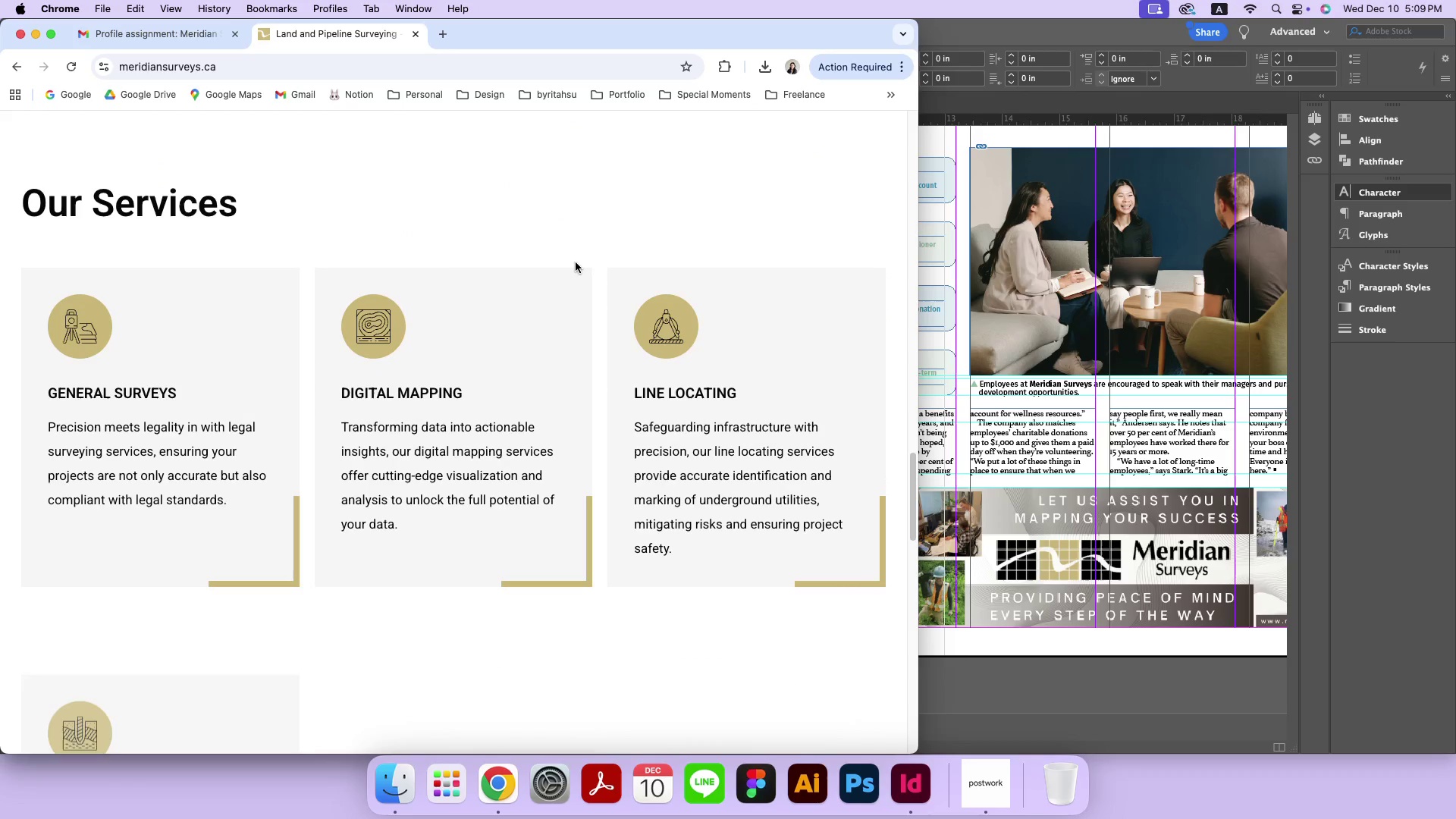 
scroll: coordinate [576, 262], scroll_direction: down, amount: 25.0
 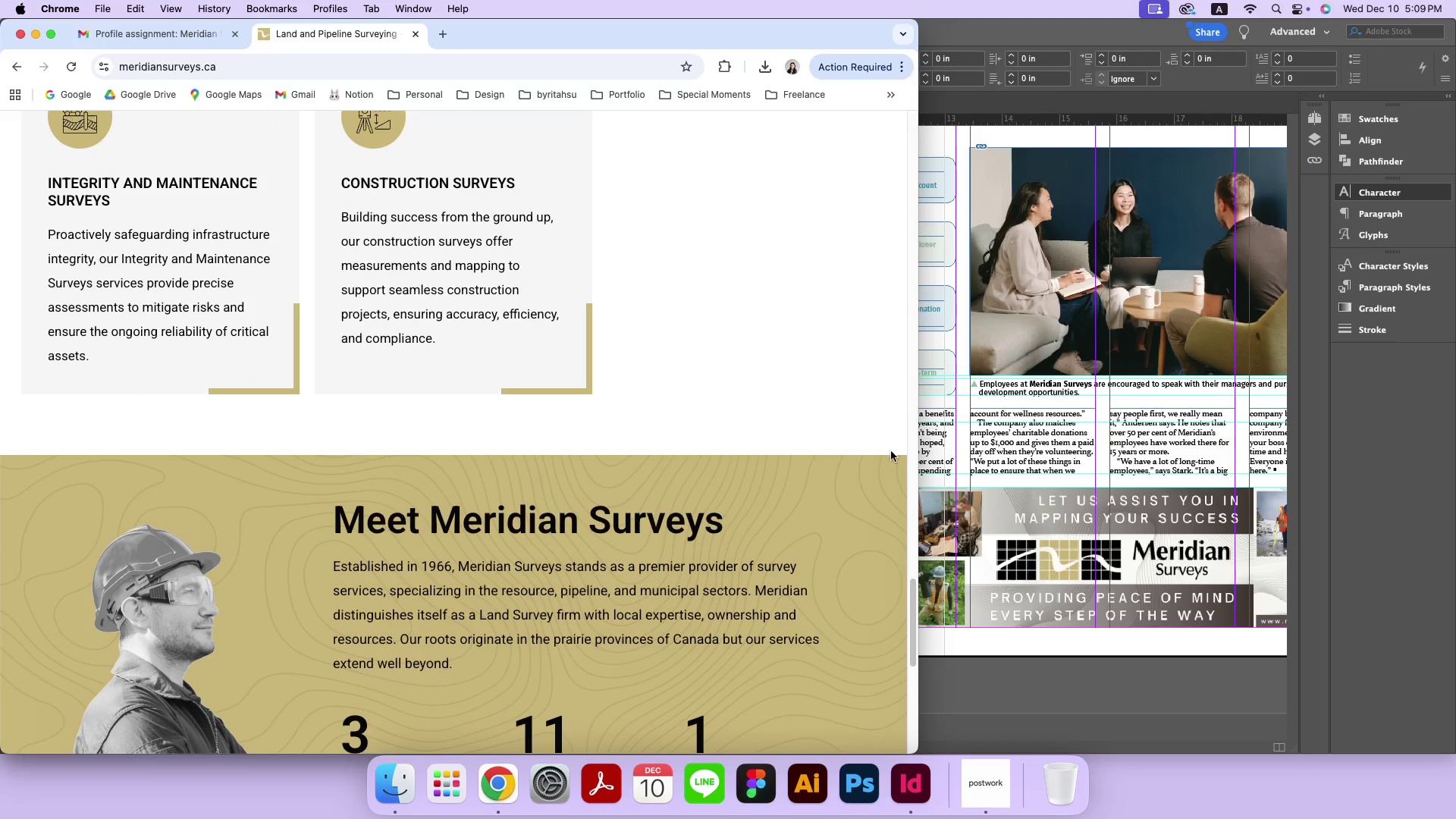 
left_click_drag(start_coordinate=[912, 608], to_coordinate=[886, 485])
 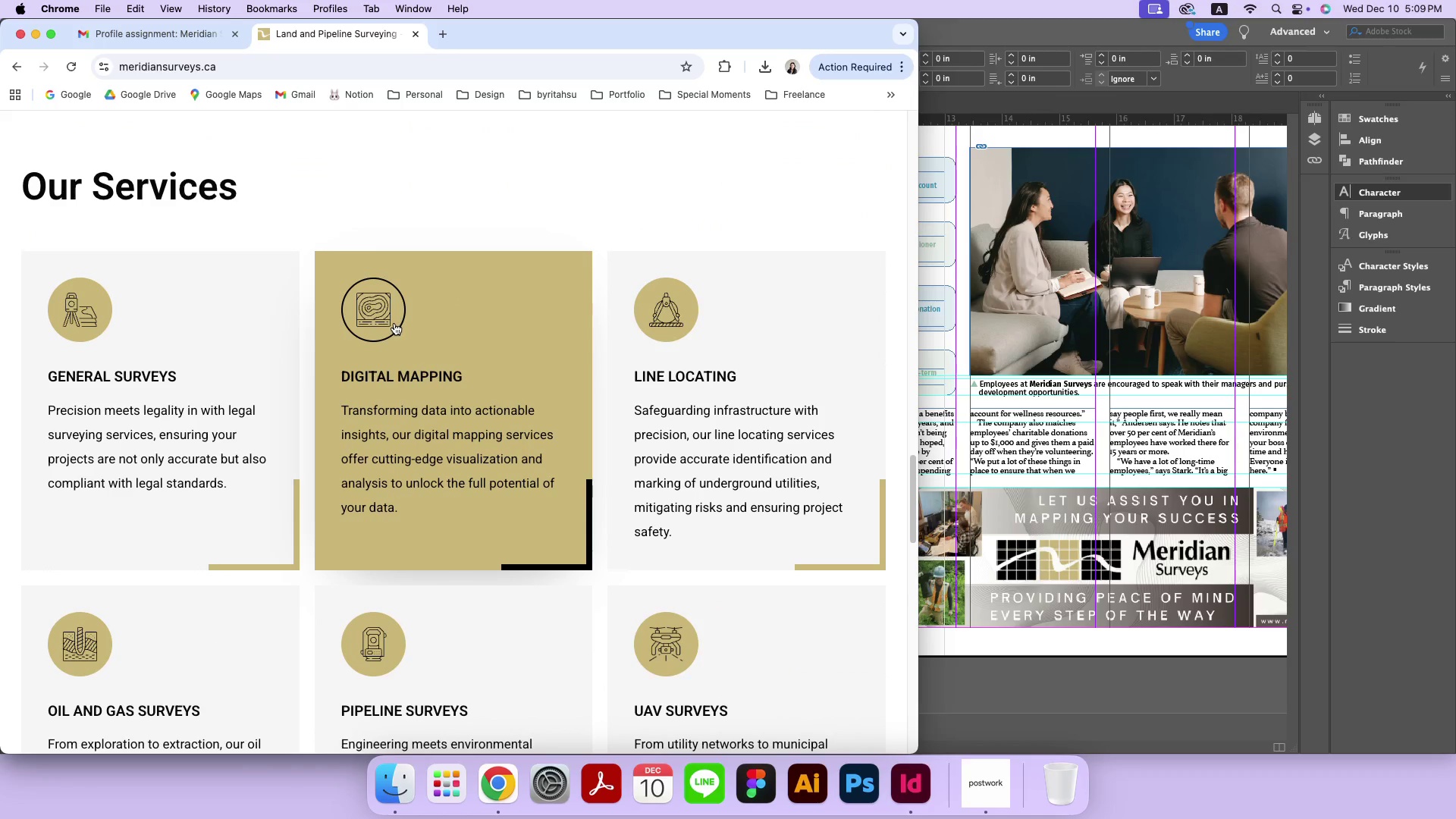 
right_click([394, 323])
 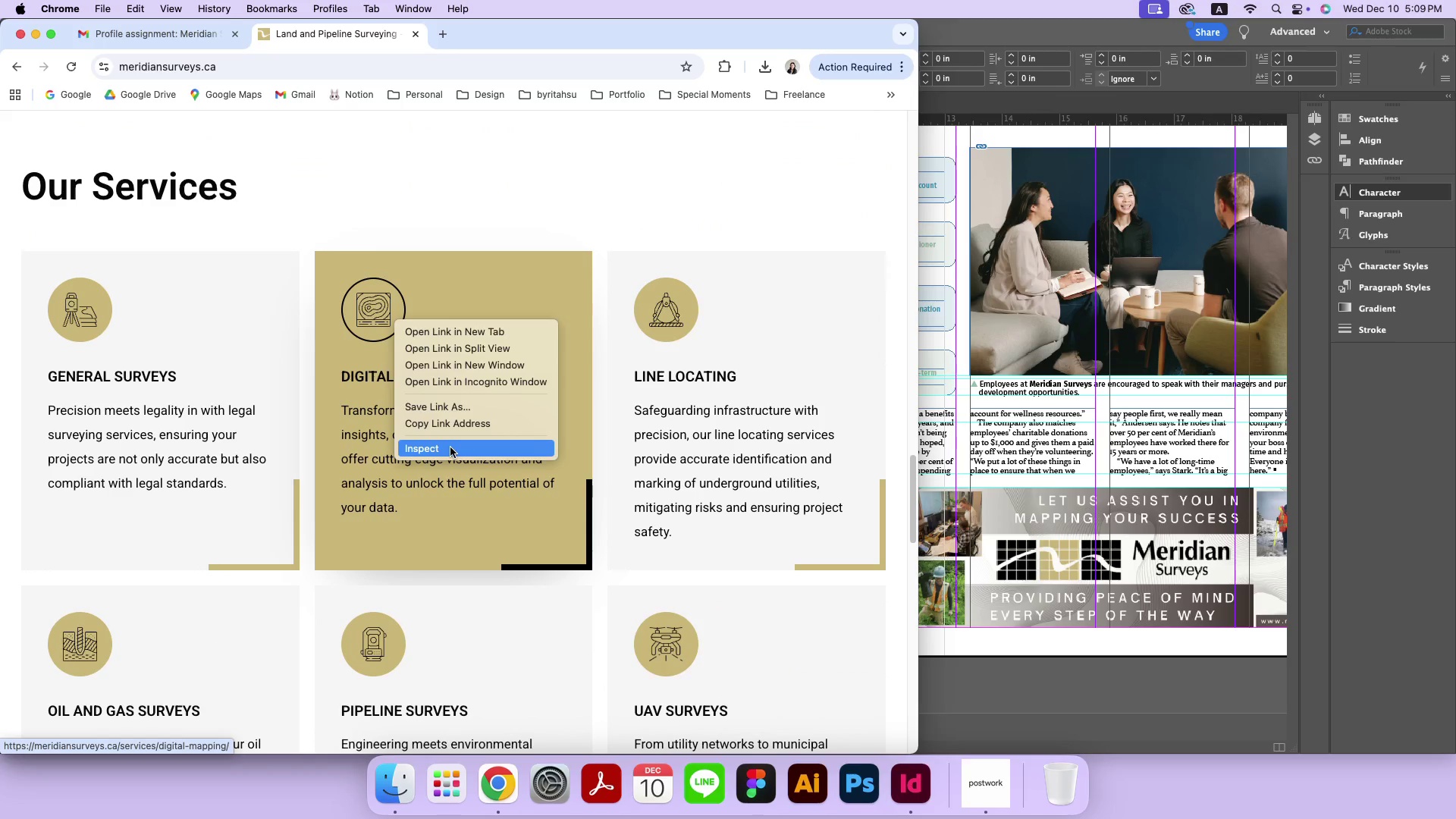 
left_click([450, 447])
 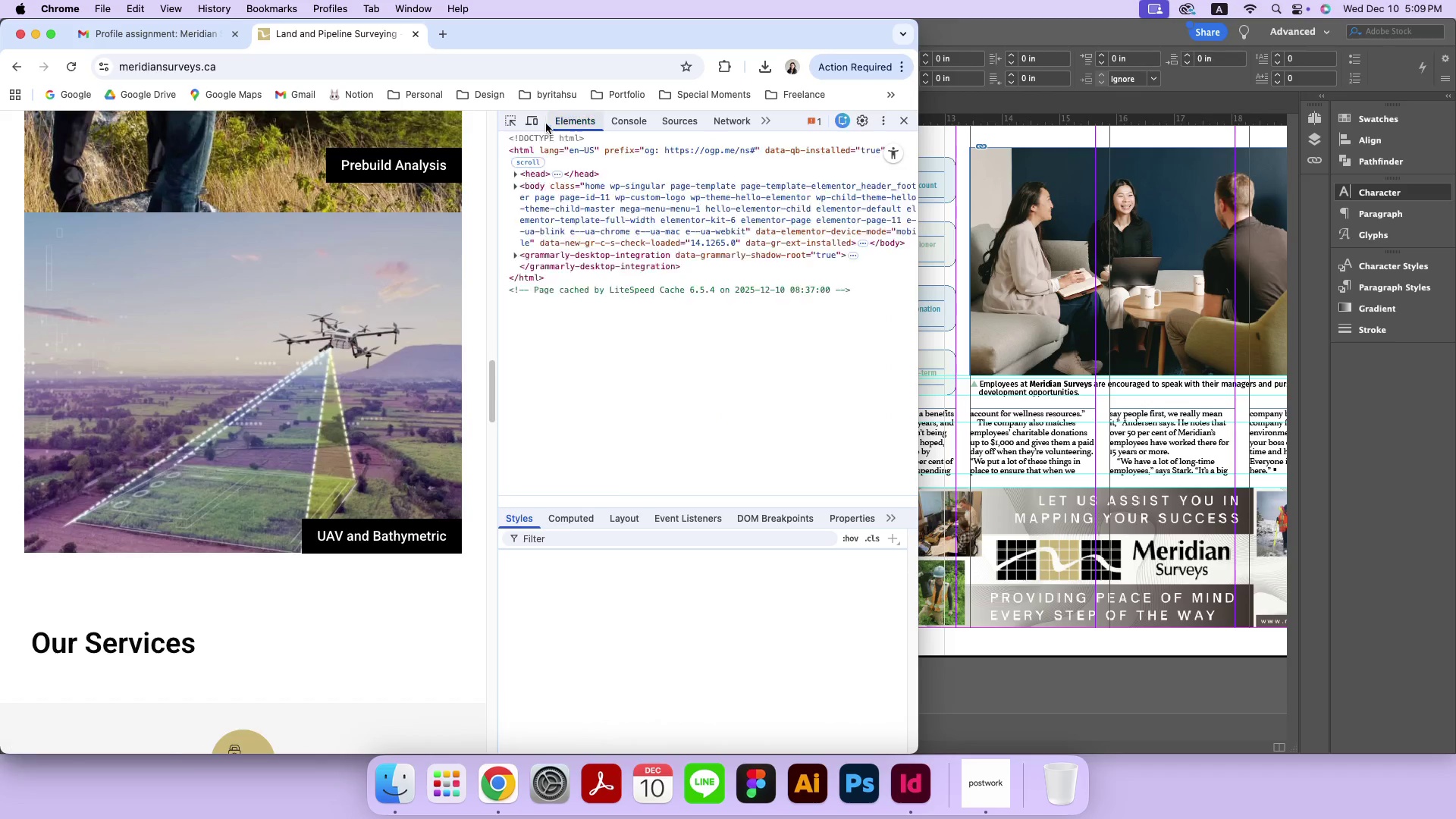 
left_click([506, 121])
 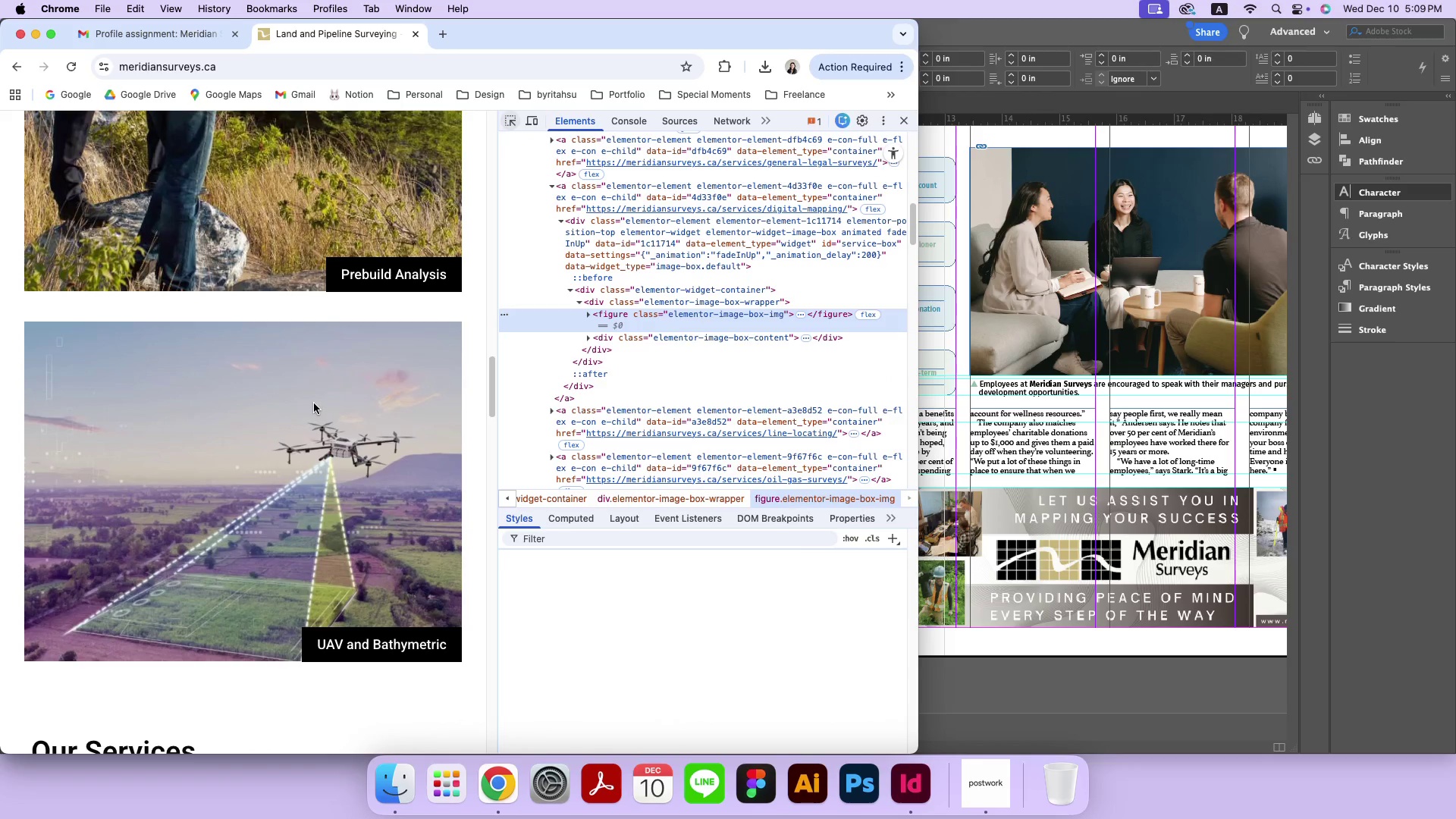 
scroll: coordinate [314, 403], scroll_direction: down, amount: 20.0
 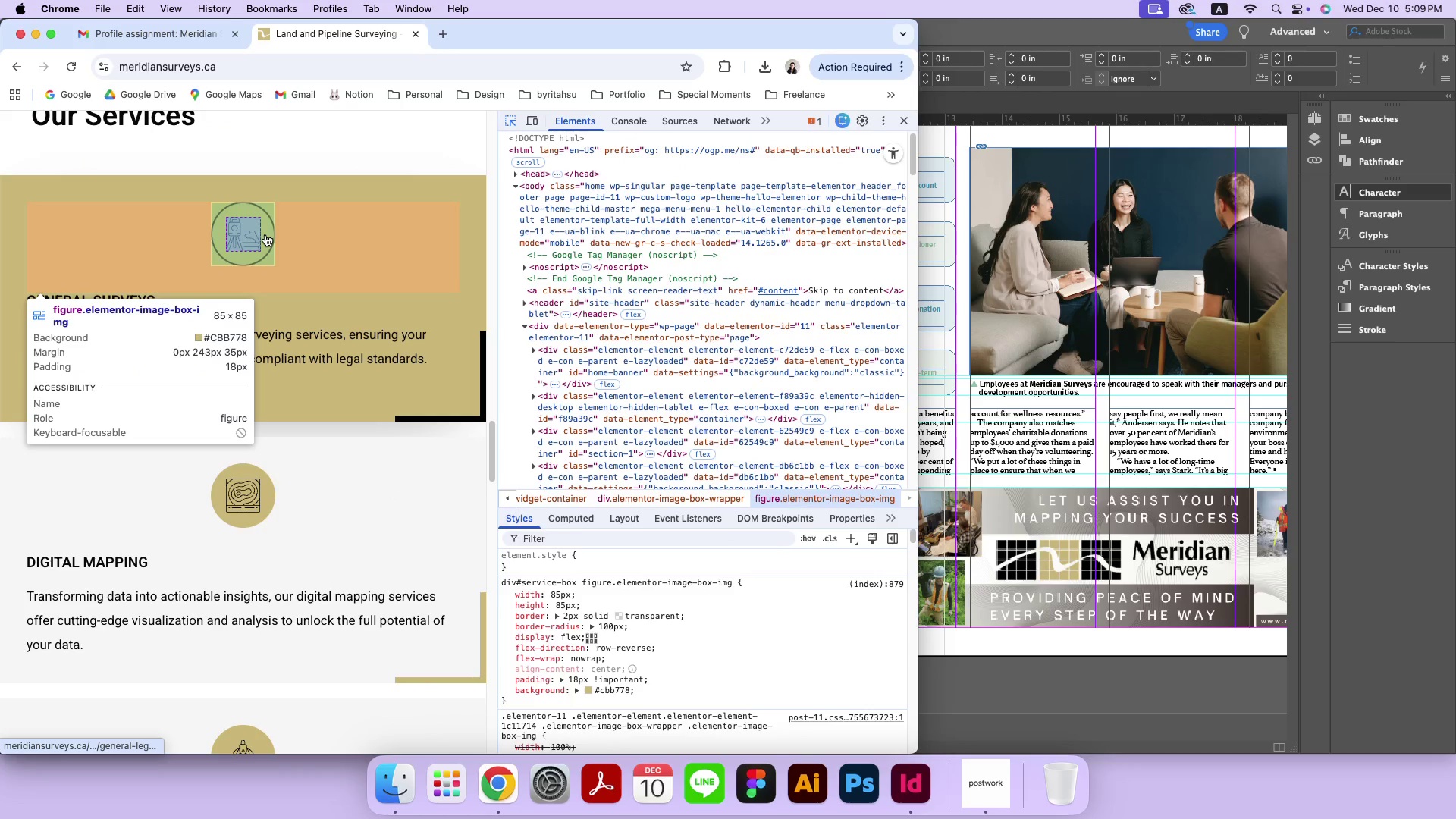 
left_click([265, 234])
 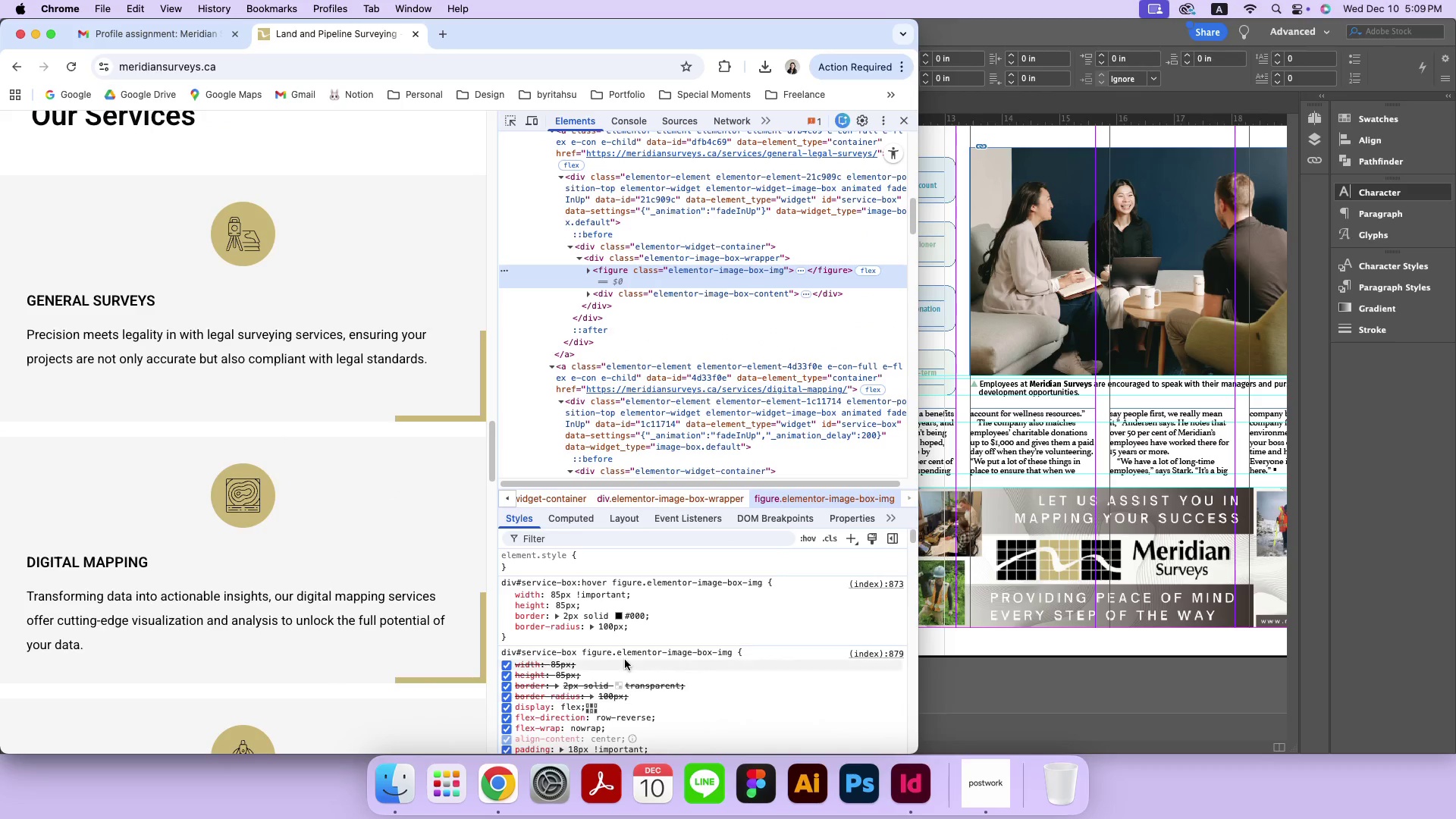 
scroll: coordinate [629, 639], scroll_direction: down, amount: 9.0
 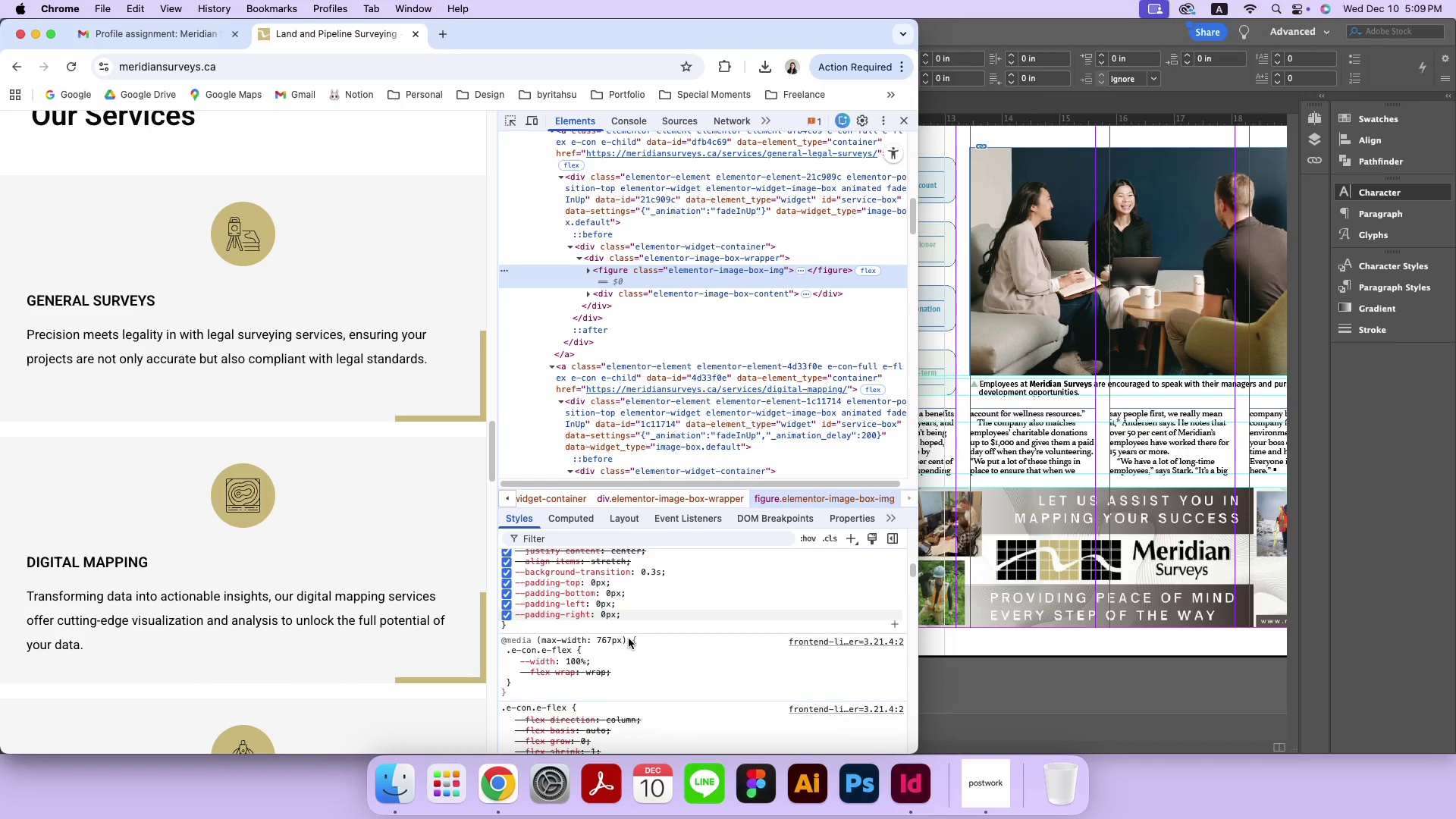 
scroll: coordinate [629, 639], scroll_direction: up, amount: 32.0
 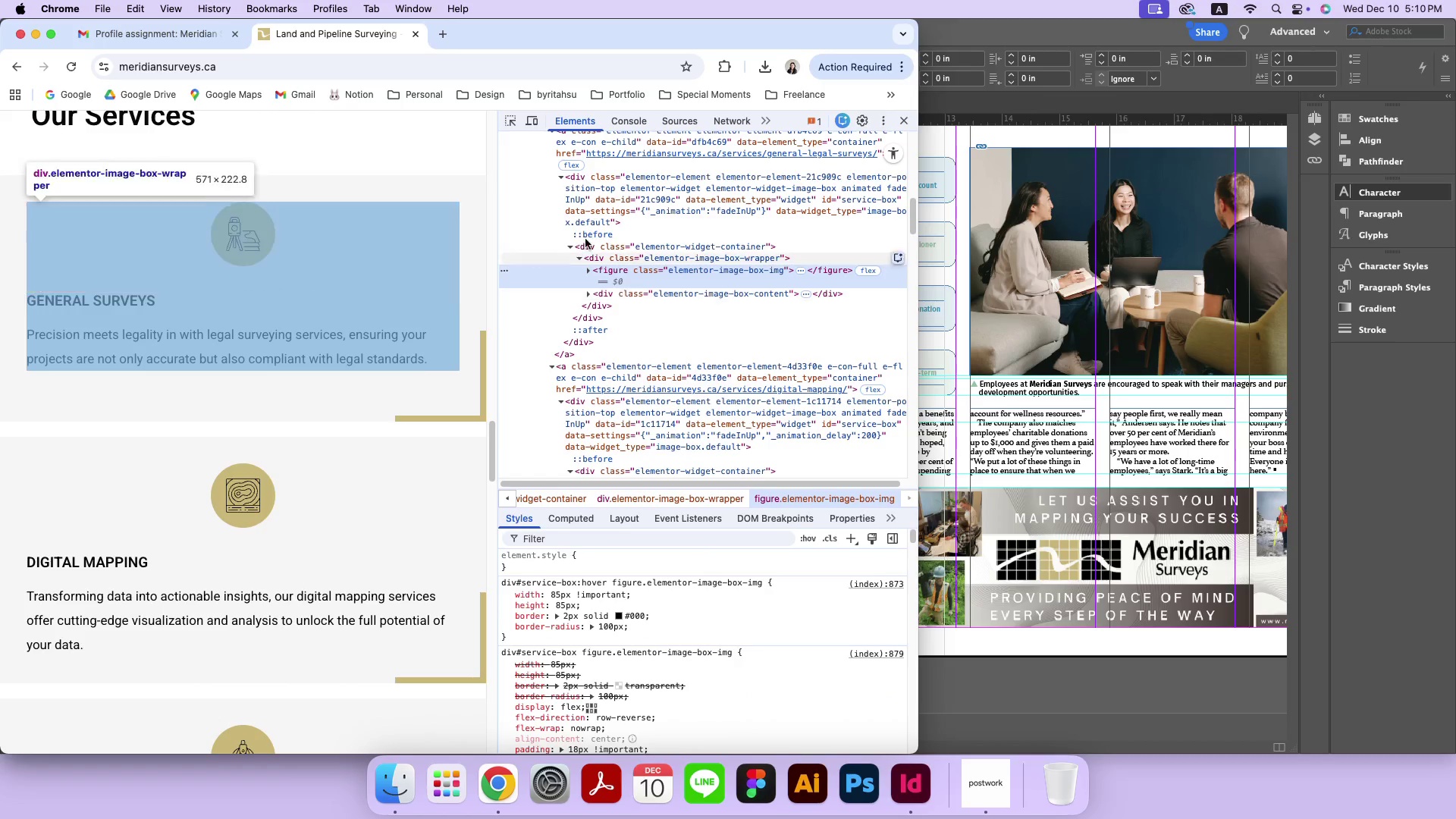 
left_click([508, 116])
 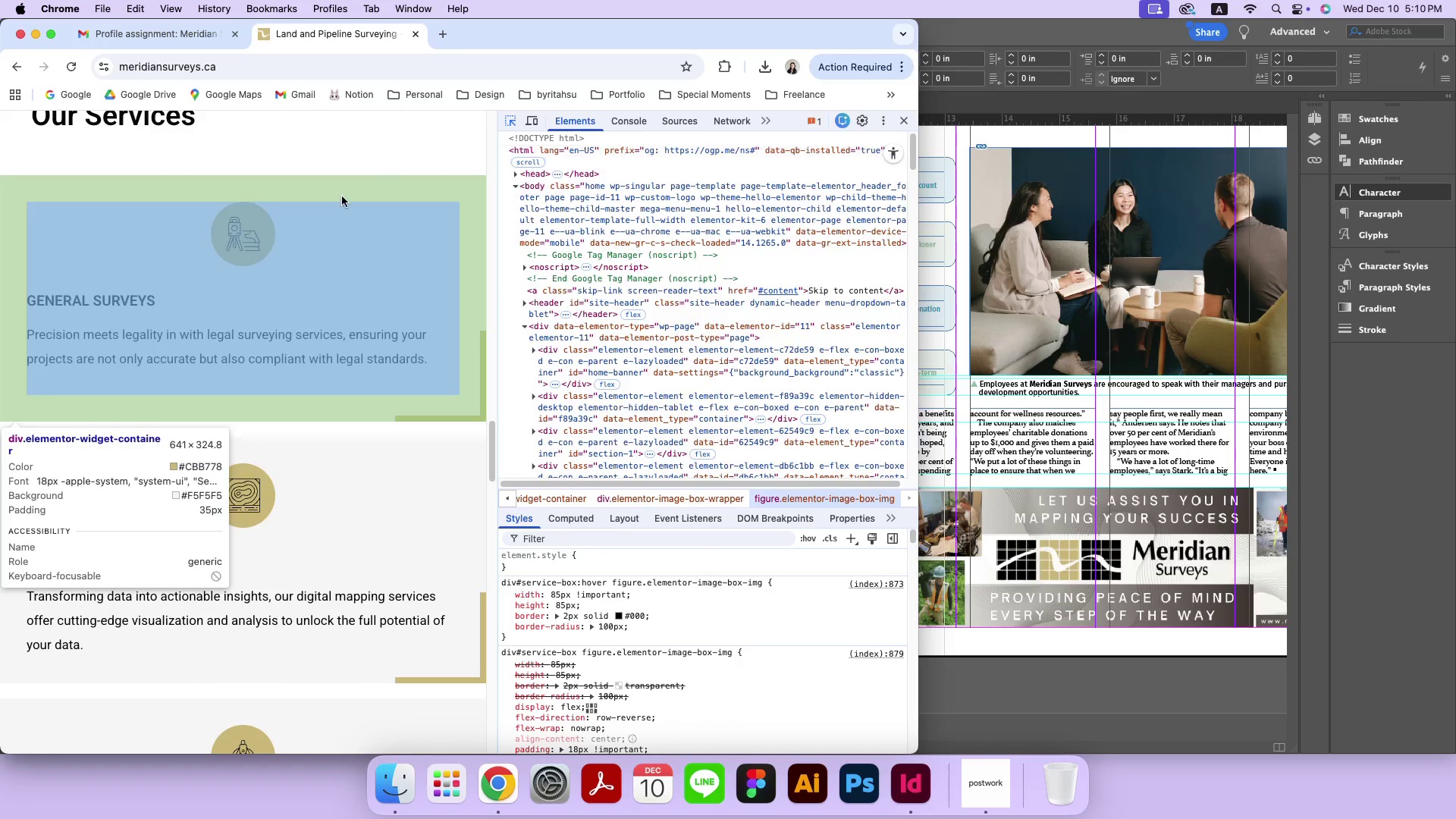 
mouse_move([269, 256])
 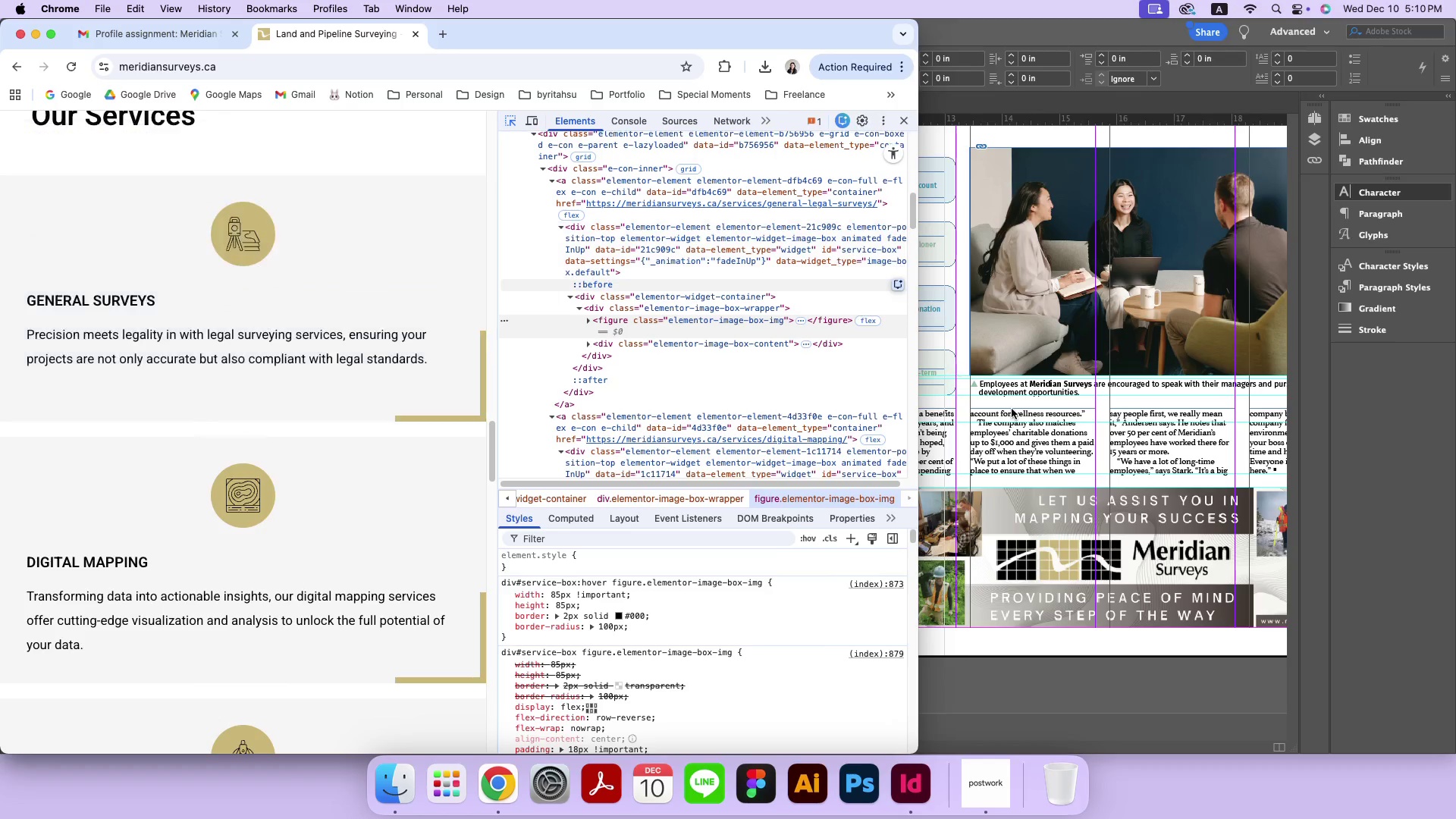 
left_click([1012, 409])
 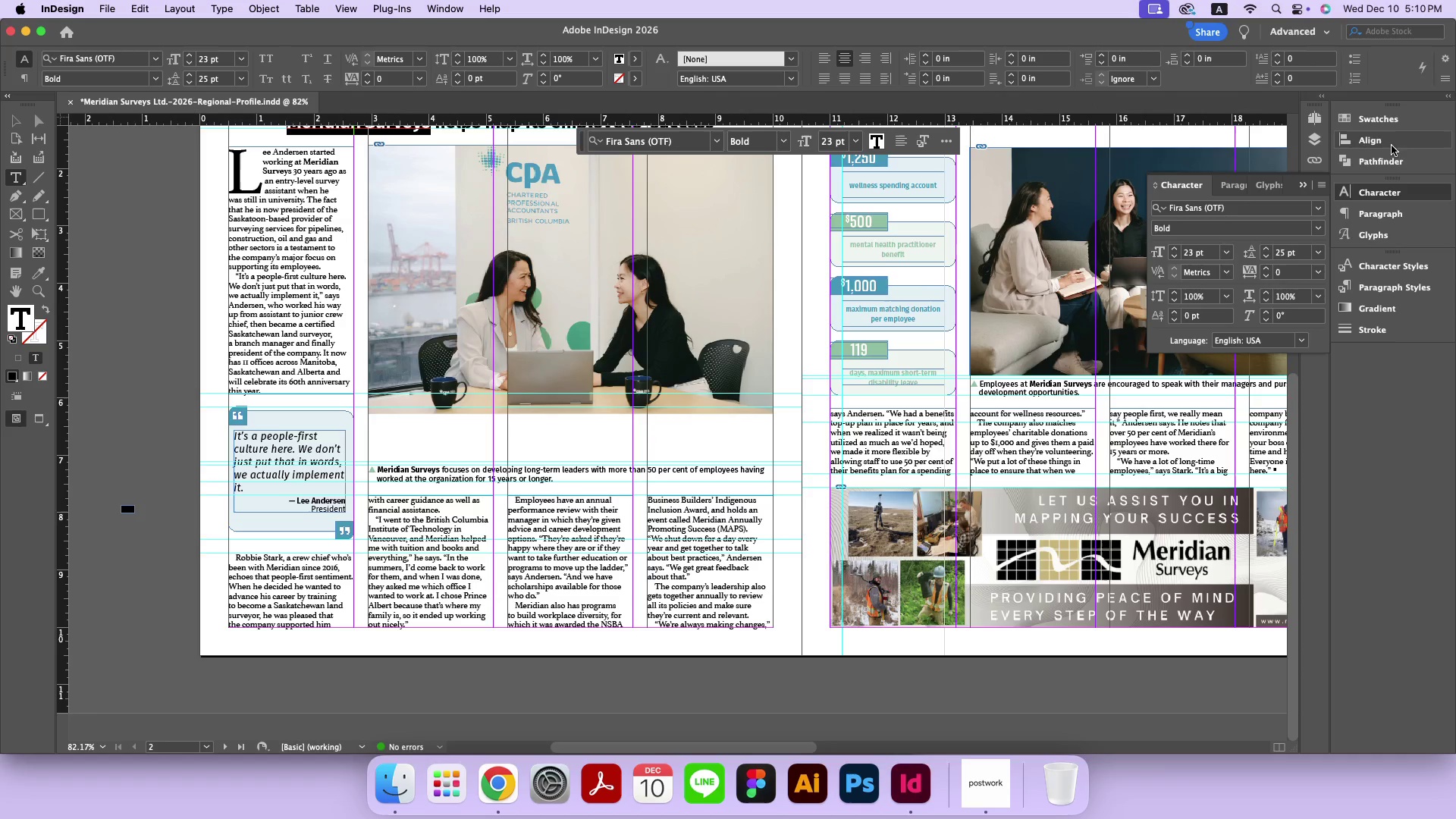 
left_click([1390, 113])
 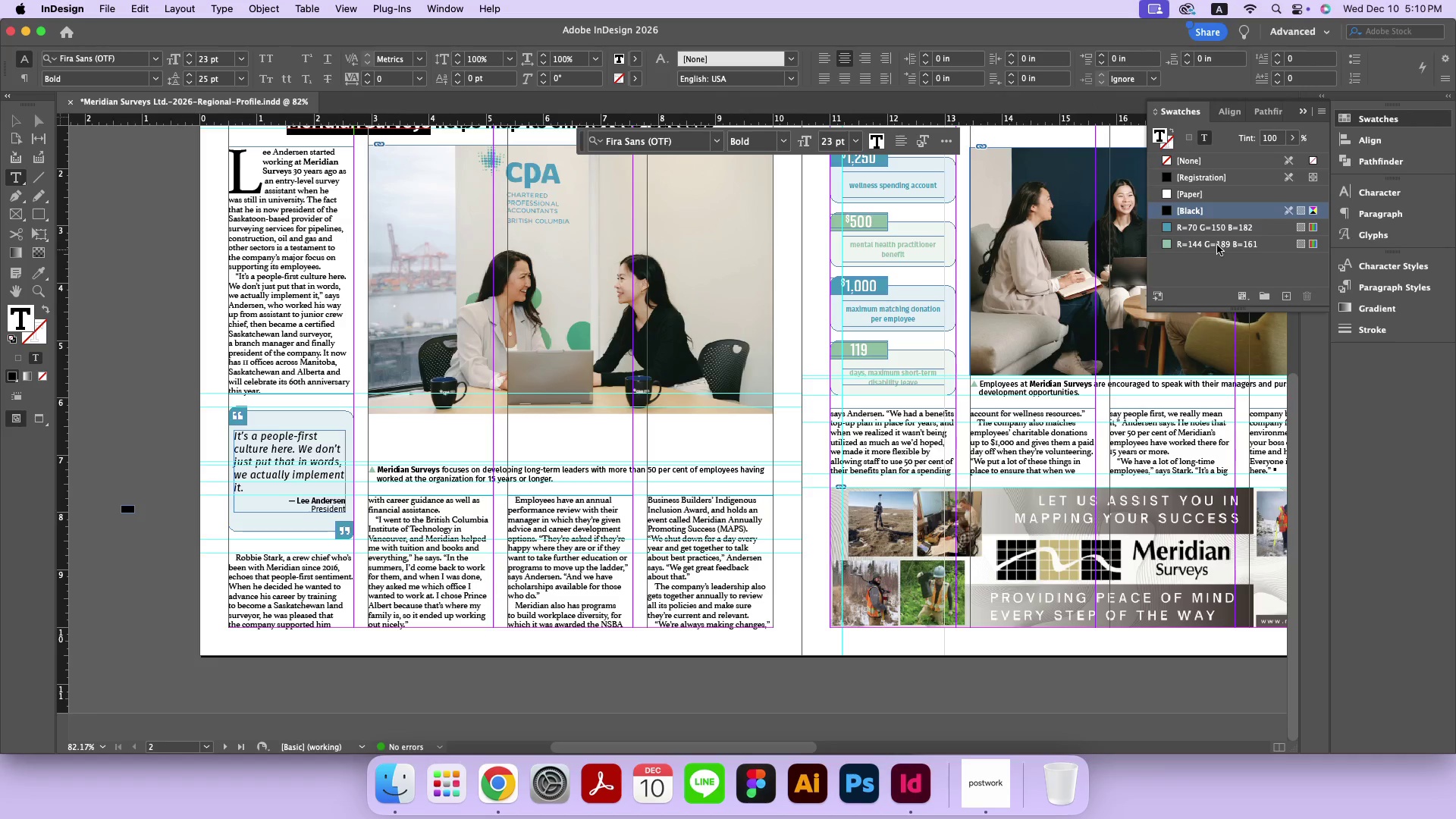 
left_click([1214, 231])
 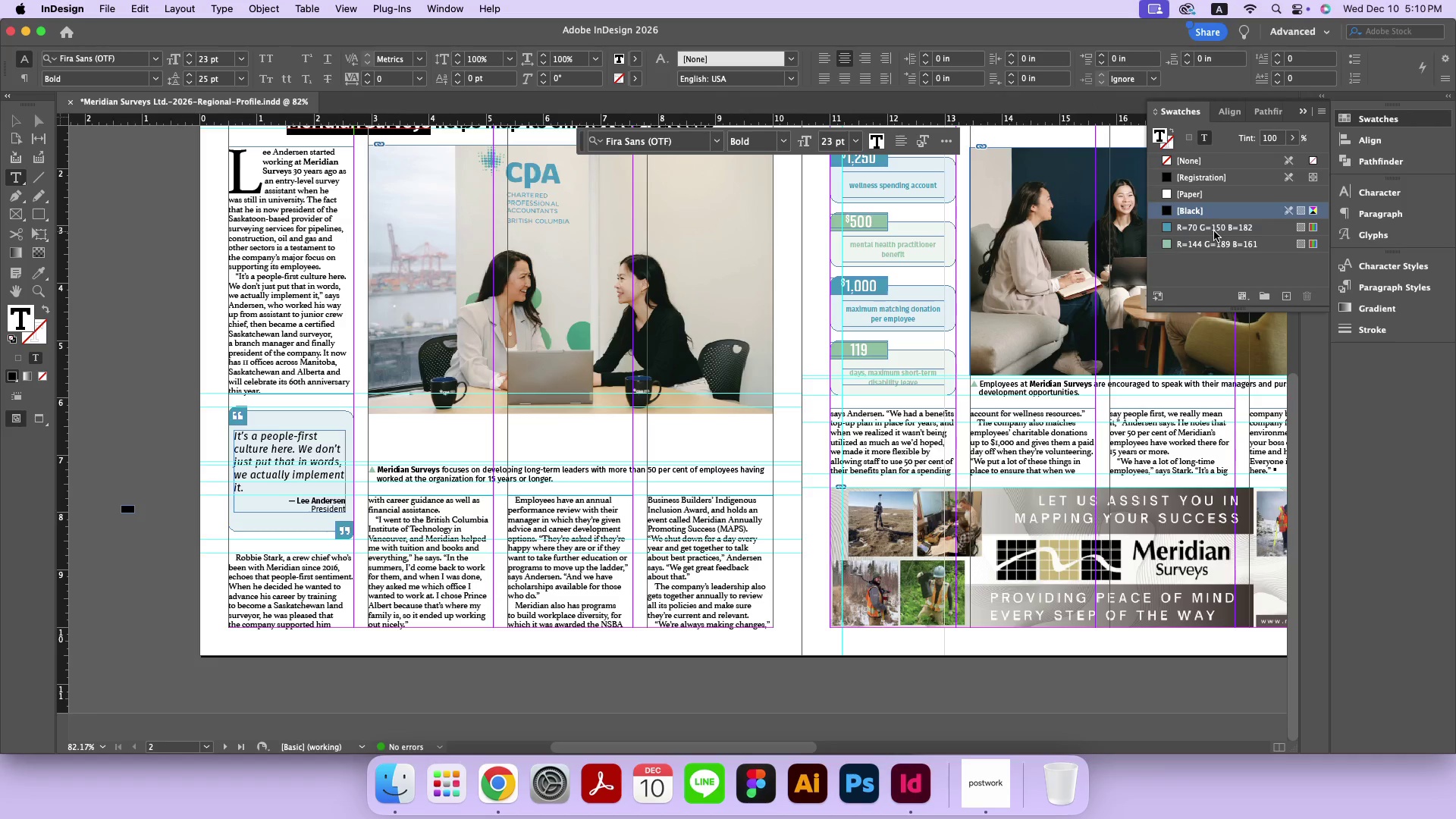 
right_click([1214, 231])
 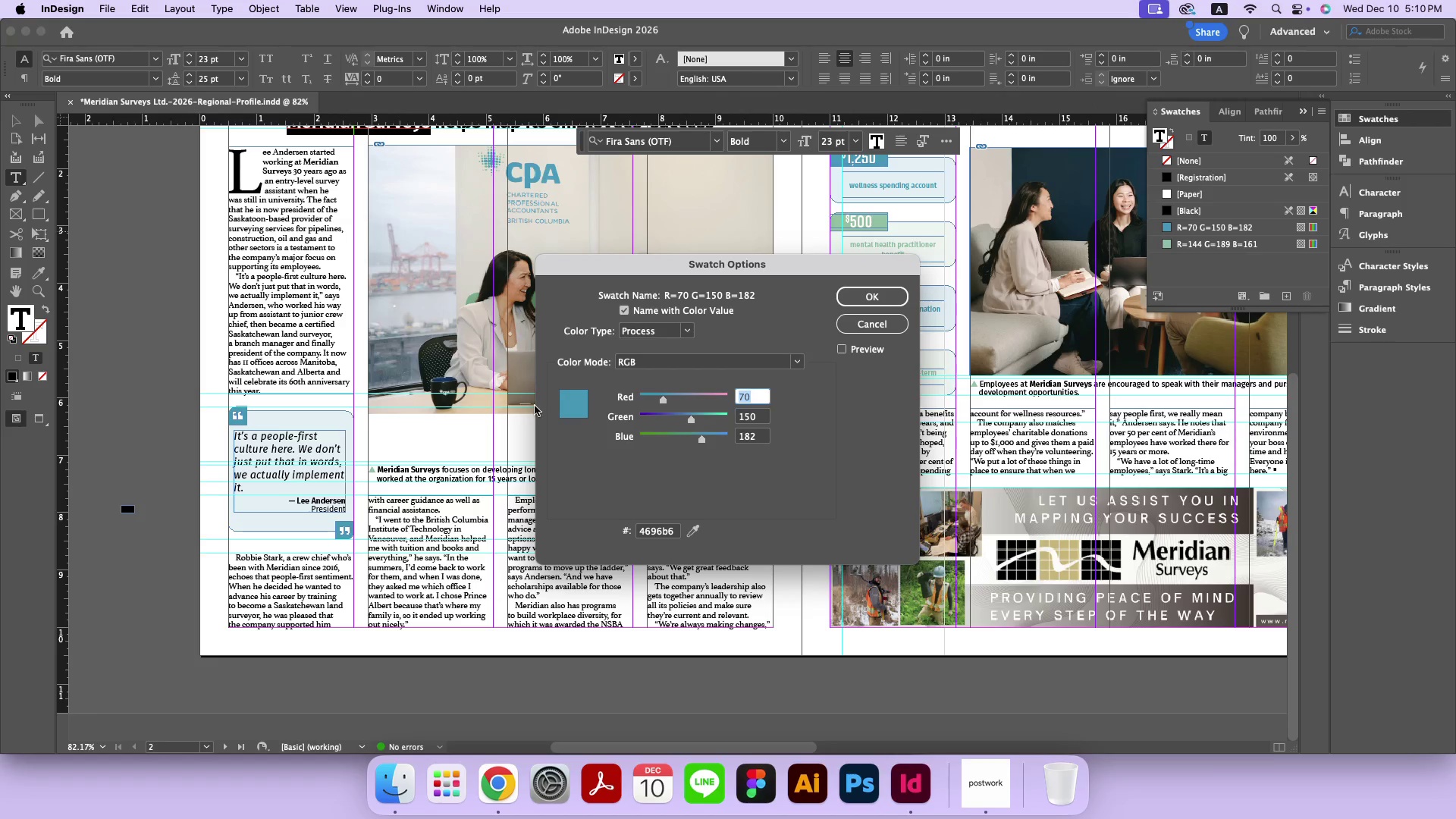 
key(Meta+CommandLeft)
 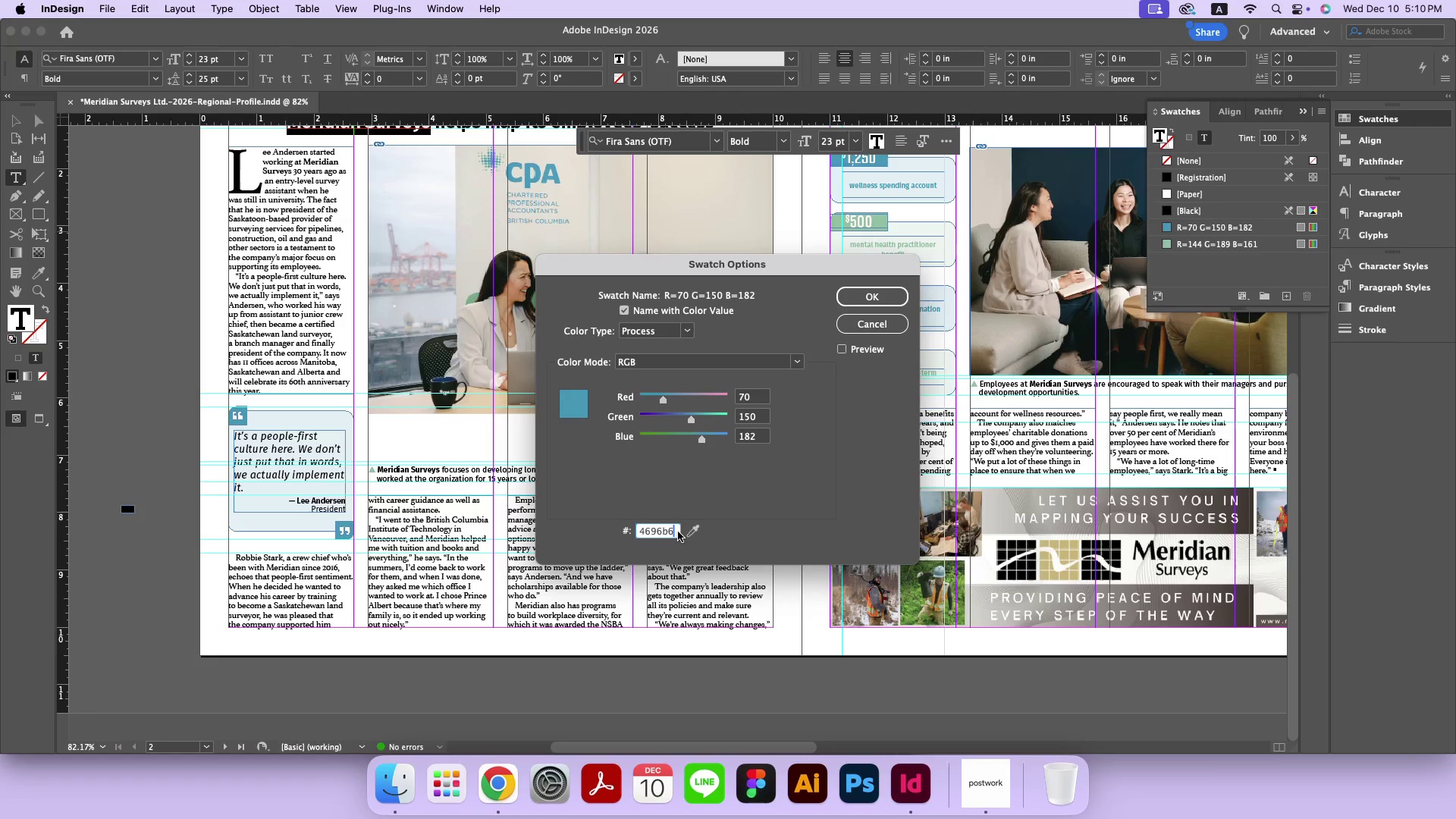 
key(Meta+A)
 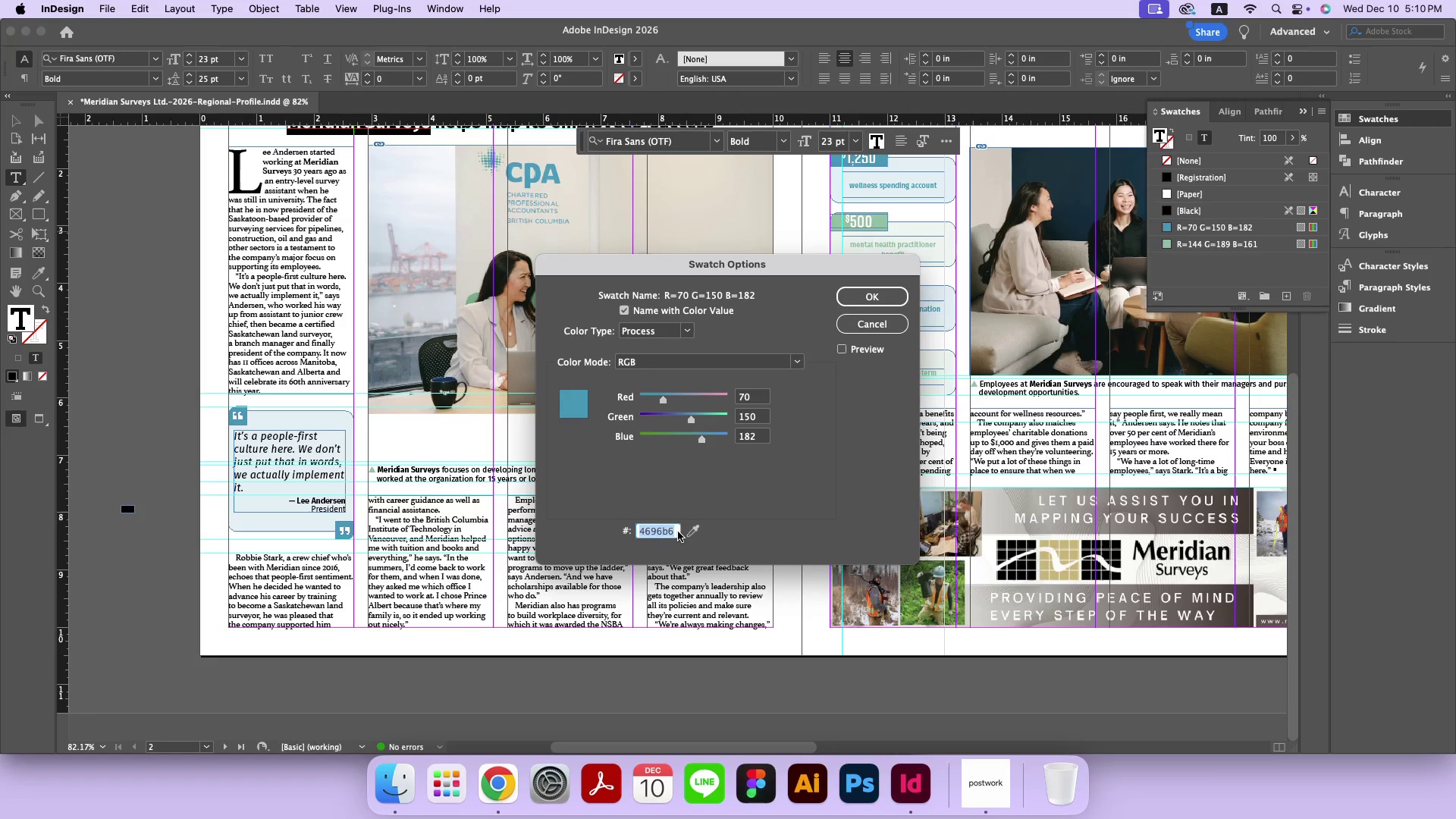 
type(cd)
key(Backspace)
type(bb788)
 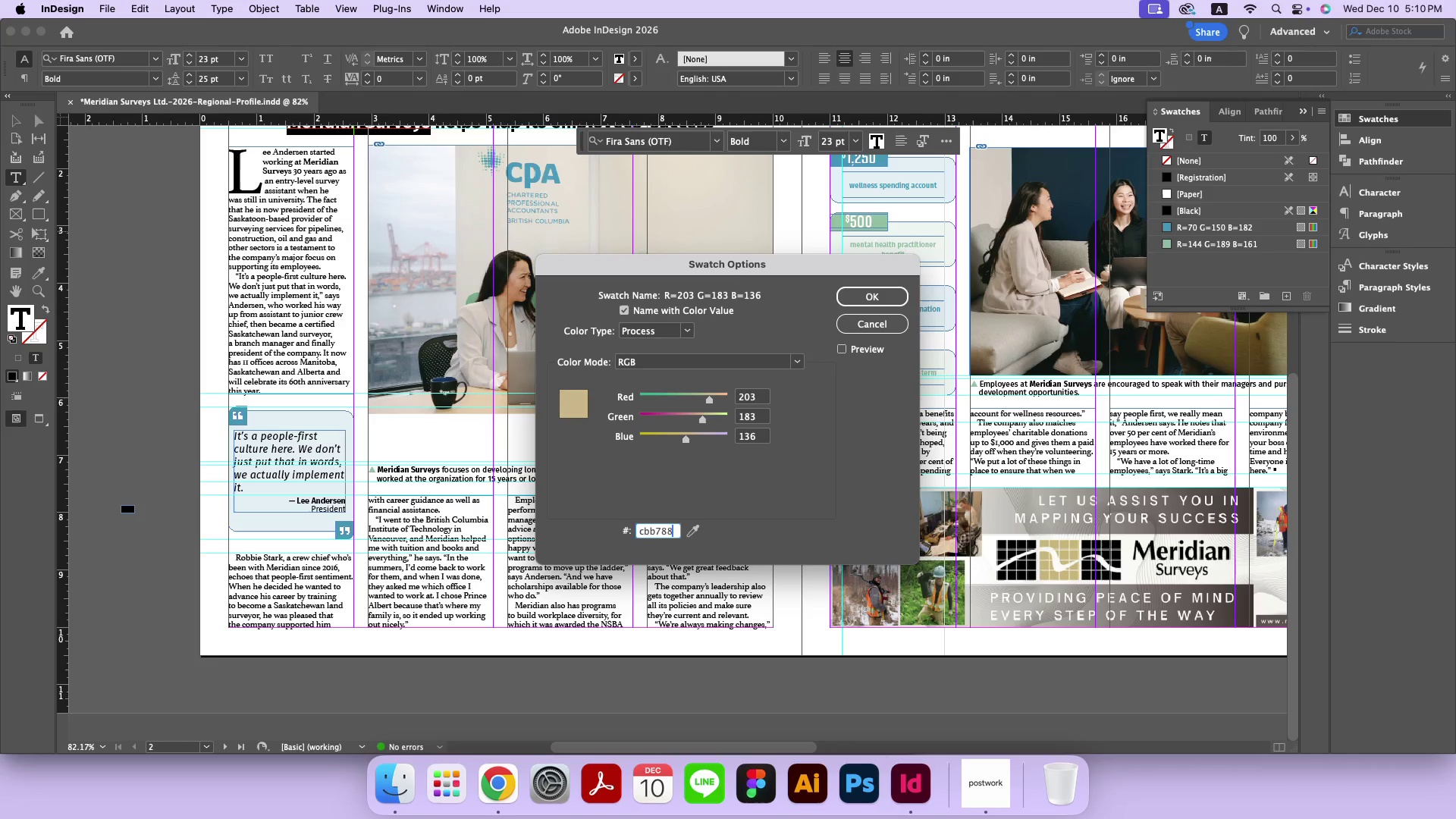 
key(Enter)
 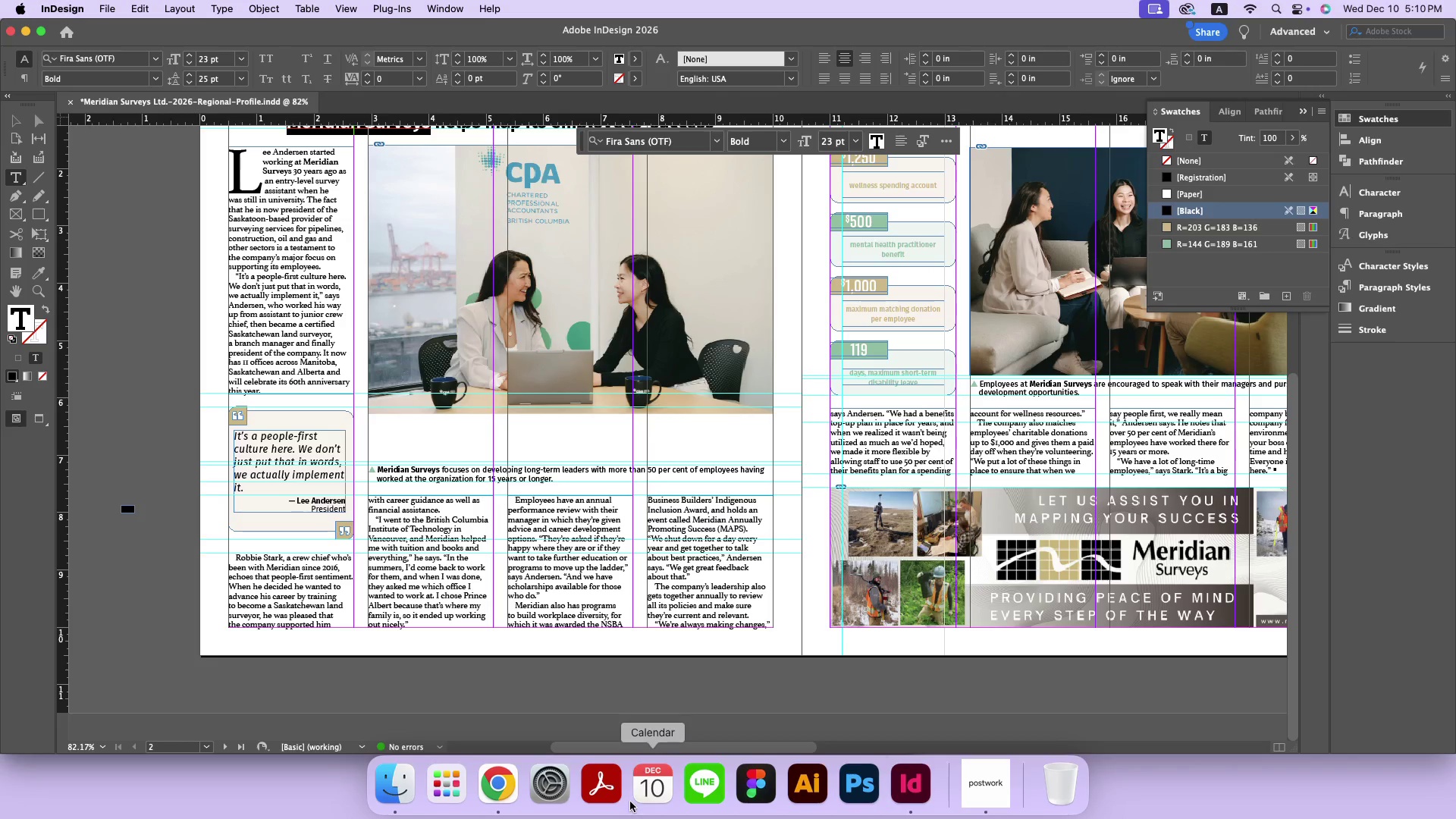 
left_click([483, 776])
 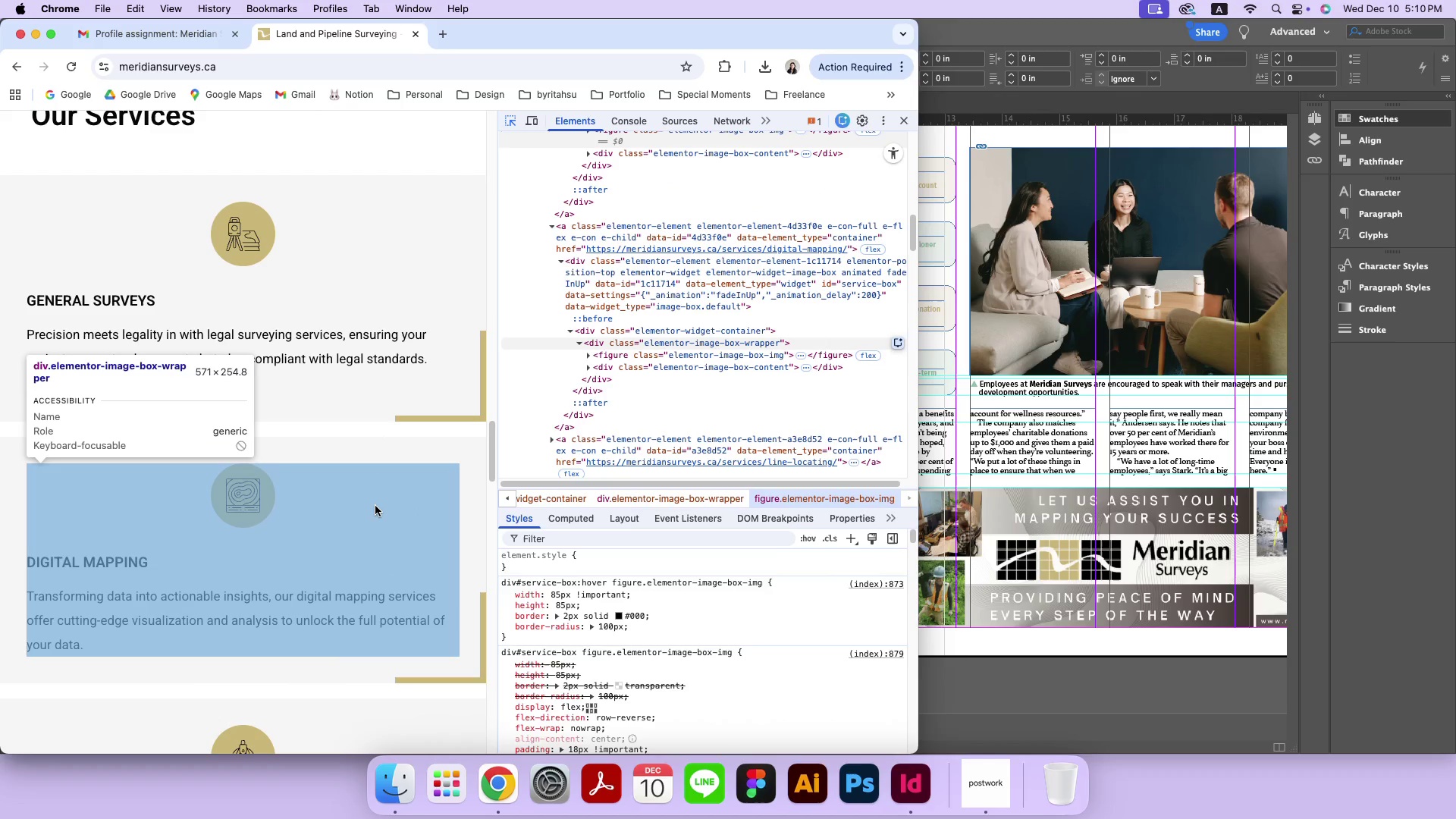 
scroll: coordinate [154, 329], scroll_direction: down, amount: 41.0
 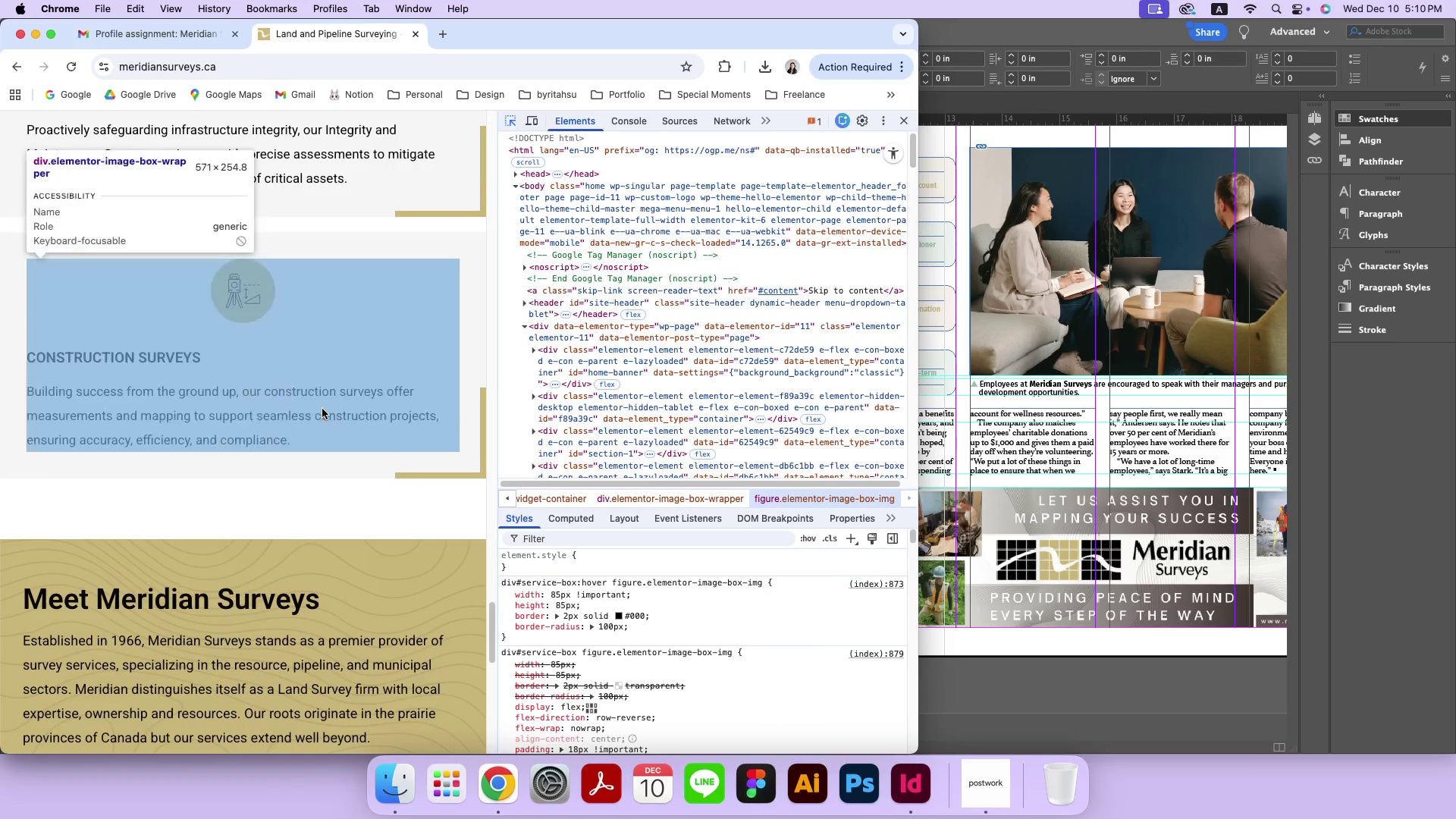 
left_click([1034, 693])
 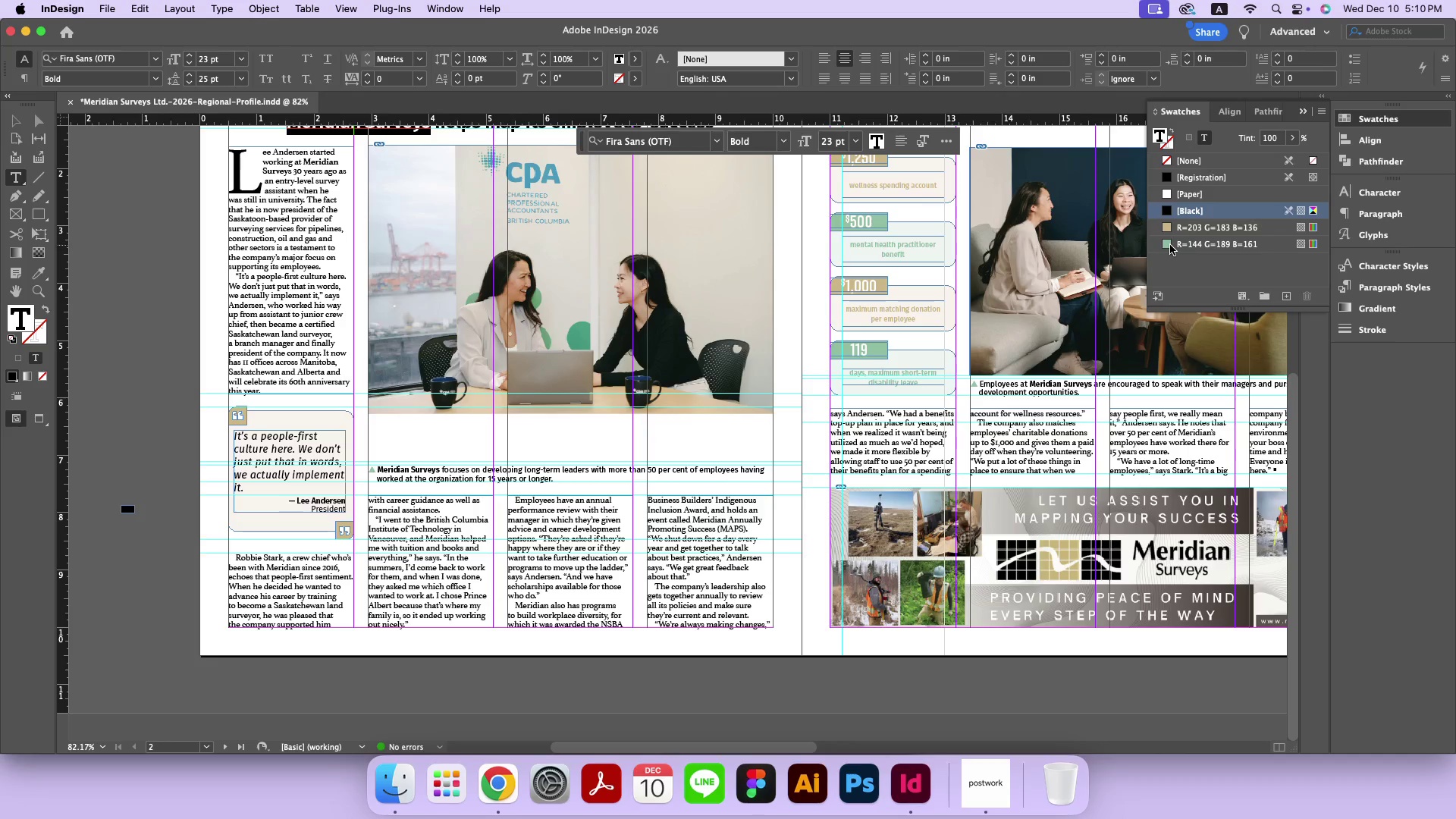 
left_click([1170, 245])
 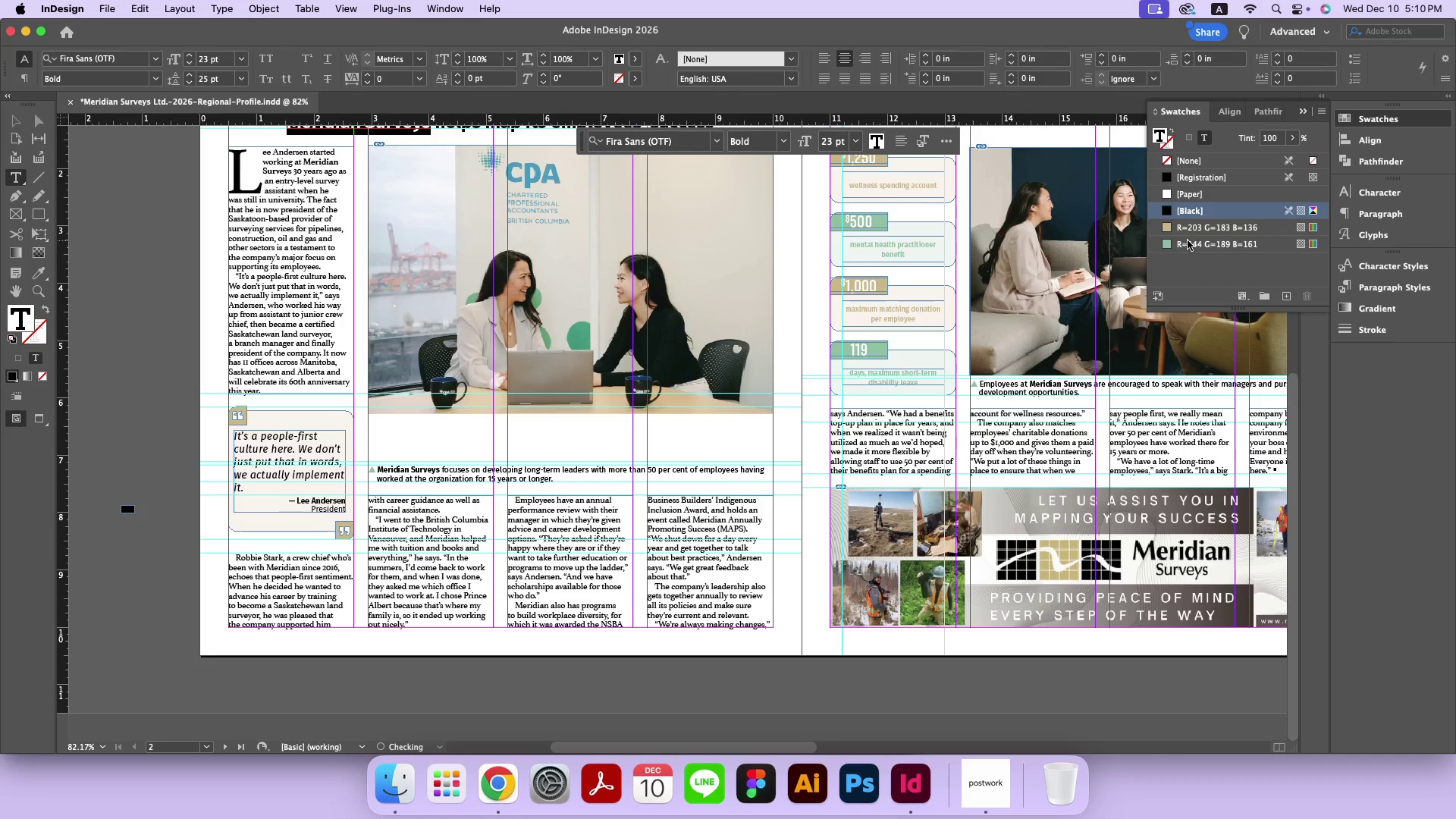 
left_click([1188, 240])
 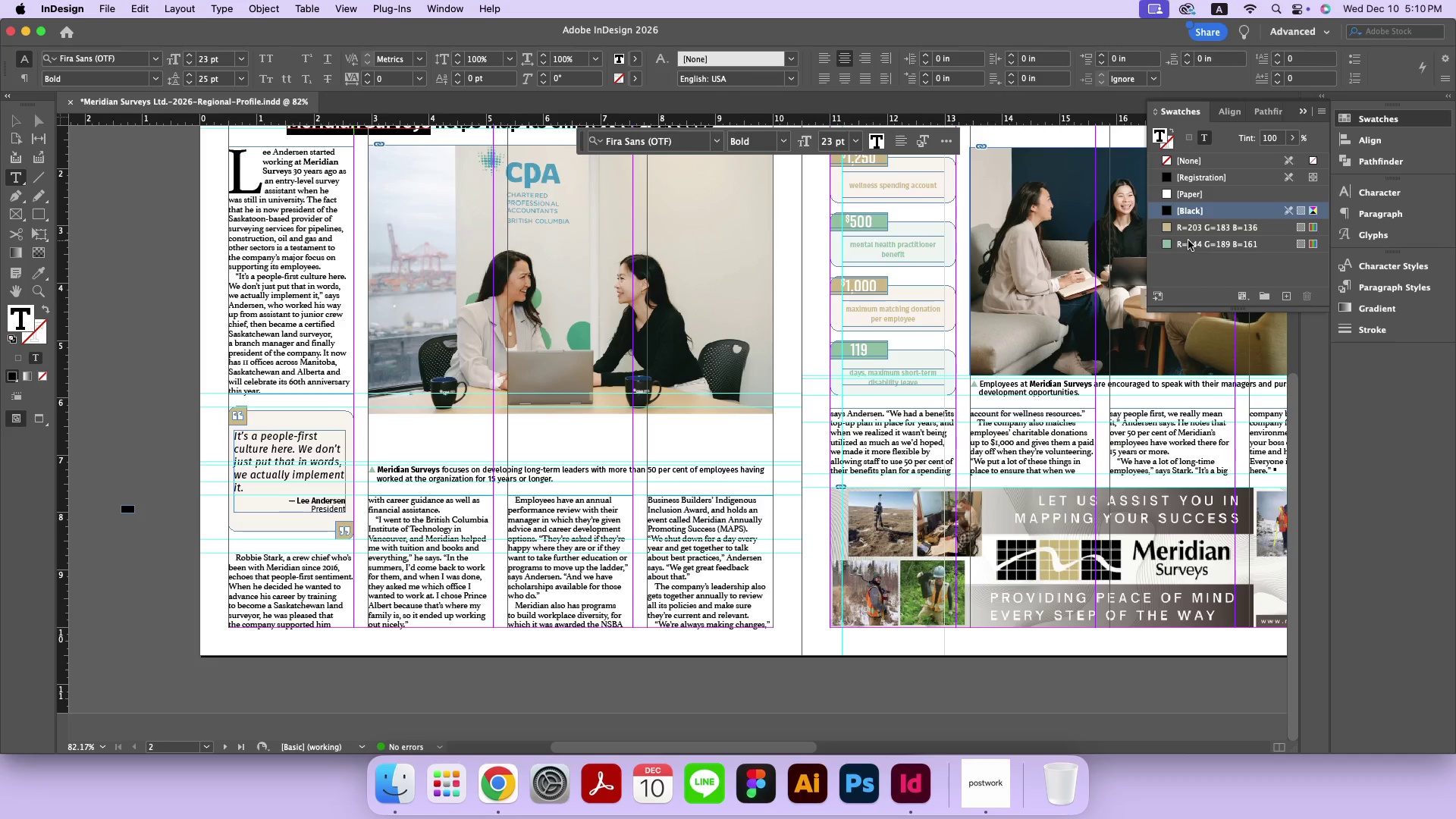 
right_click([1188, 240])
 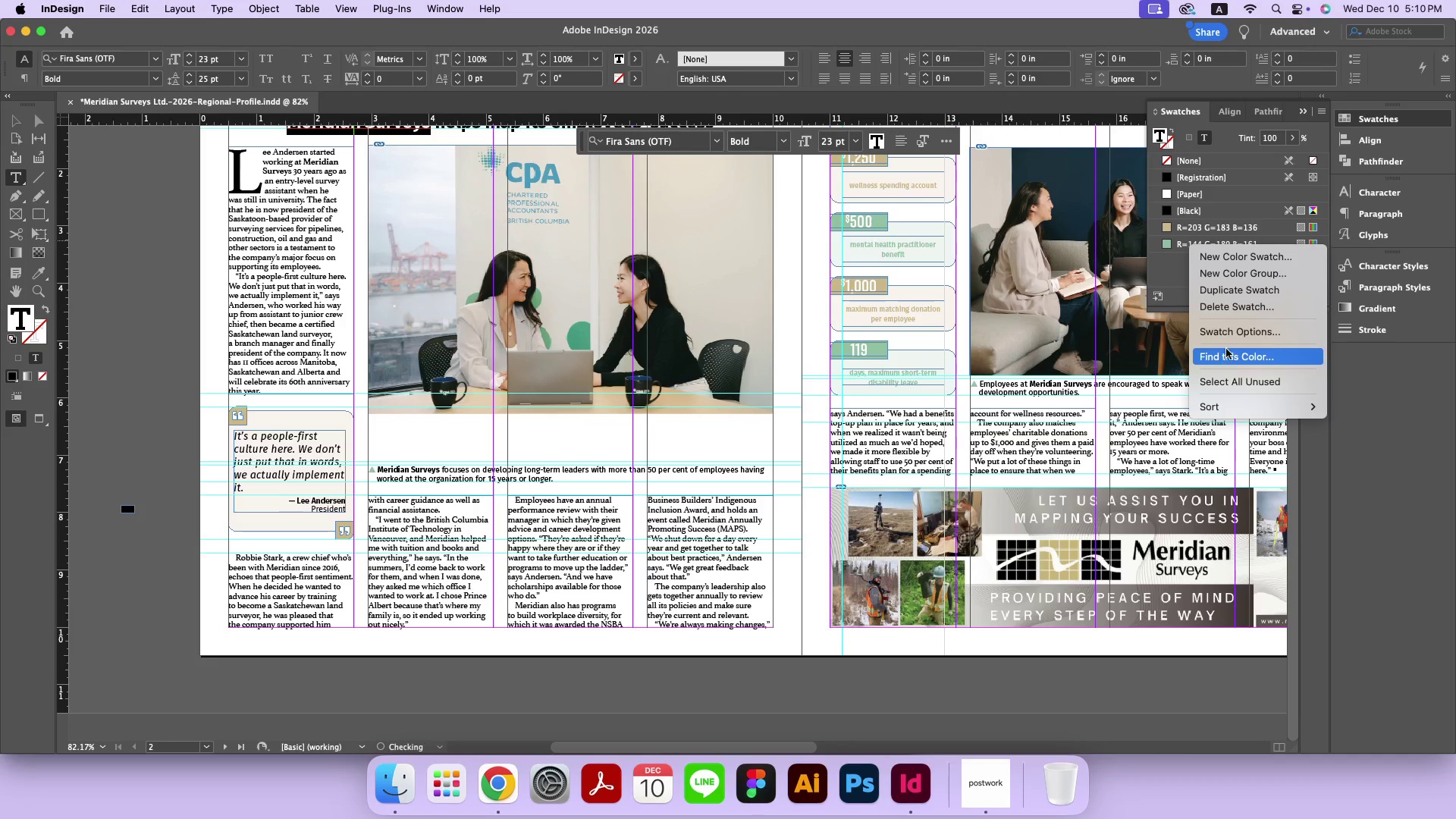 
left_click([1229, 325])
 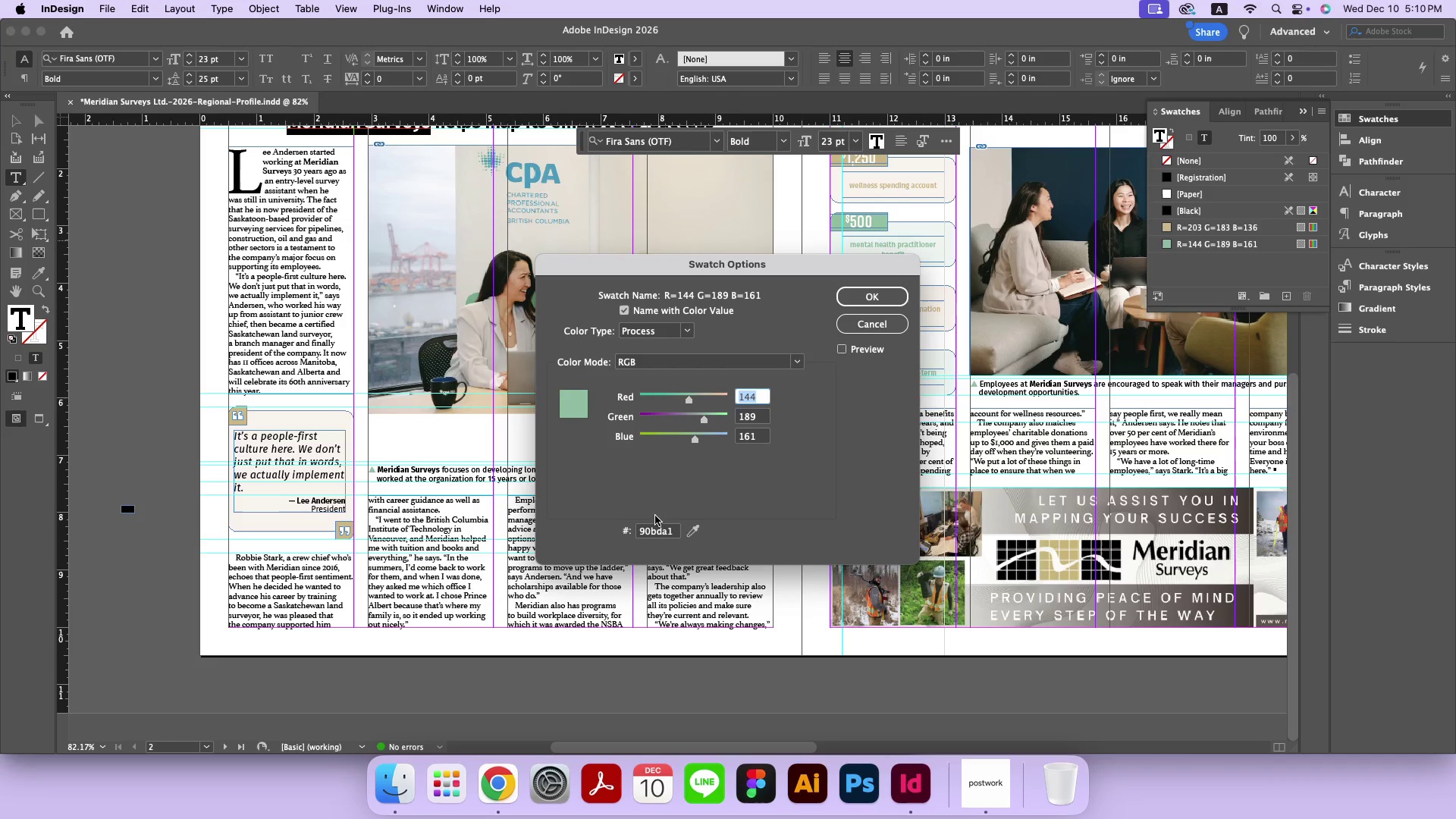 
left_click([664, 532])
 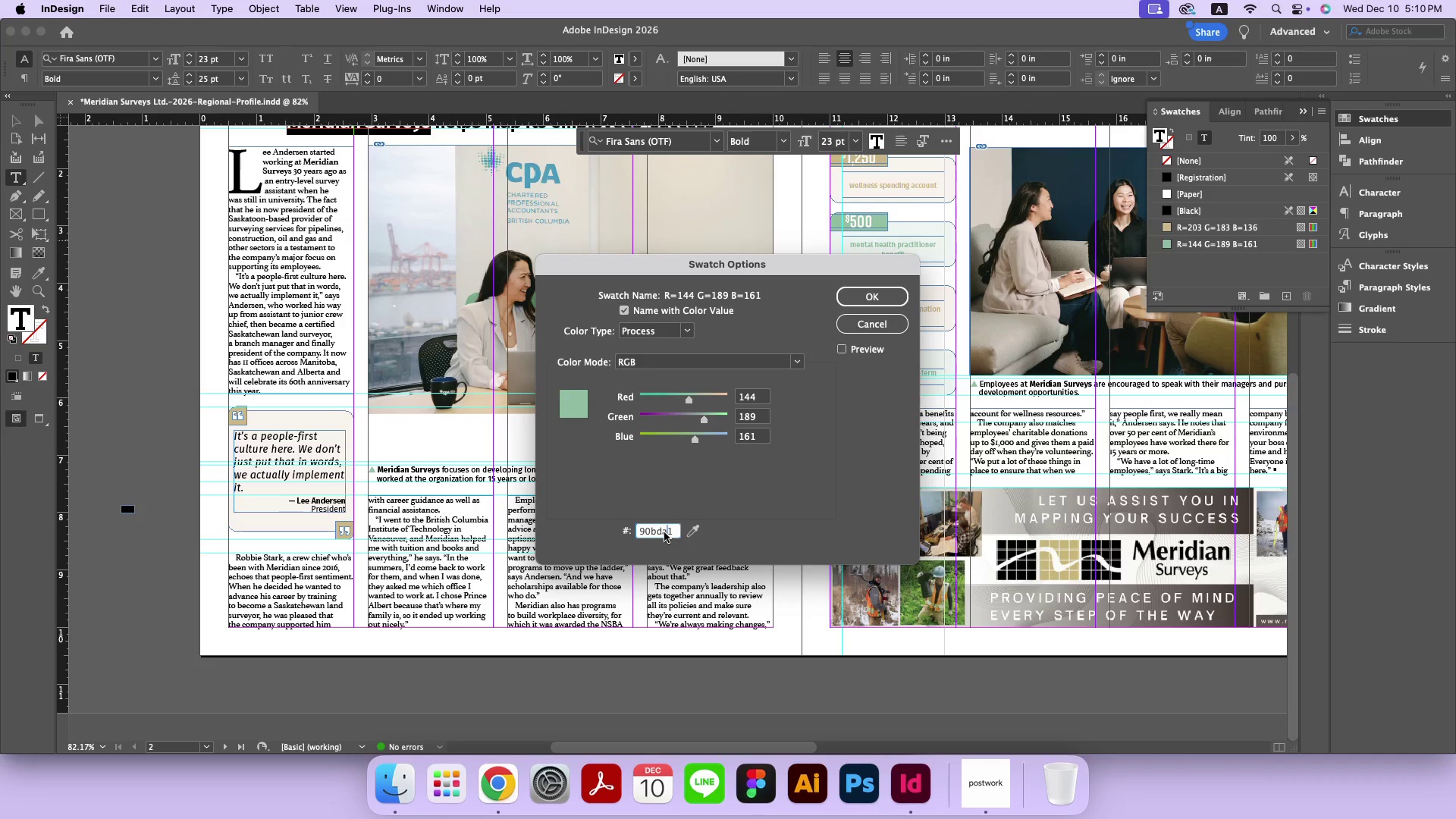 
key(Meta+CommandLeft)
 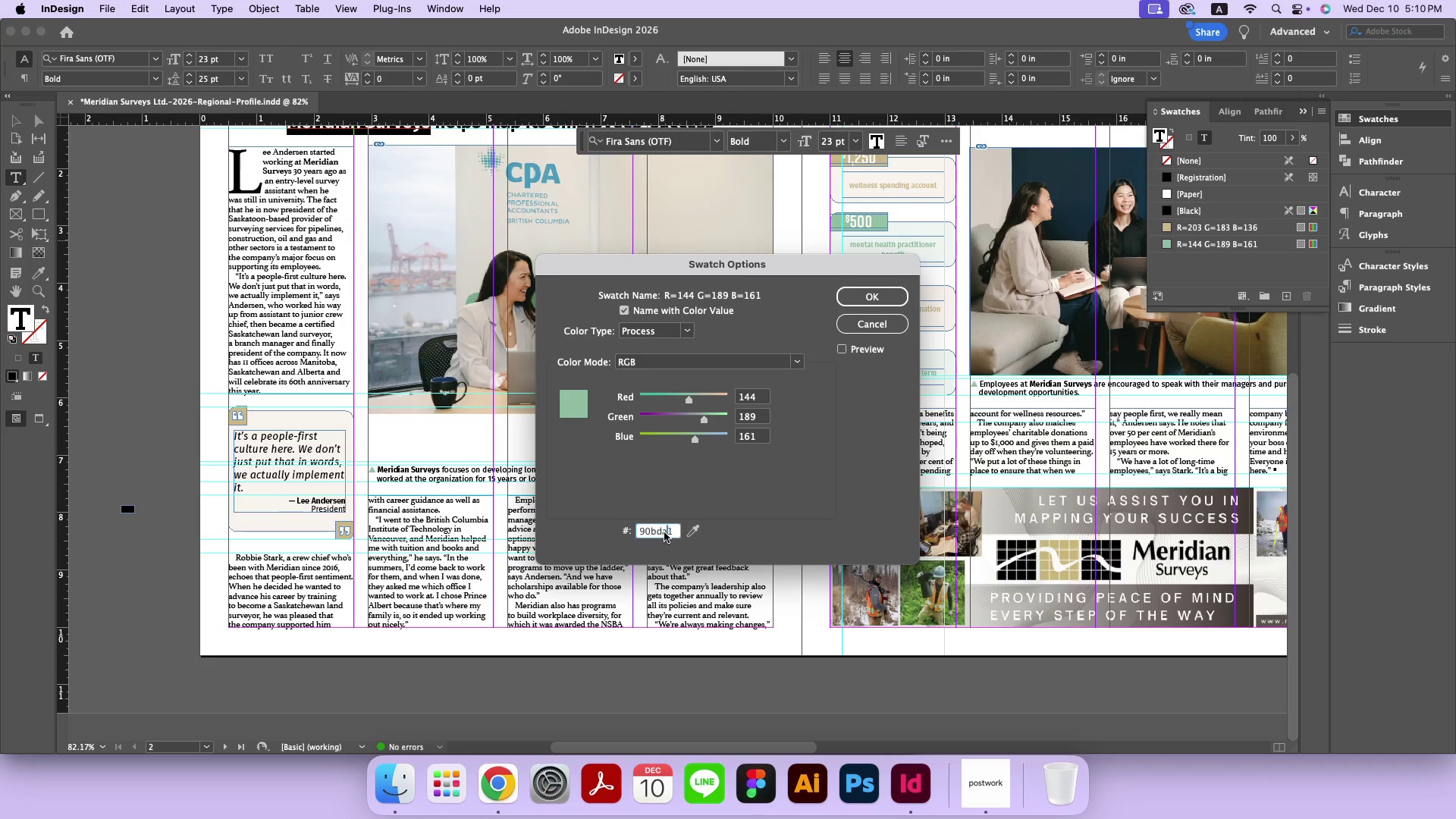 
key(Meta+A)
 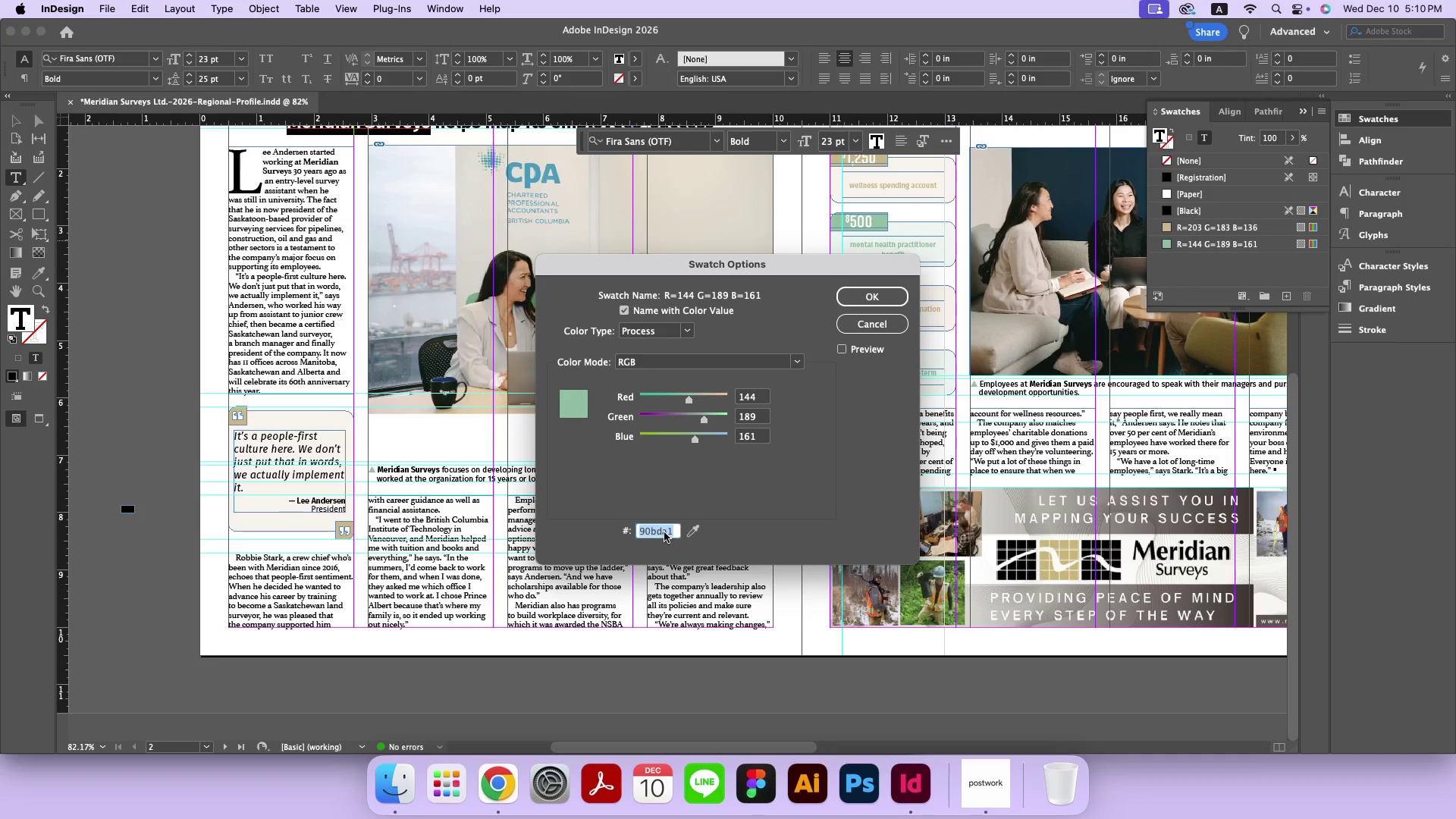 
type(090909)
 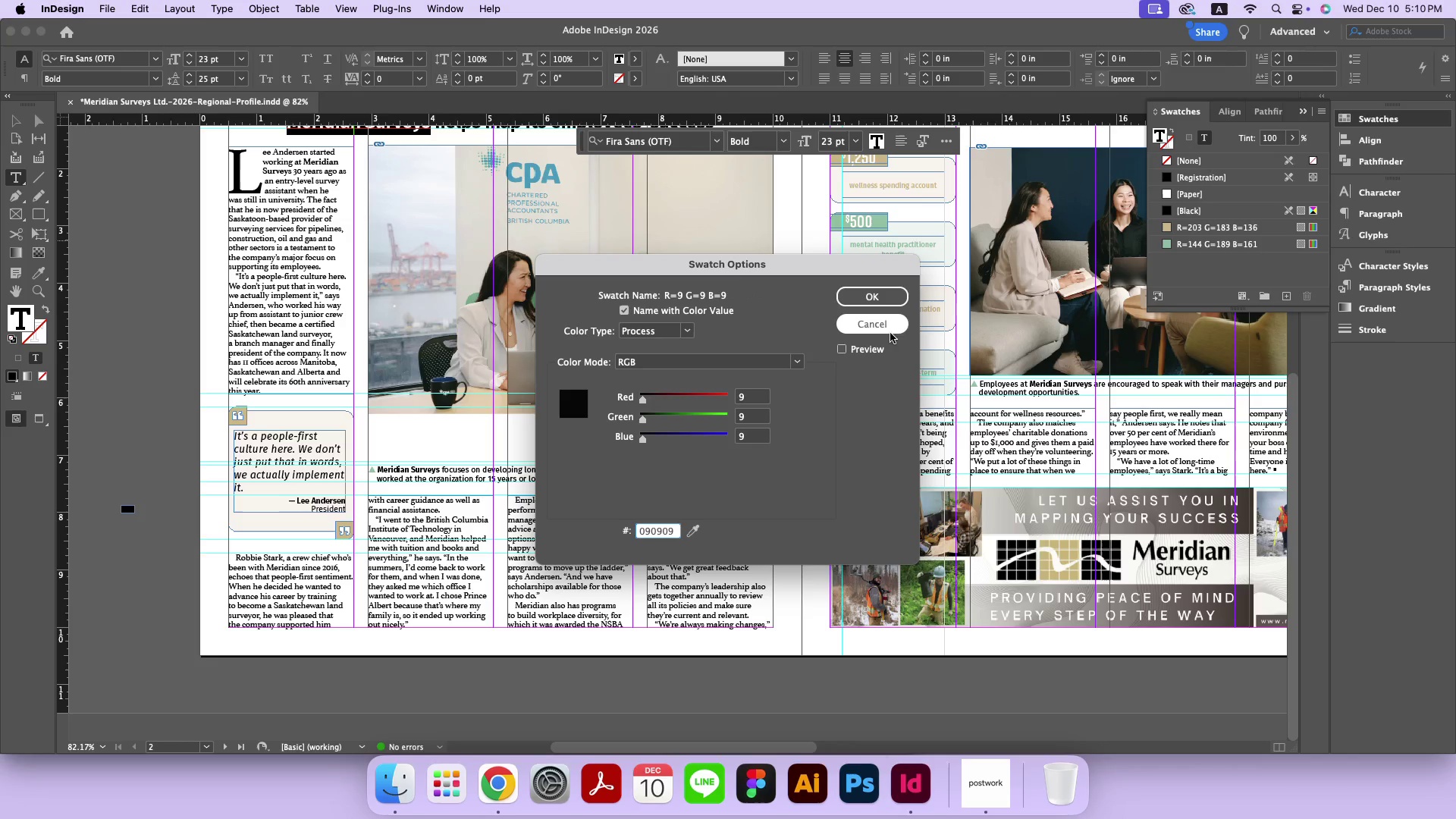 
left_click([892, 304])
 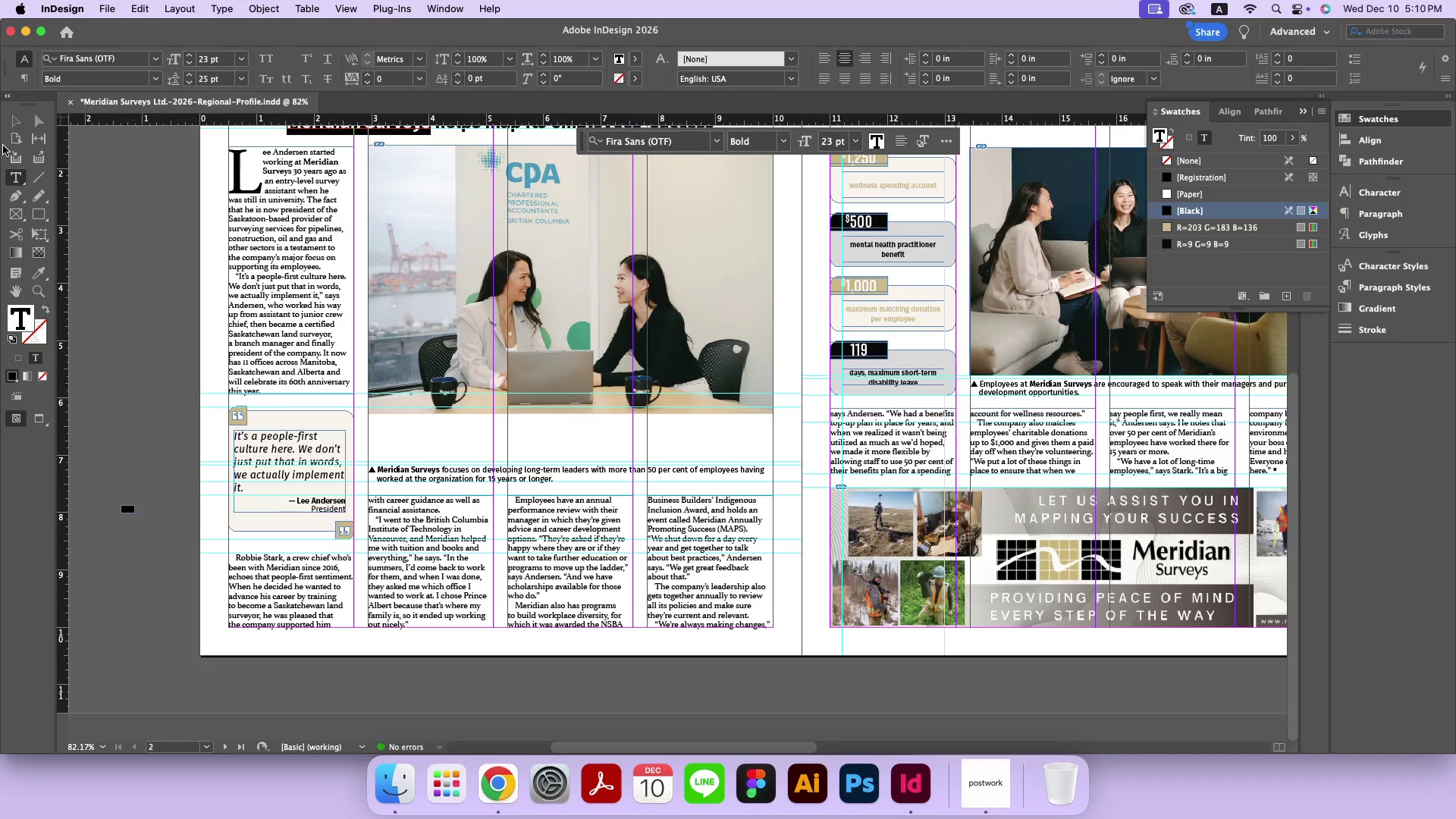 
left_click([16, 124])
 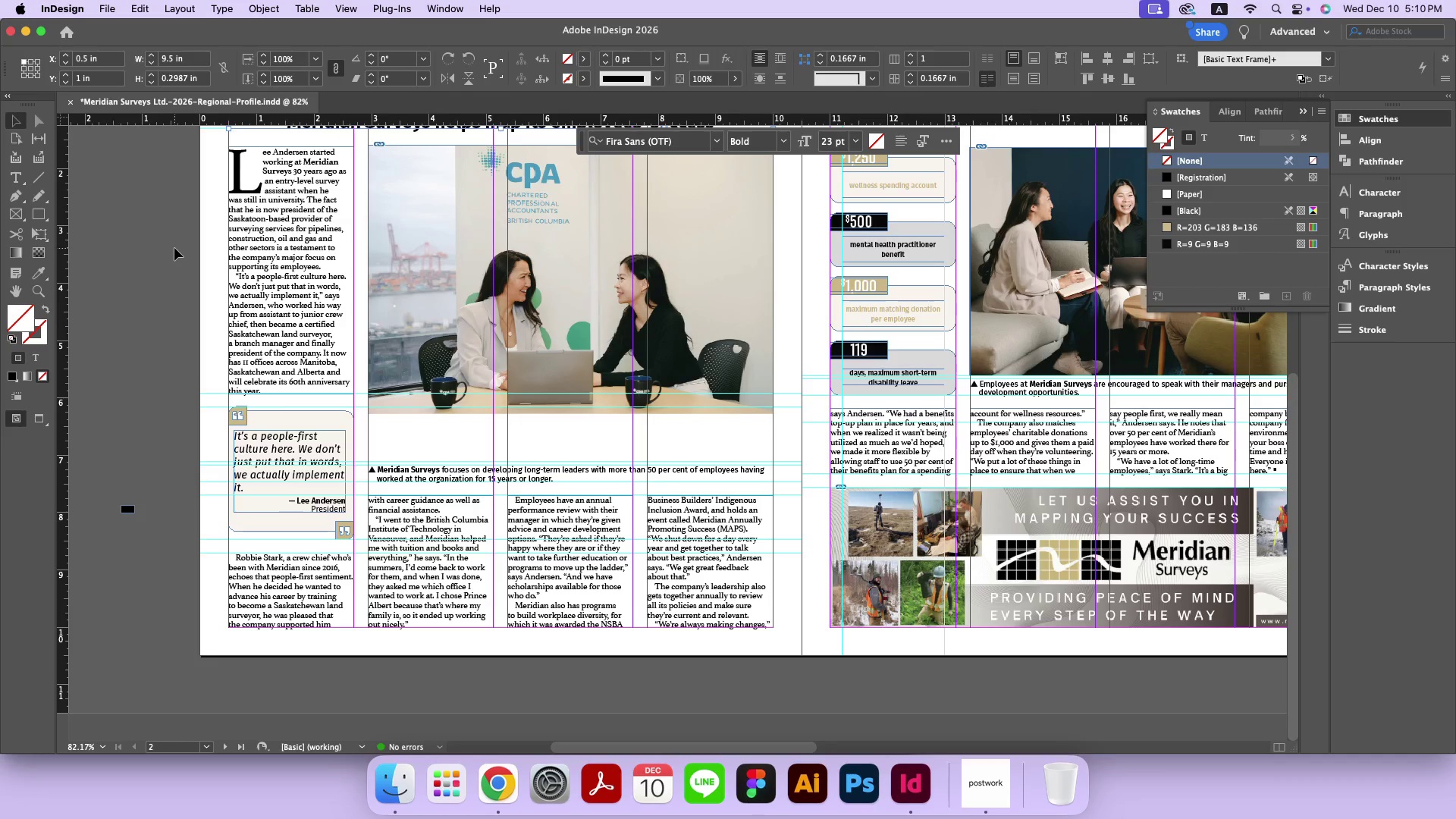 
left_click([174, 248])
 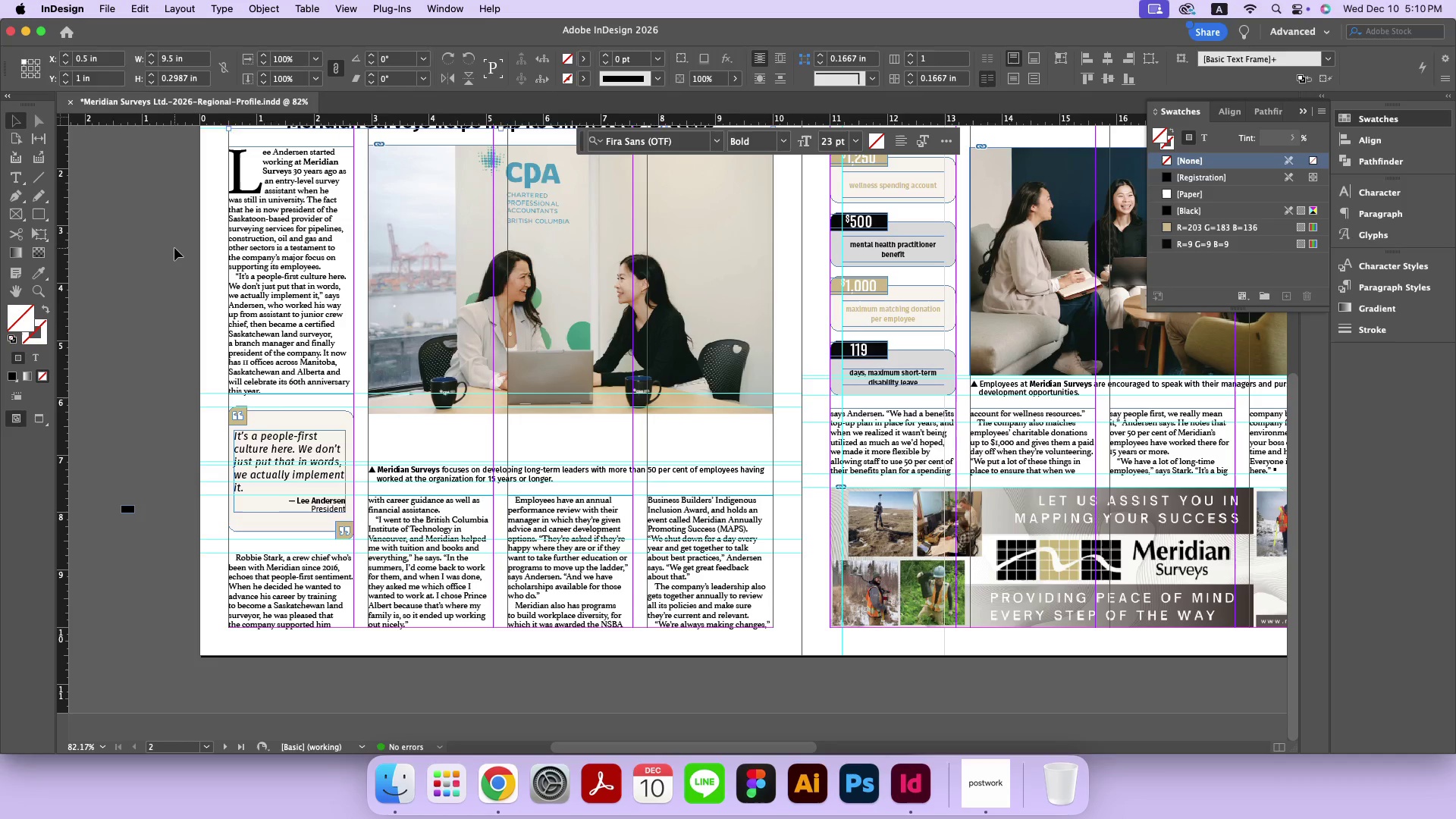 
key(W)
 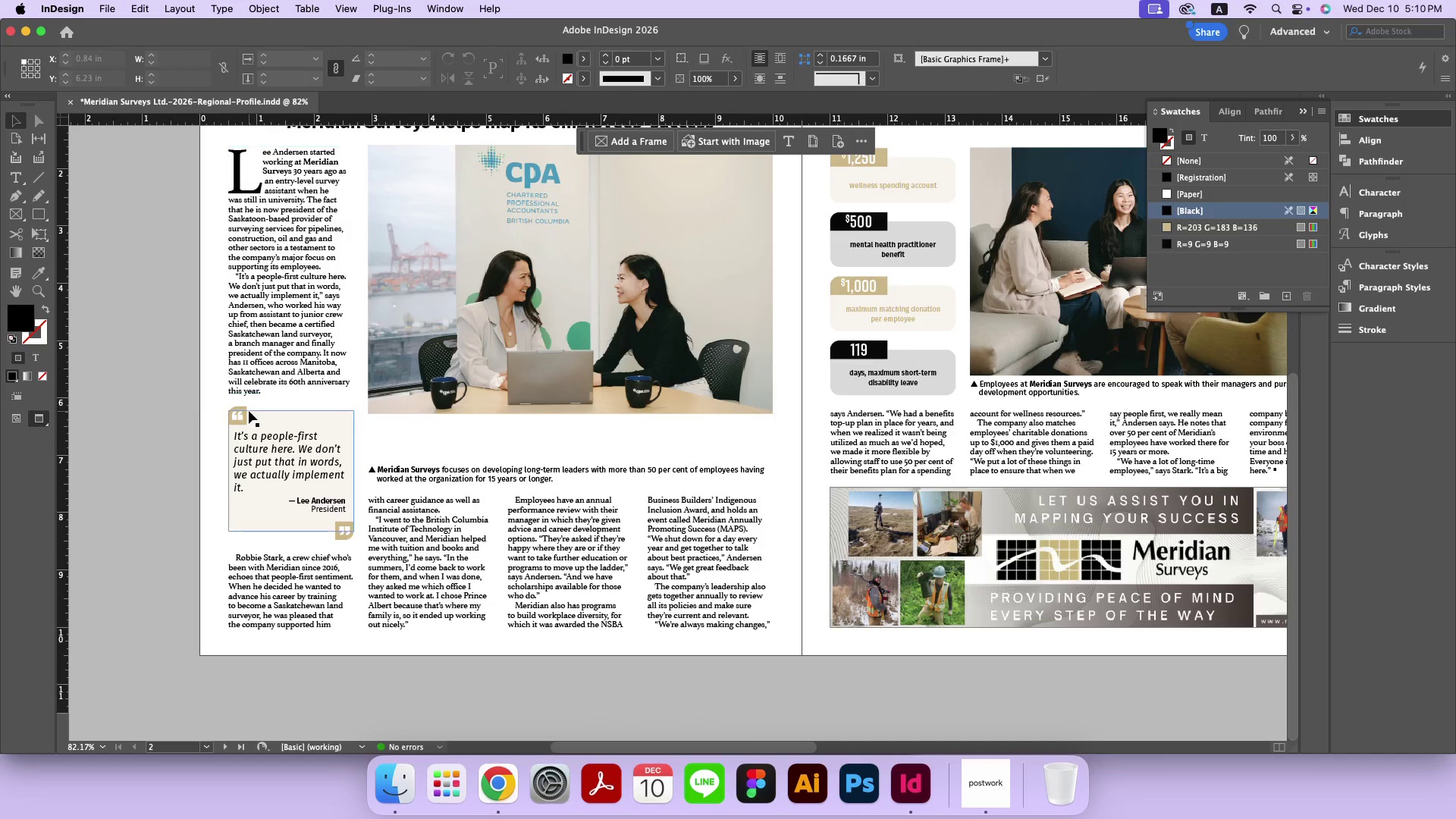 
scroll: coordinate [249, 411], scroll_direction: up, amount: 2.0
 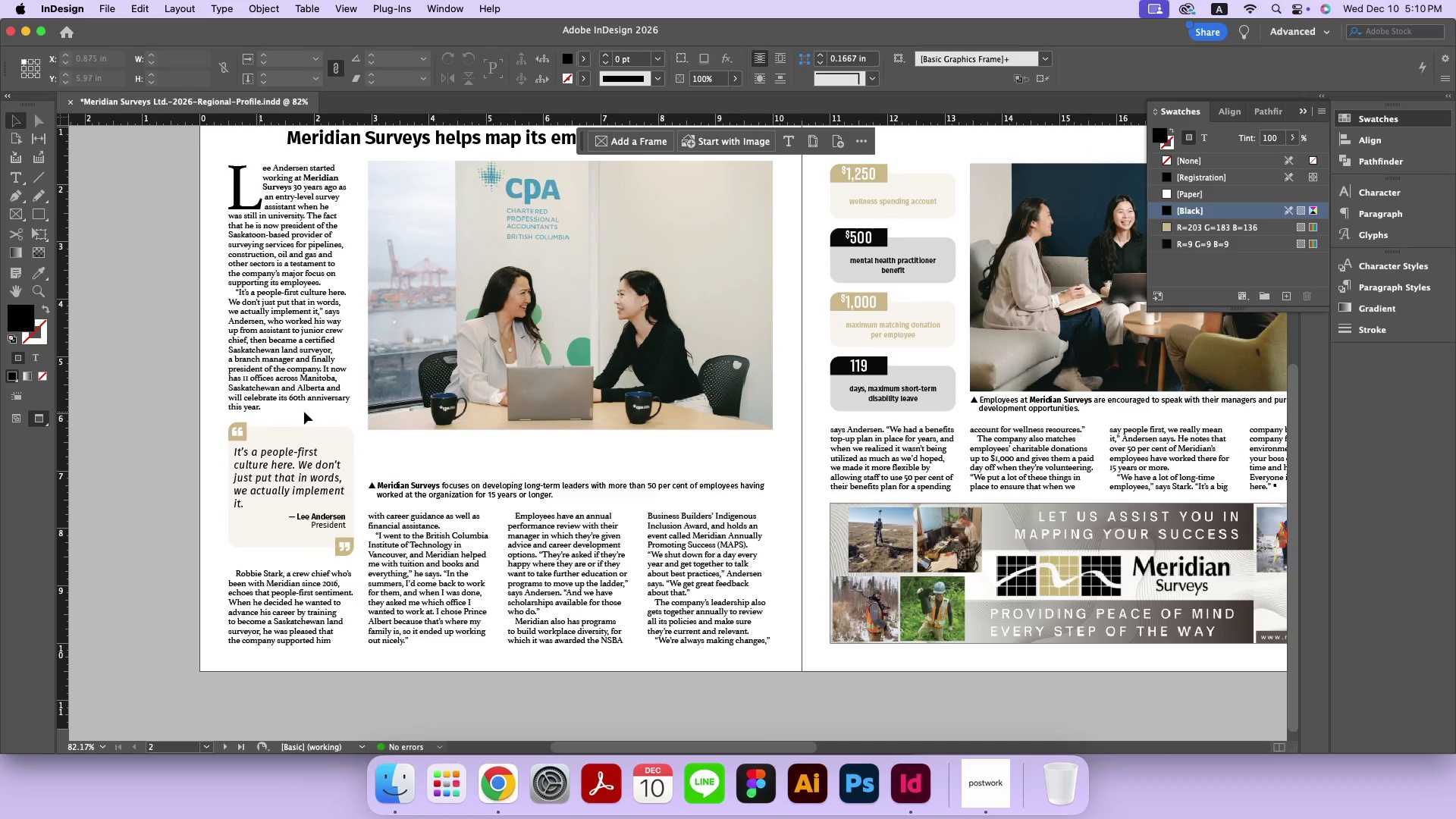 
key(W)
 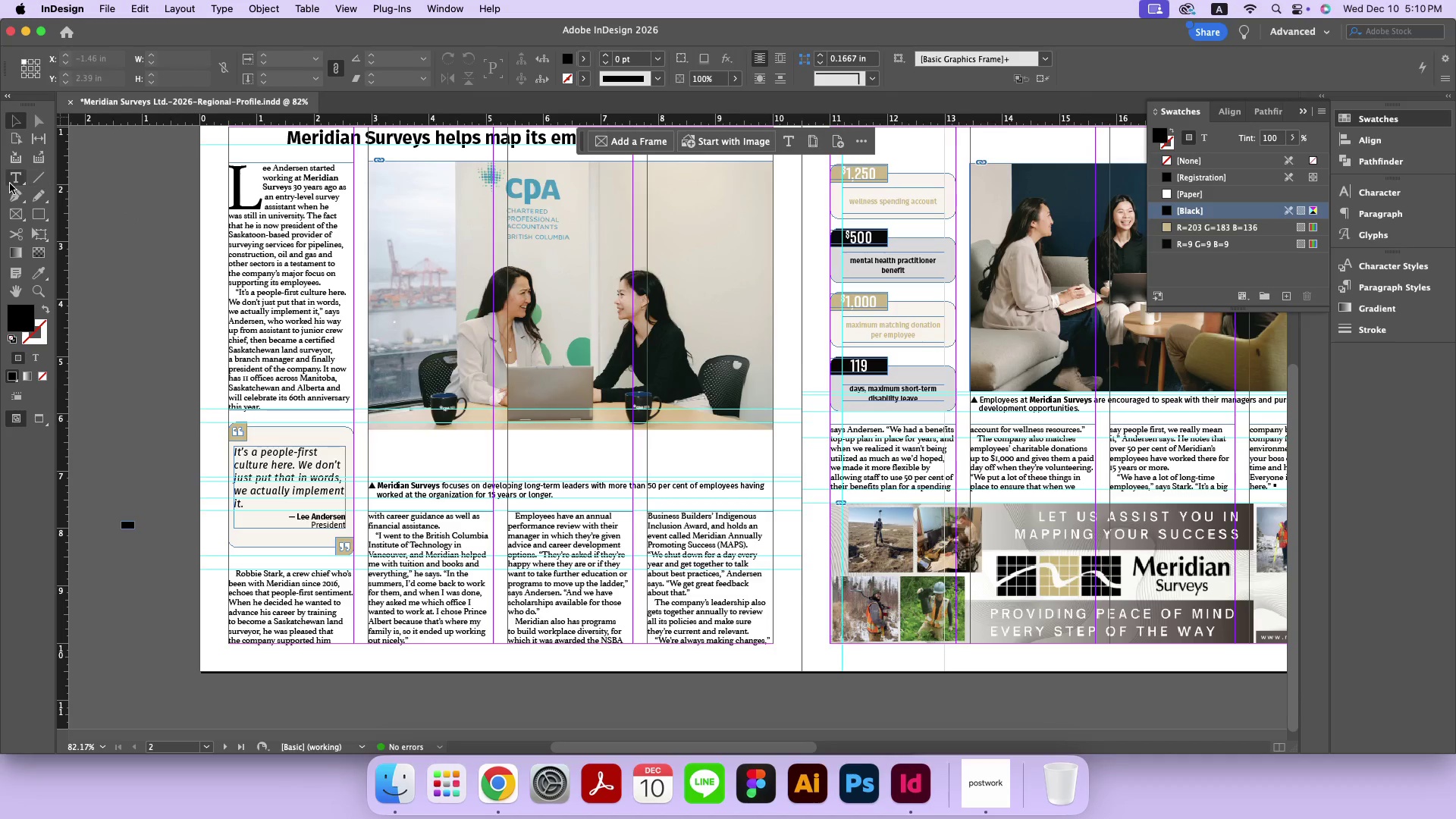 
left_click([10, 184])
 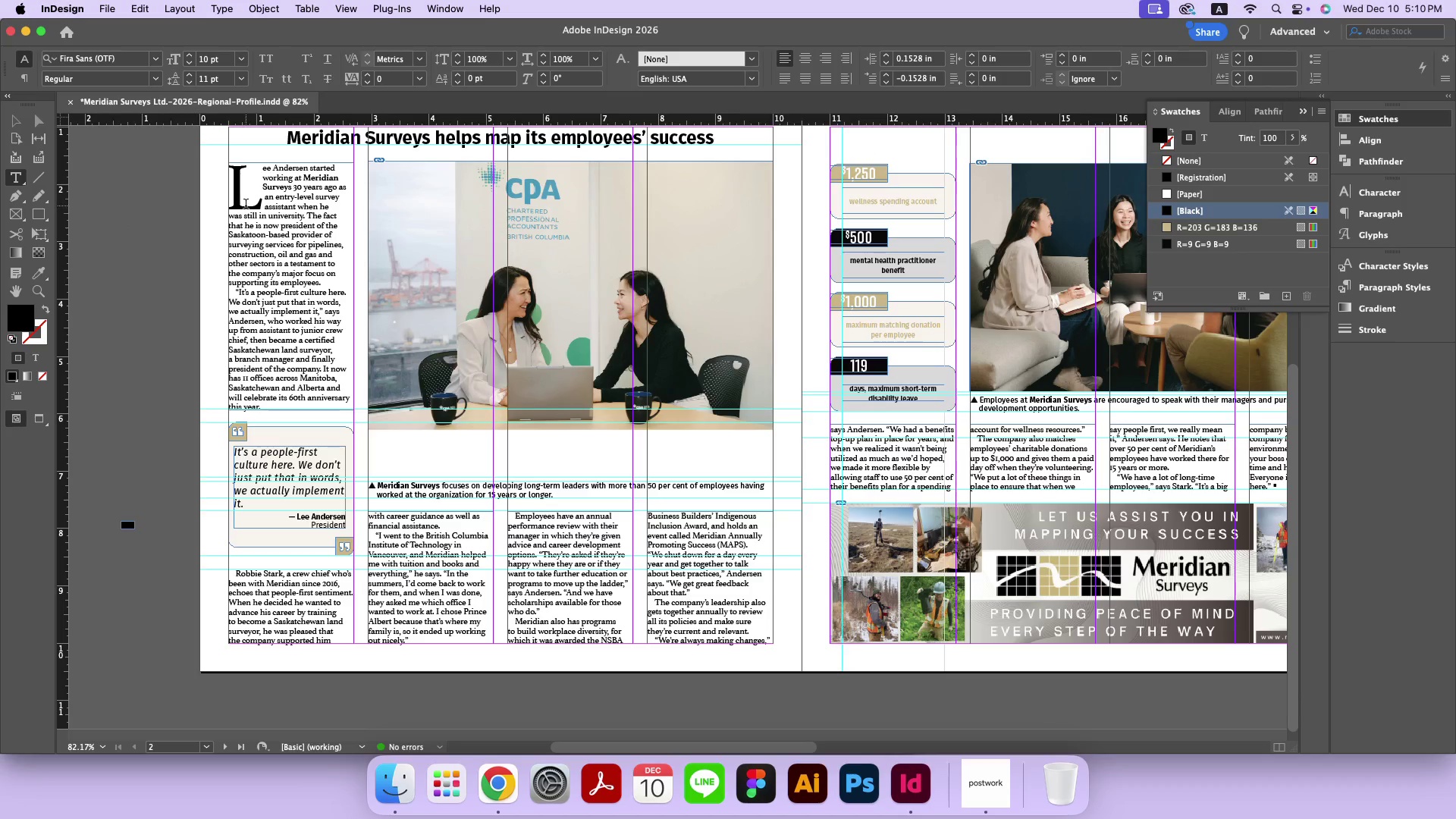 
left_click_drag(start_coordinate=[246, 205], to_coordinate=[238, 205])
 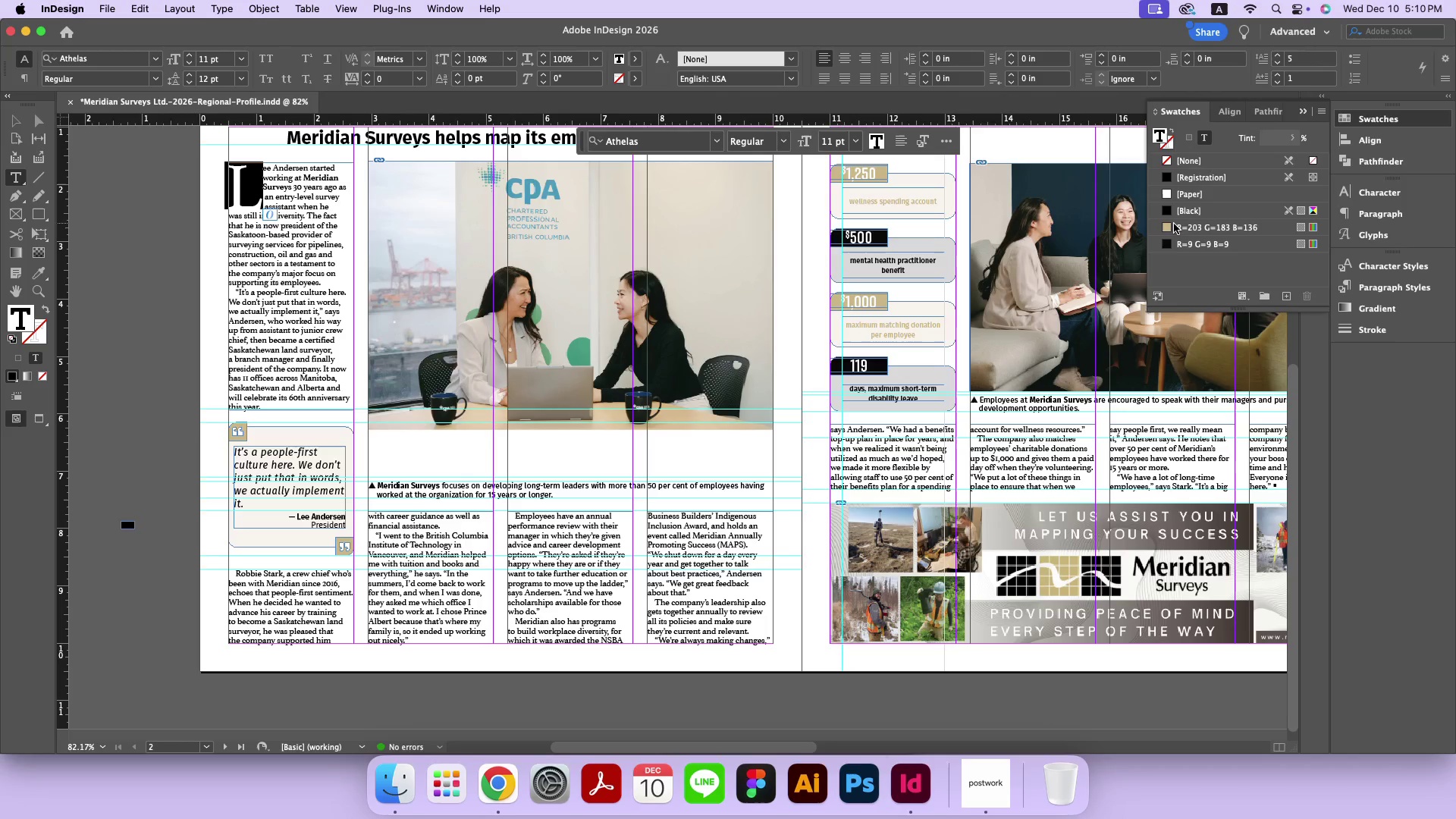 
left_click([1174, 228])
 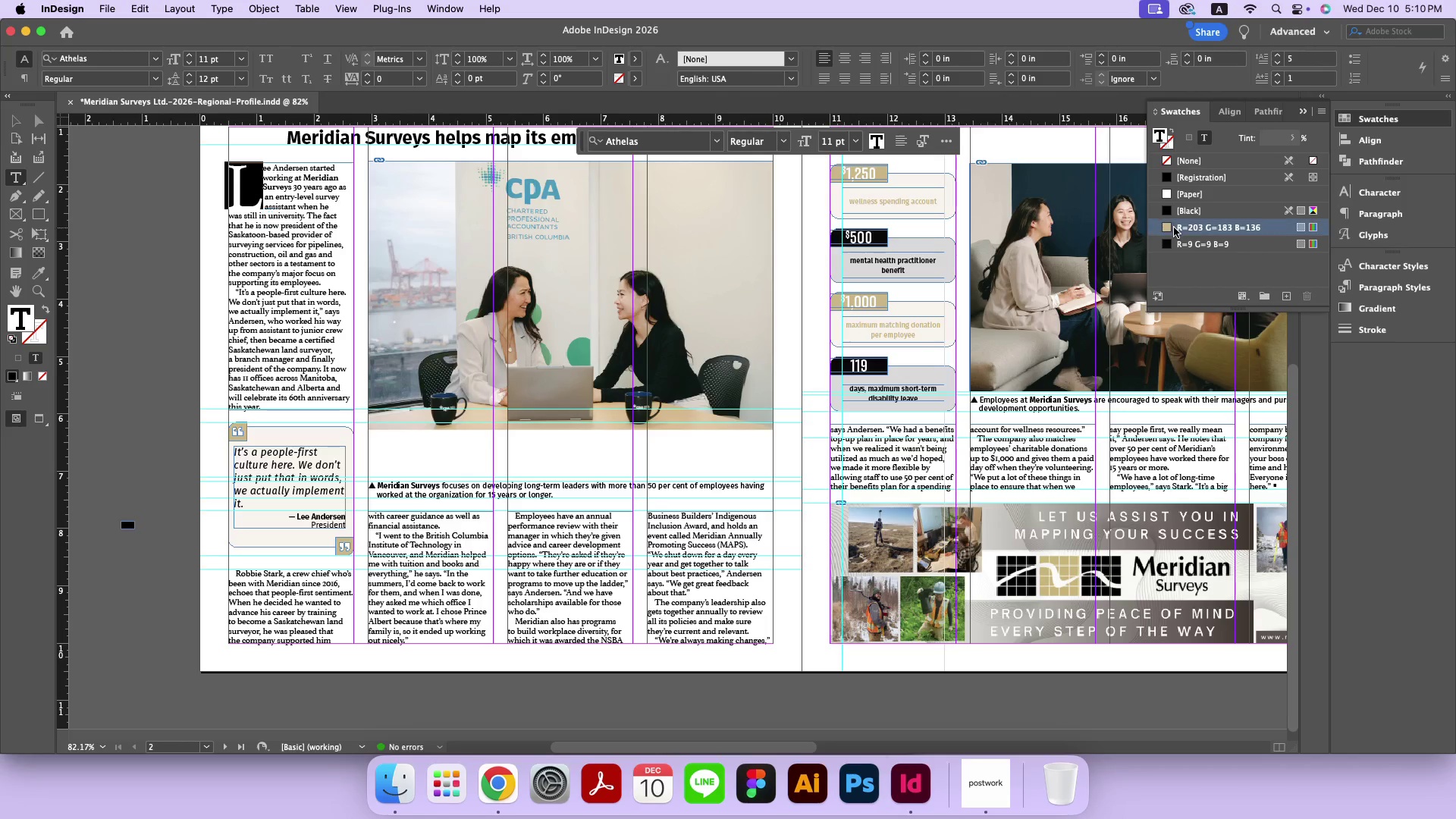 
right_click([1174, 228])
 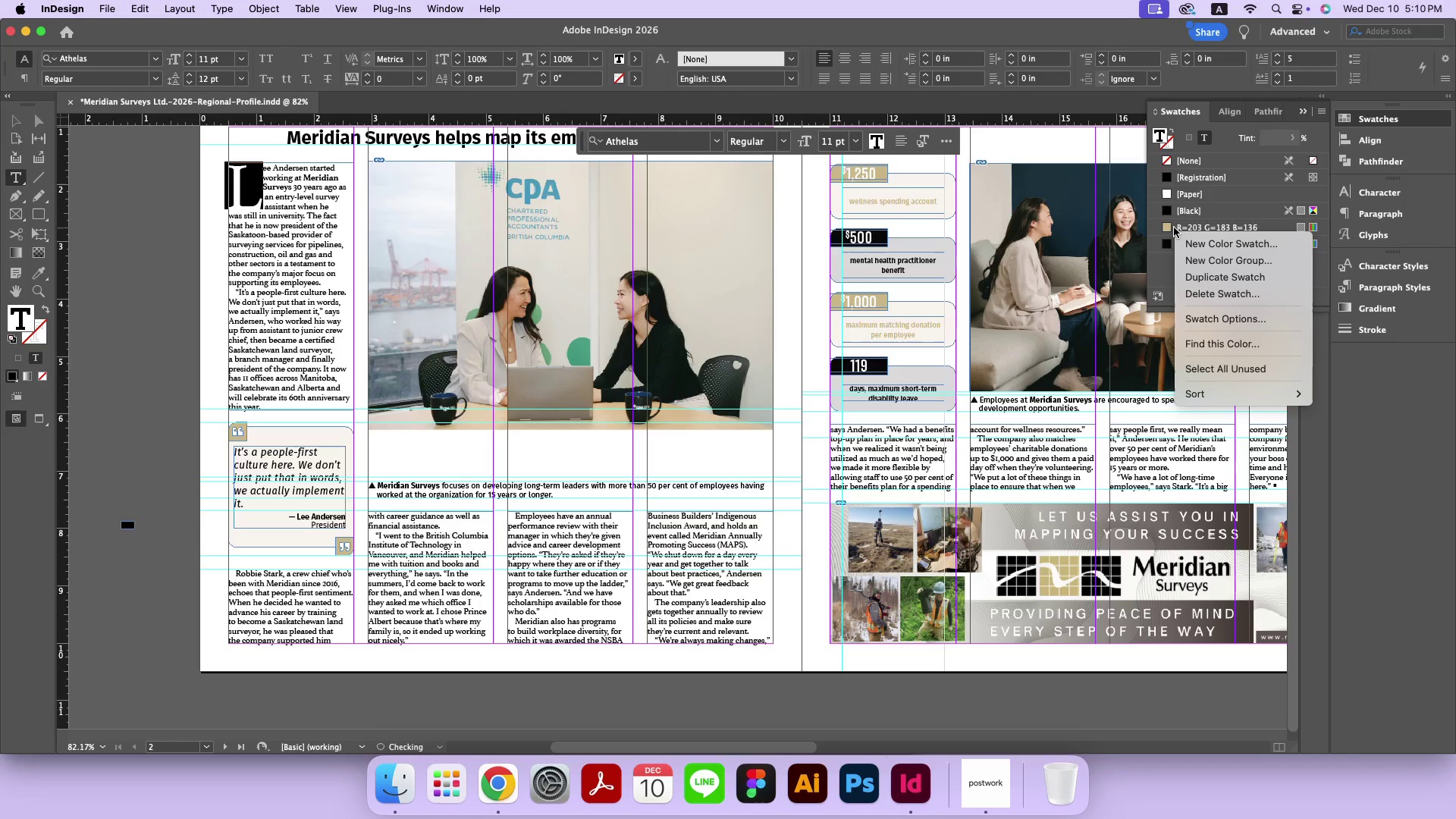 
mouse_move([1193, 364])
 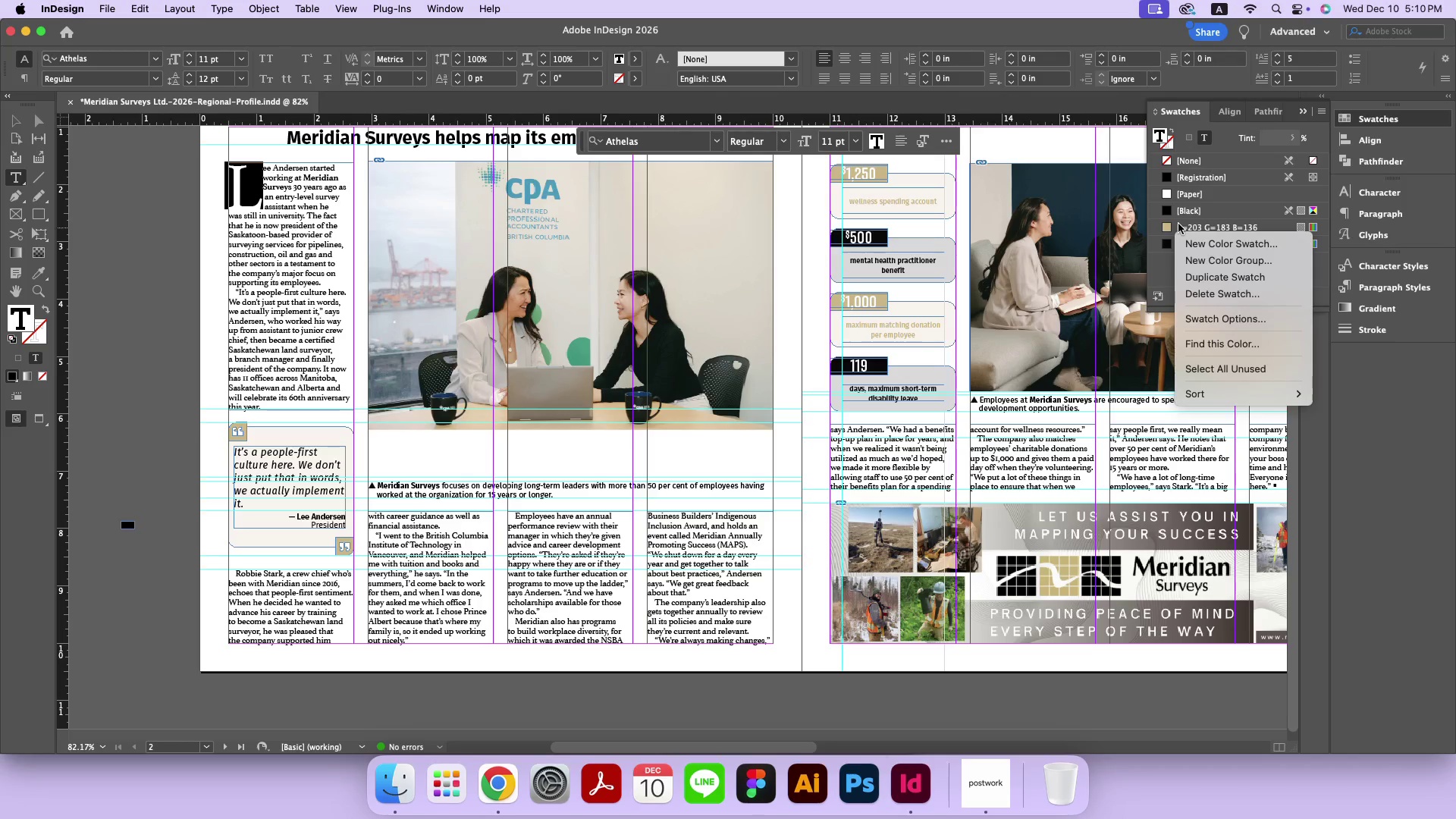 
left_click([1178, 224])
 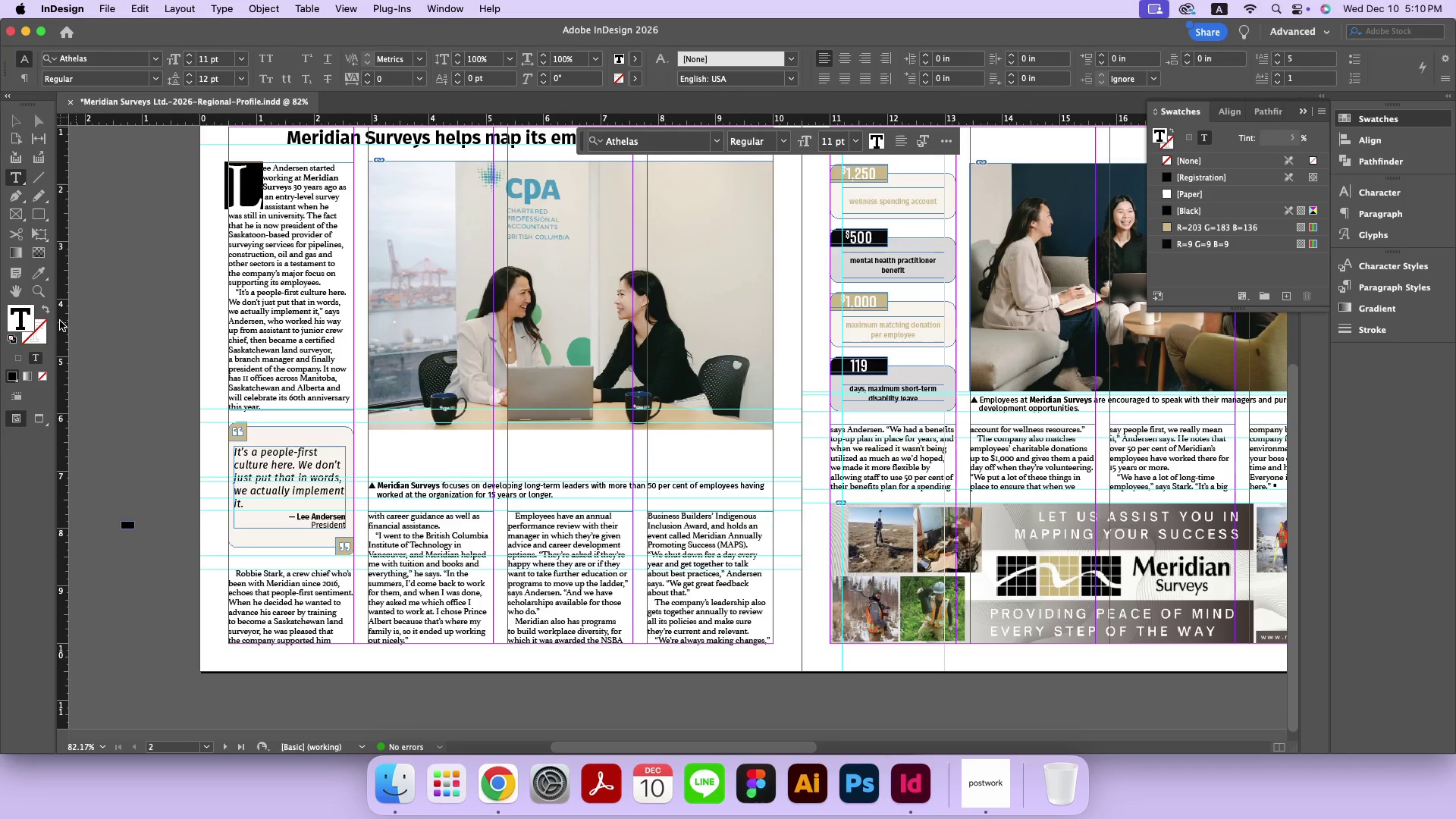 
double_click([27, 320])
 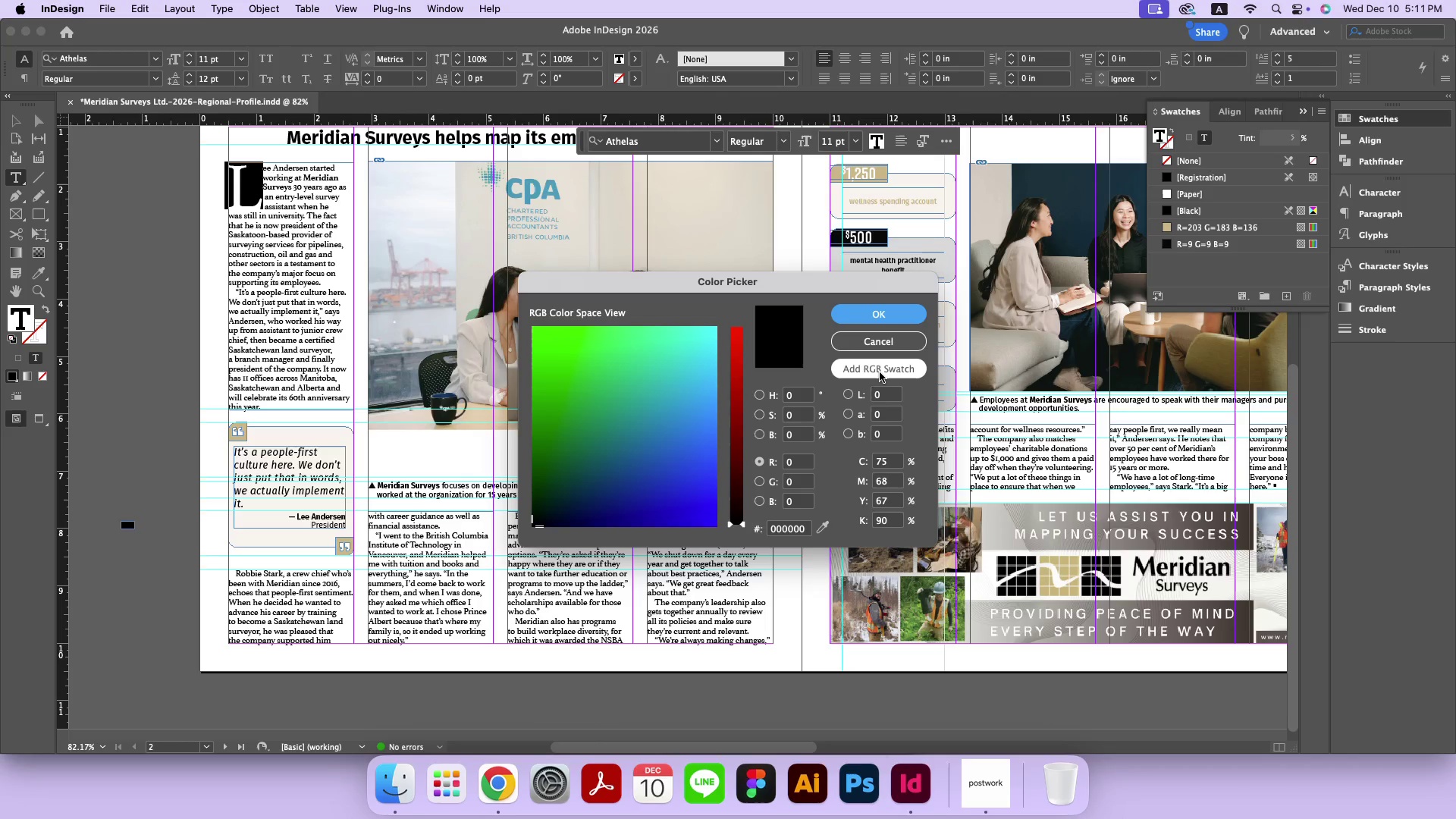 
wait(6.9)
 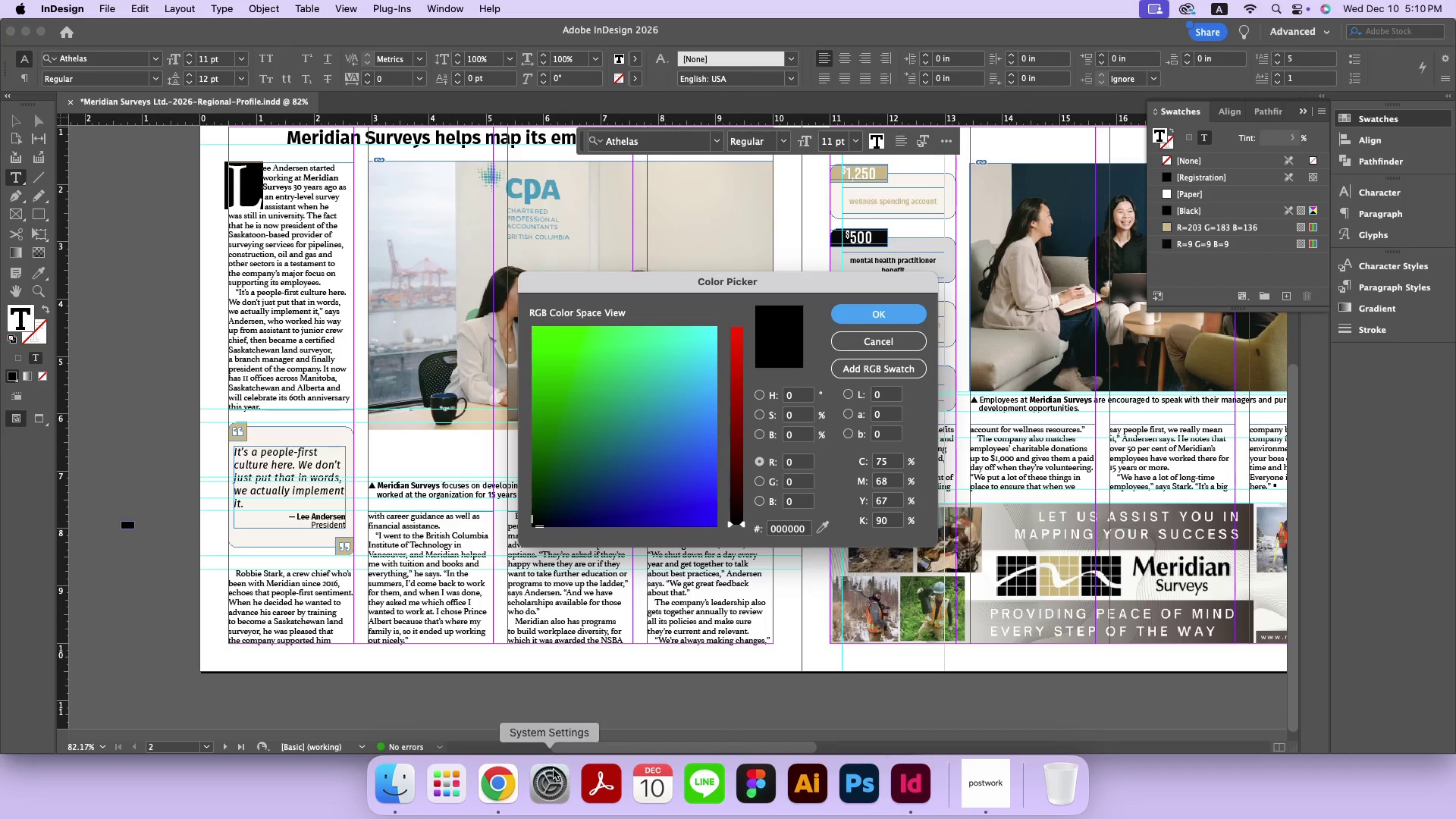 
left_click([489, 800])
 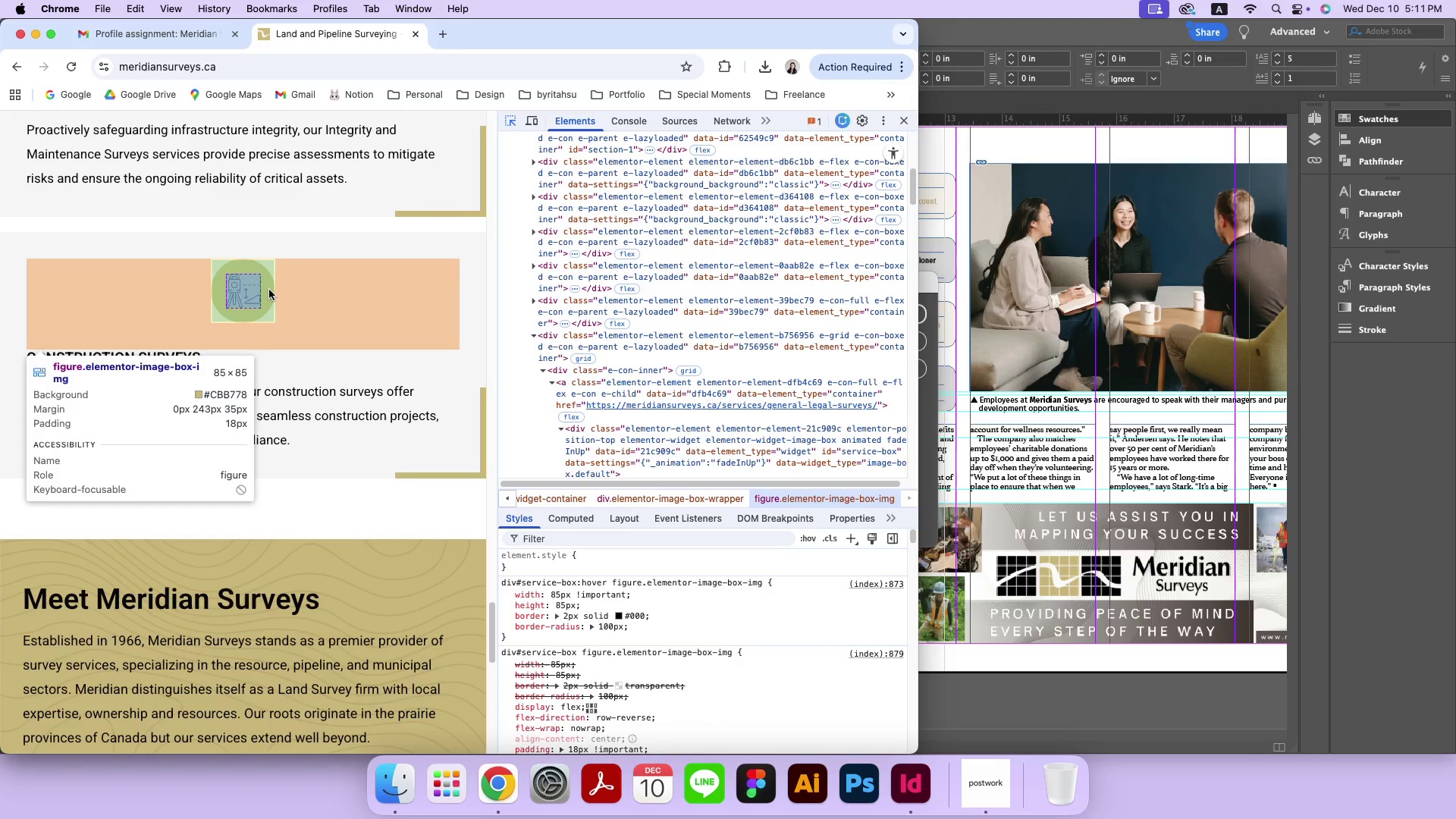 
left_click([934, 435])
 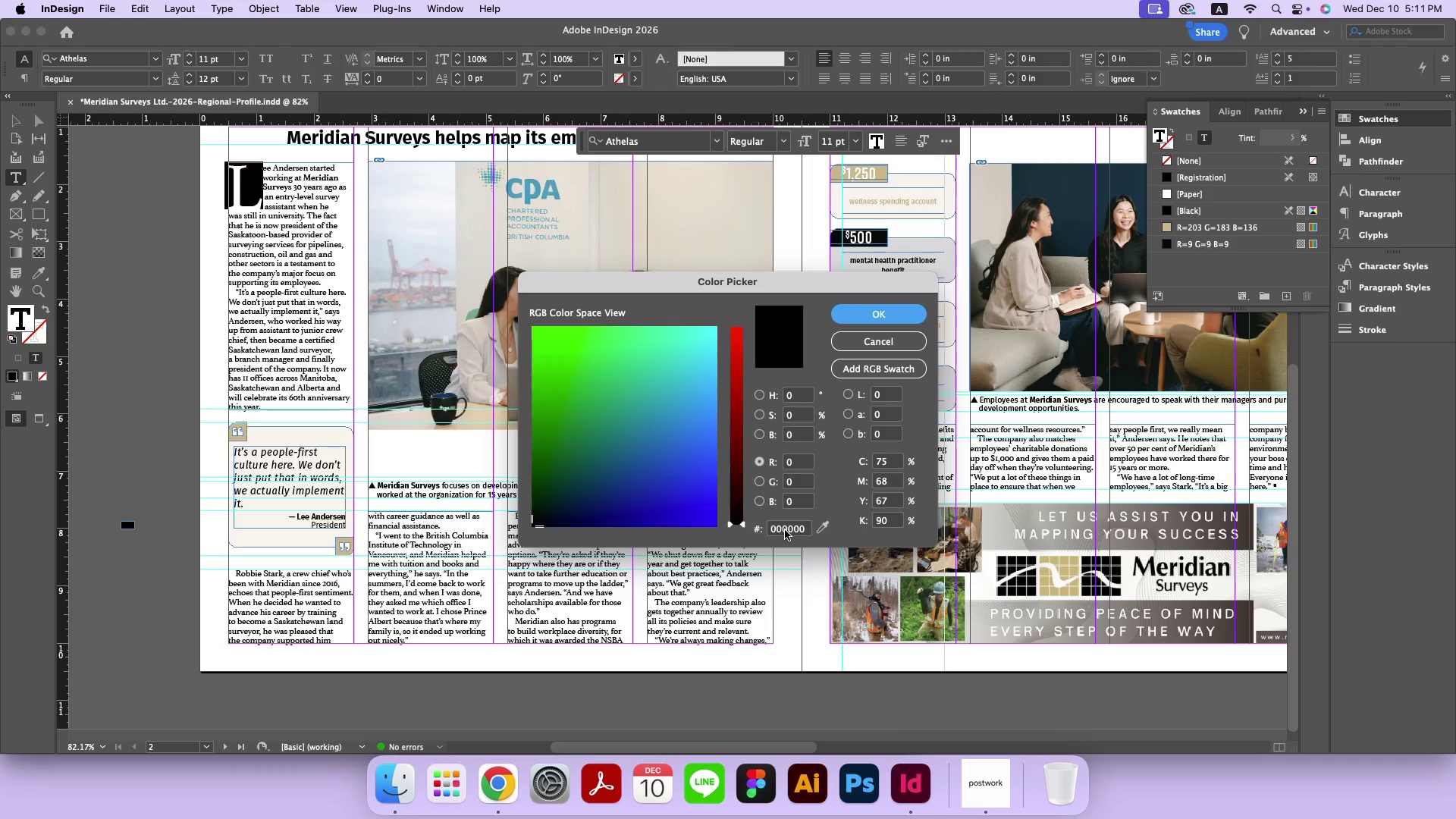 
left_click([786, 529])
 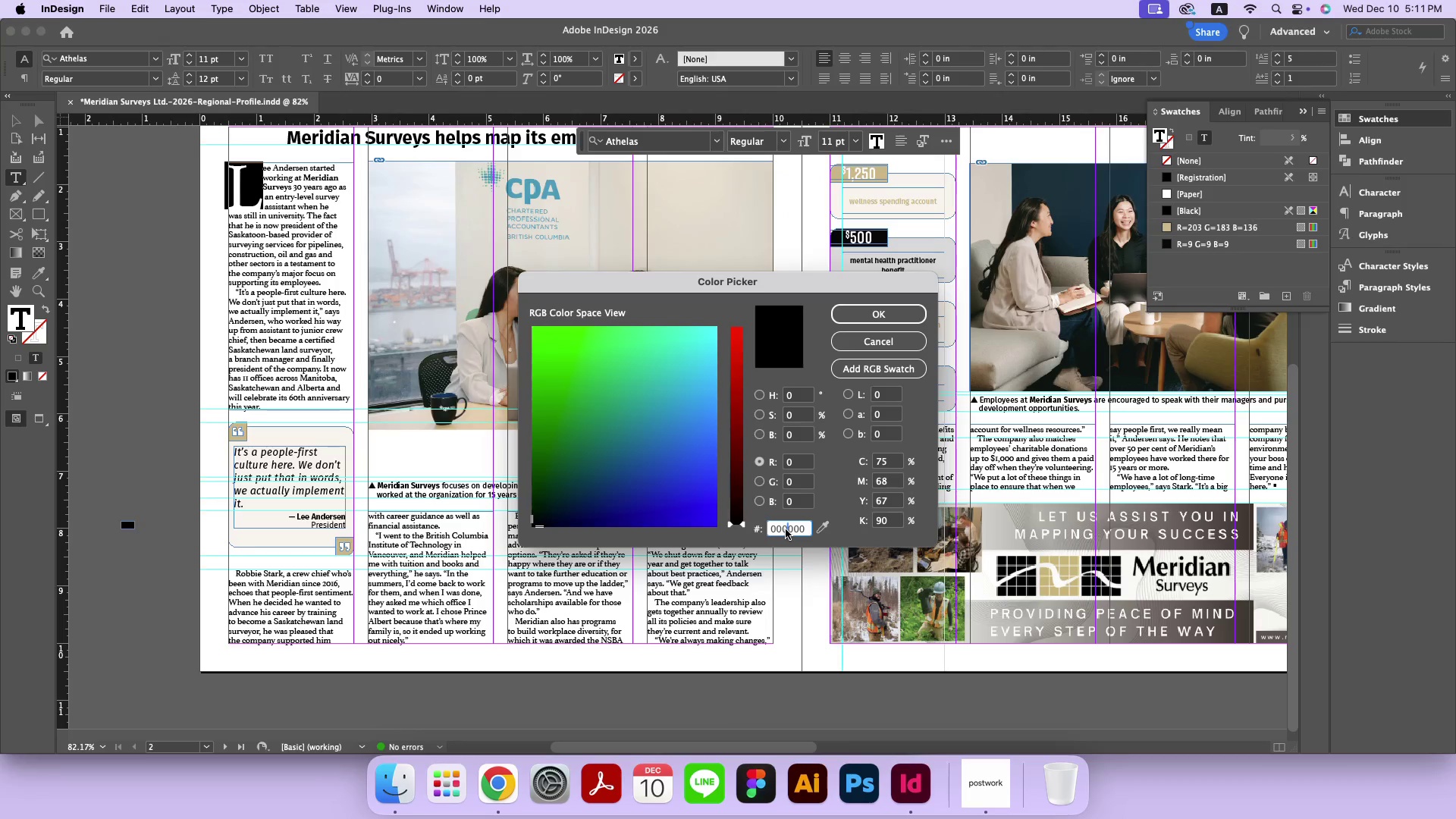 
key(Meta+CommandLeft)
 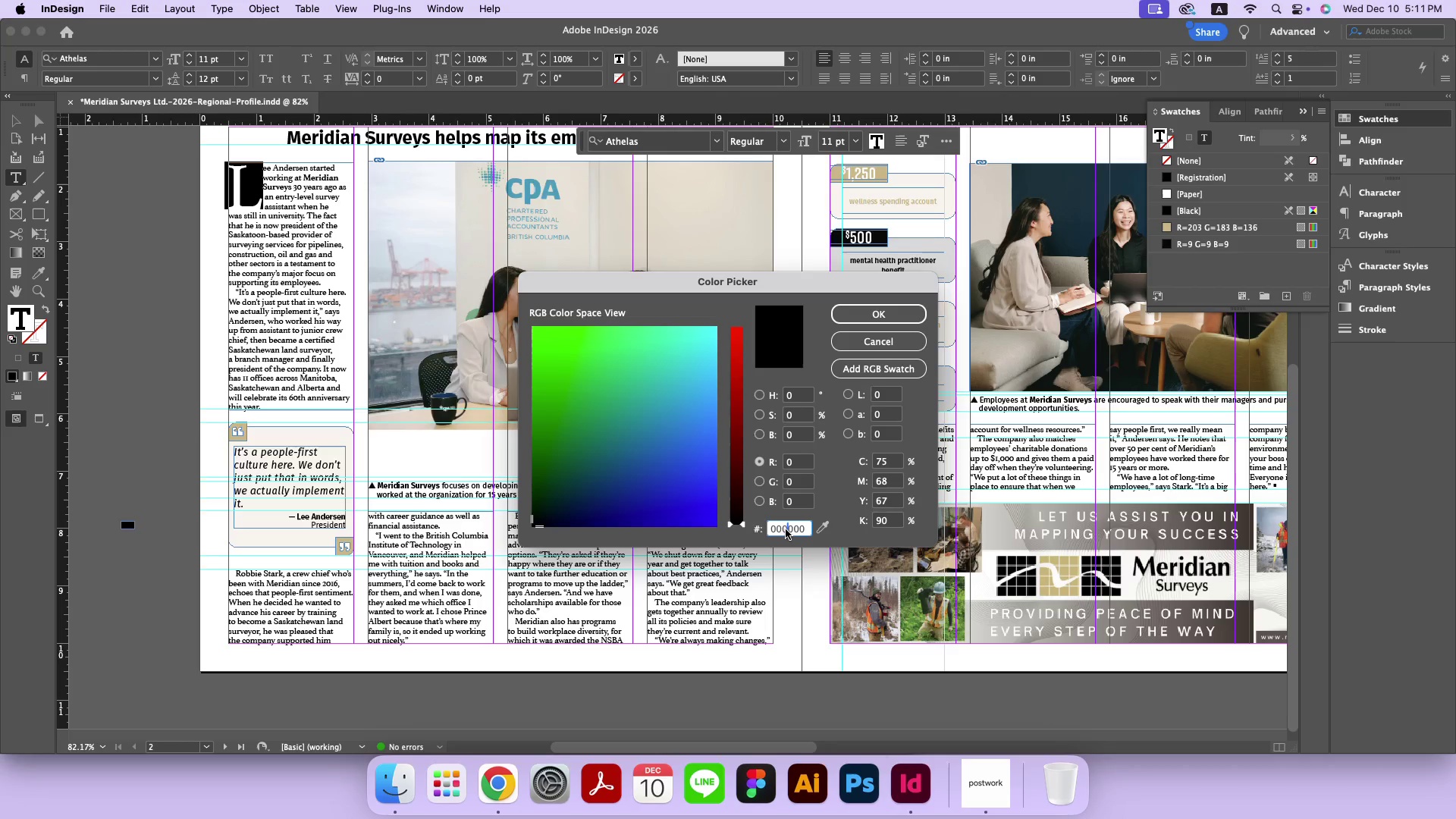 
key(Meta+A)
 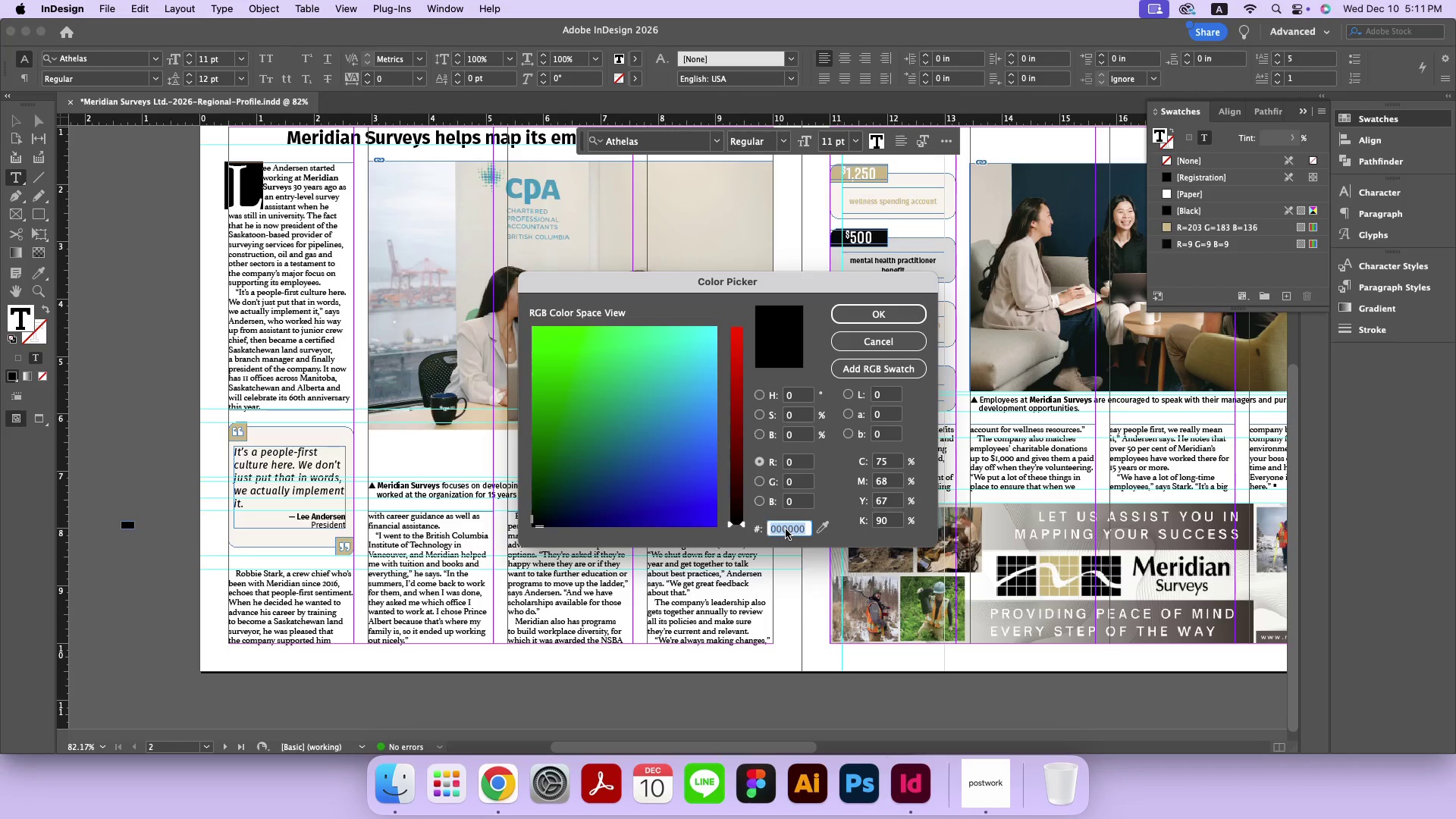 
type(cbb788)
 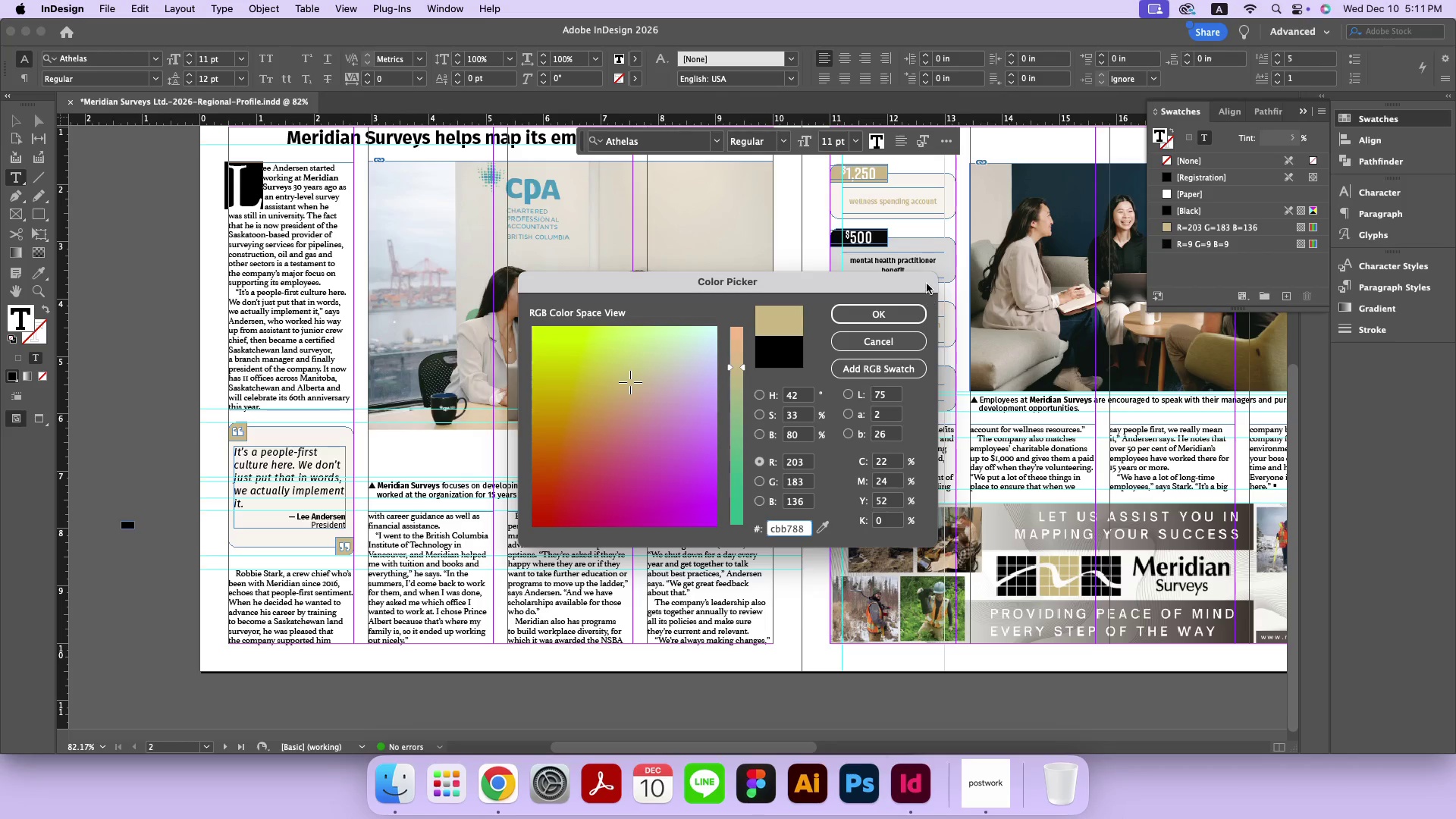 
left_click([901, 317])
 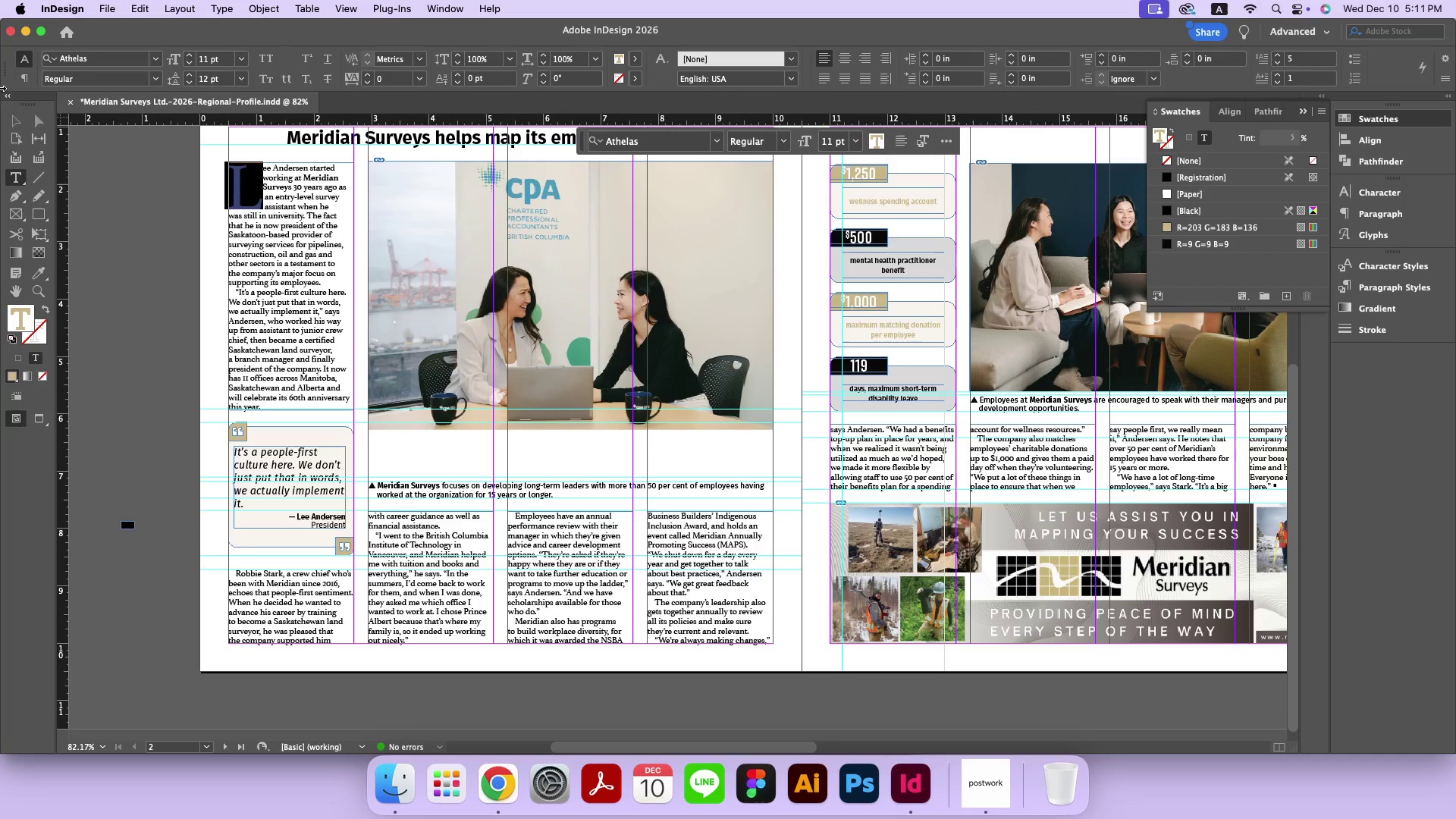 
left_click([8, 124])
 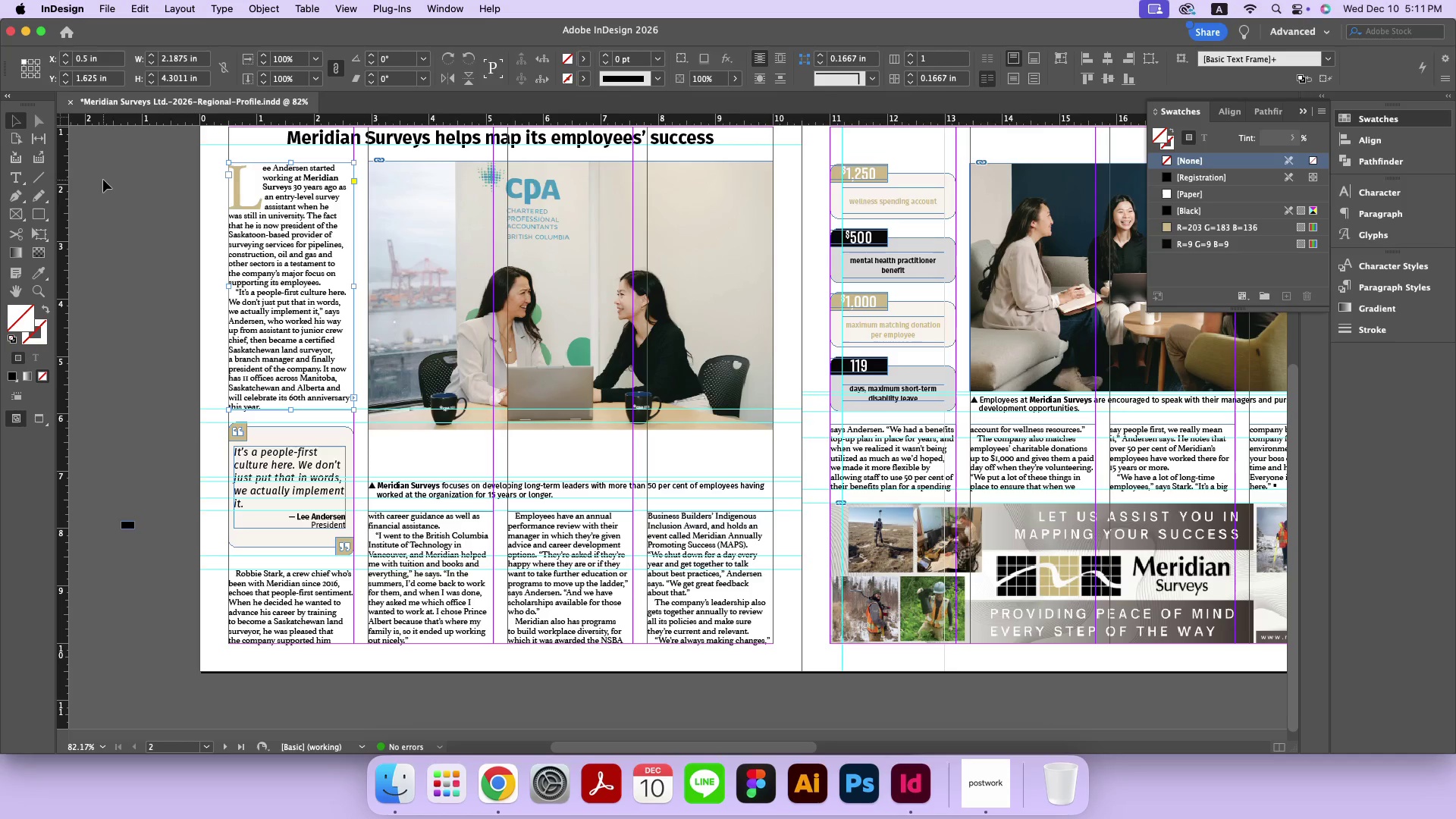 
left_click([103, 180])
 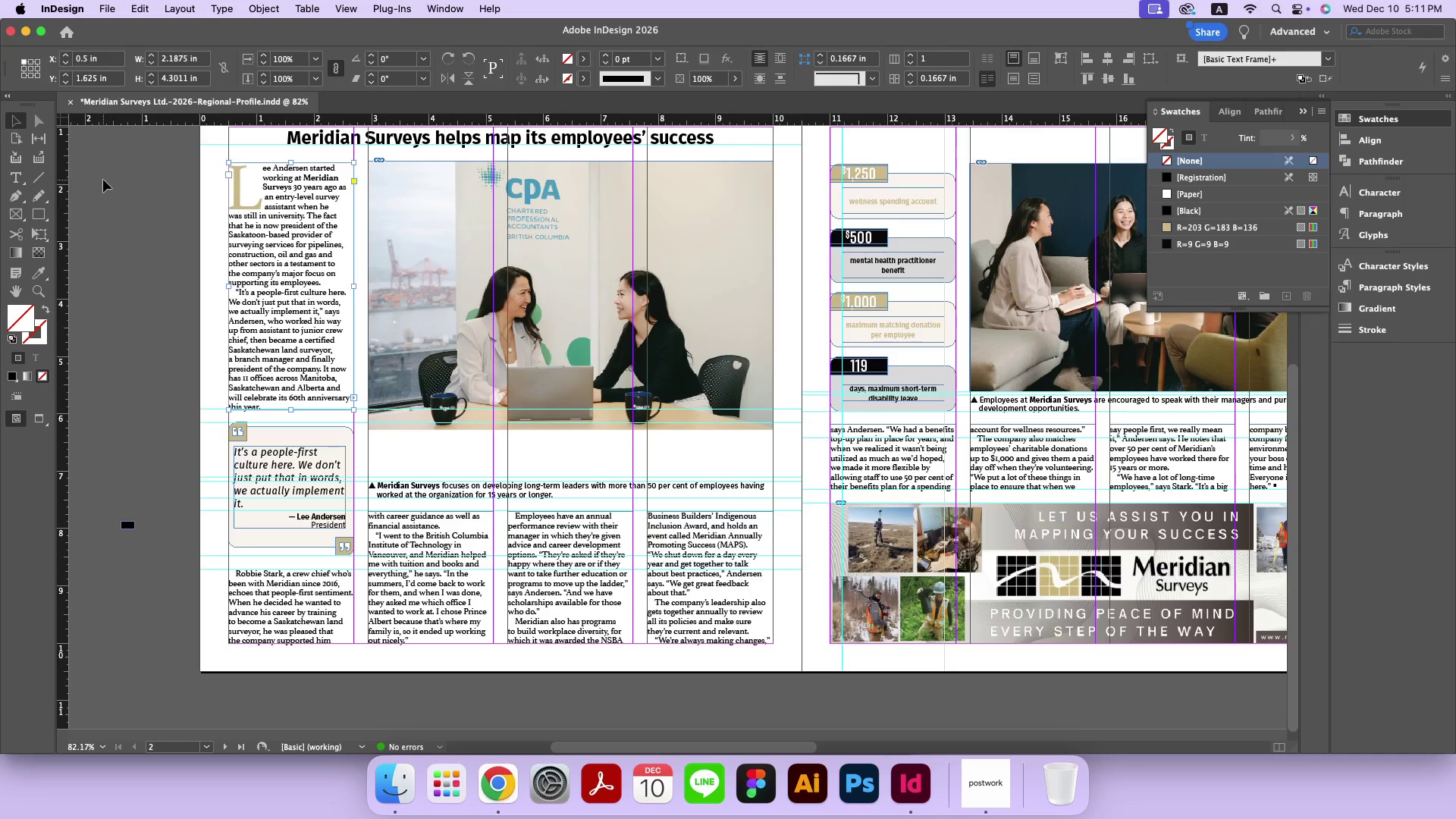 
left_click([103, 180])
 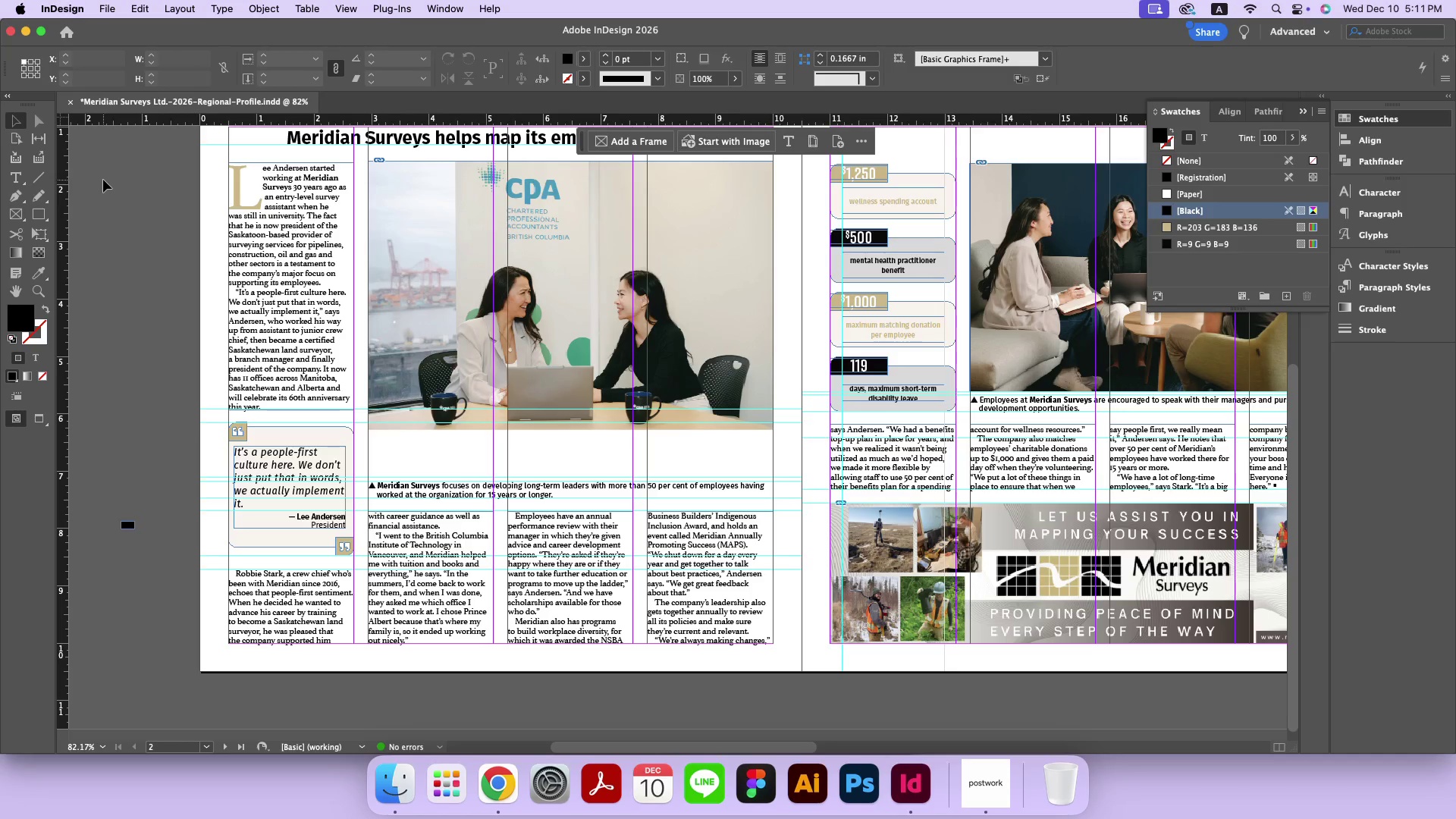 
key(W)
 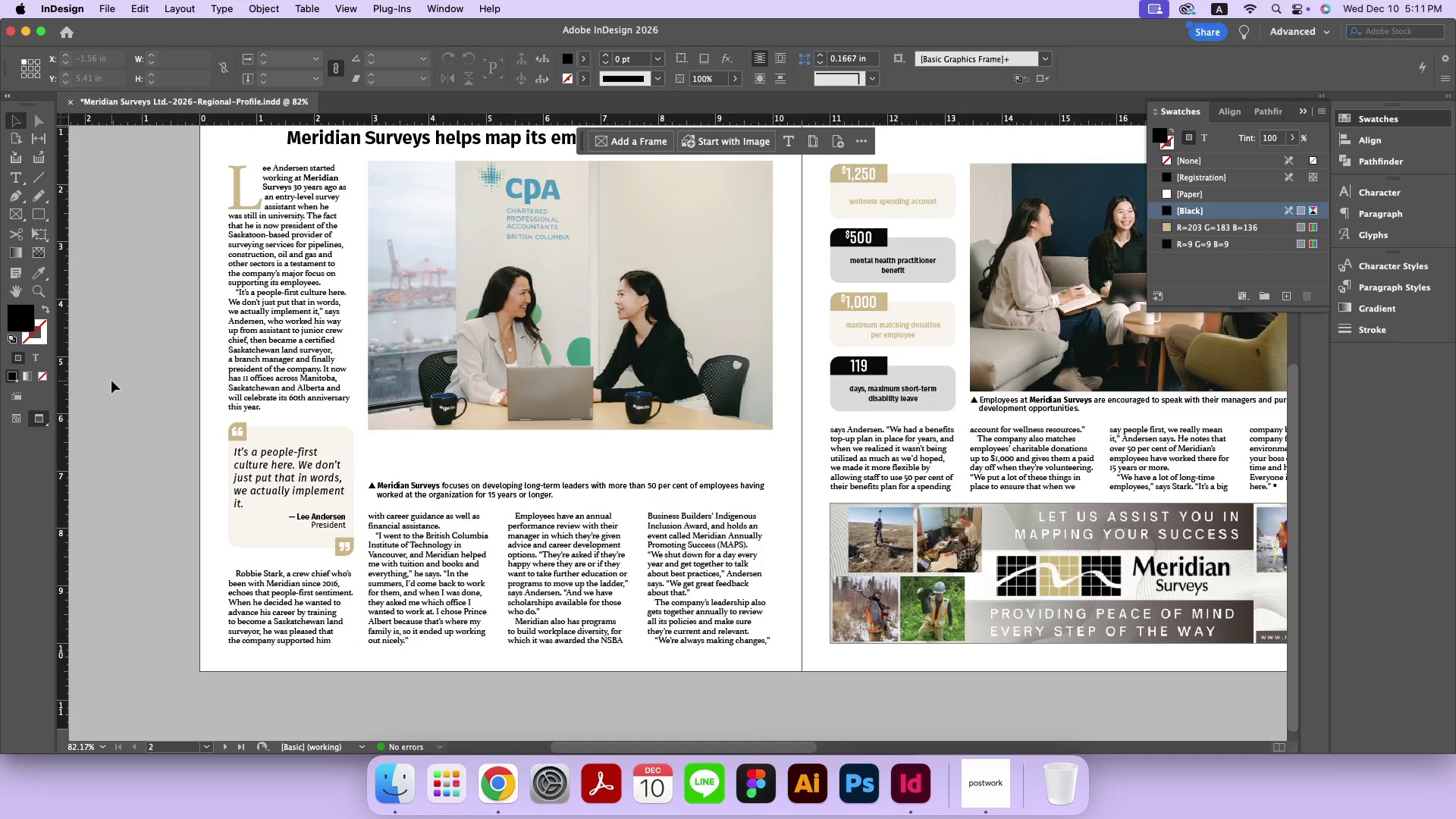 
scroll: coordinate [168, 393], scroll_direction: up, amount: 3.0
 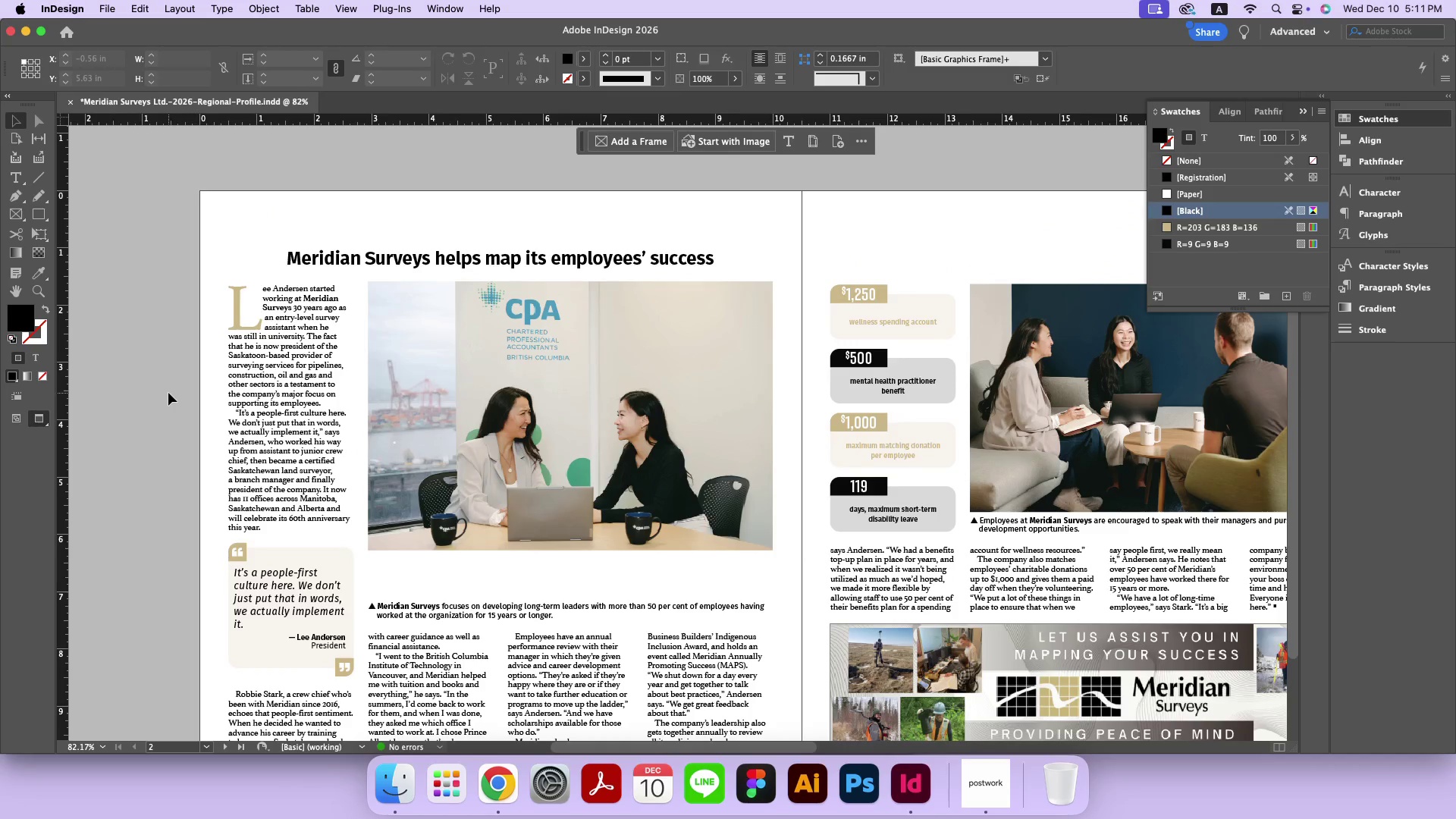 
scroll: coordinate [168, 393], scroll_direction: down, amount: 2.0
 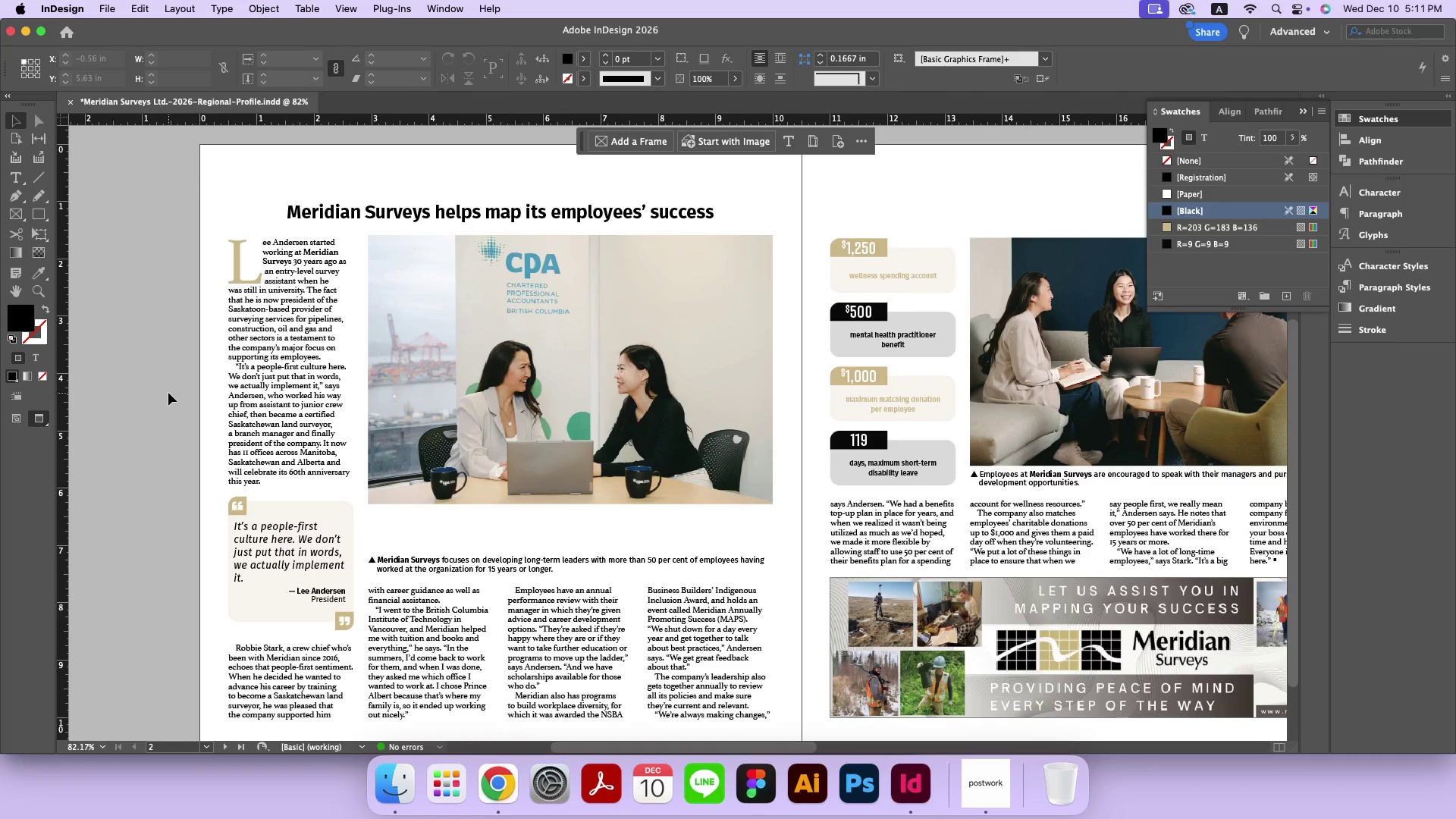 
hold_key(key=Space, duration=1.51)
 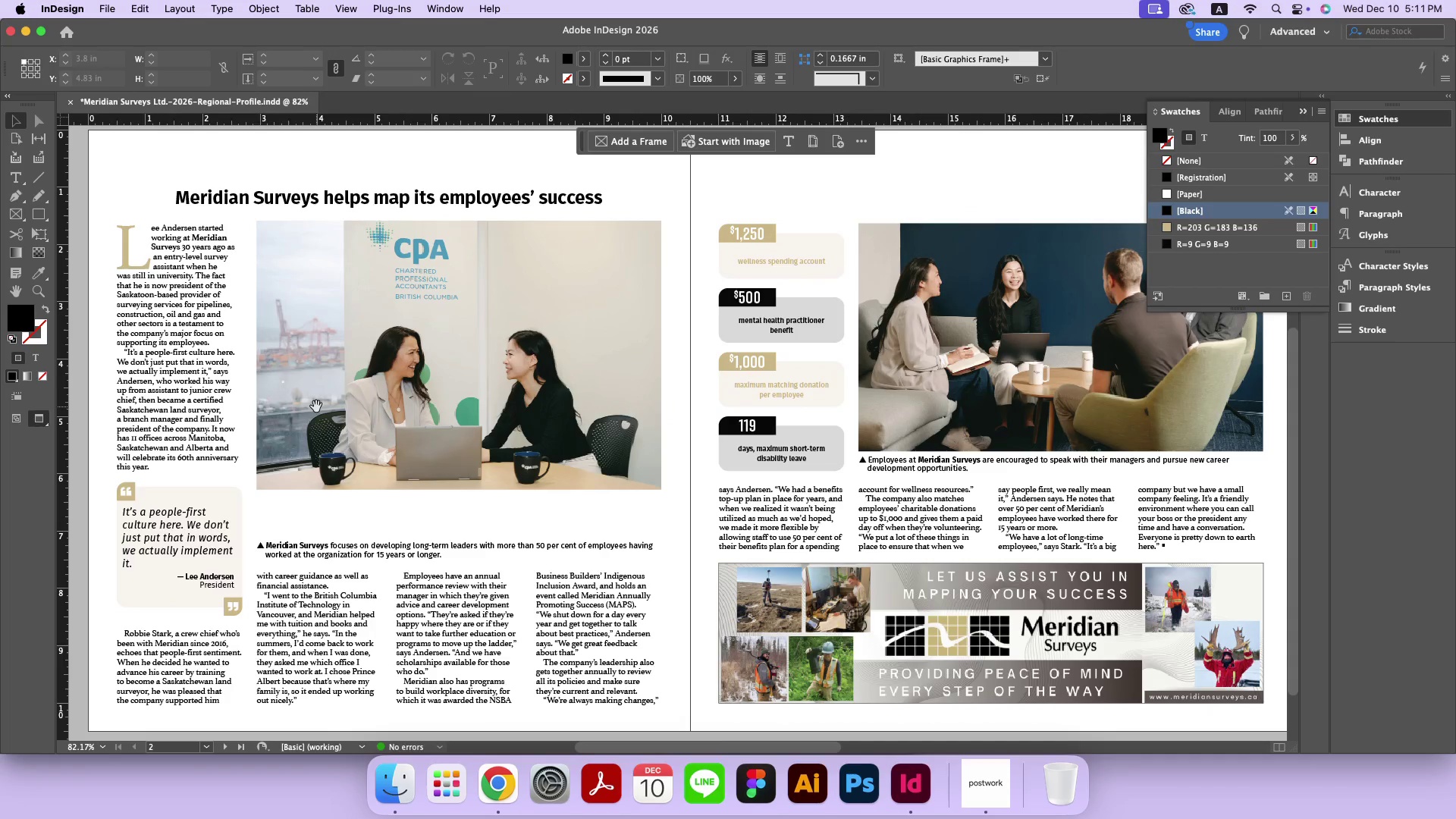 
left_click_drag(start_coordinate=[428, 421], to_coordinate=[316, 406])
 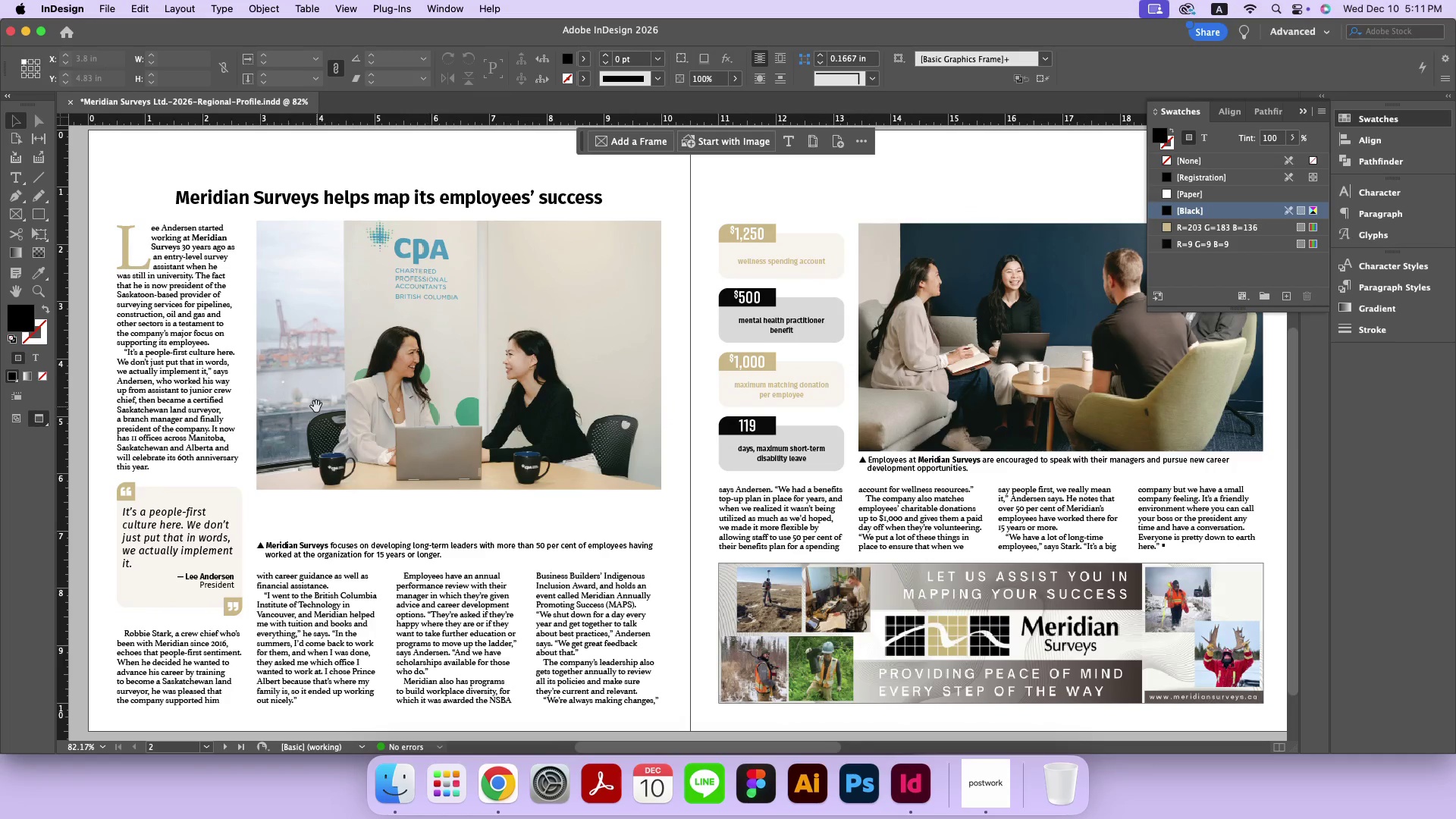 
type(  ww)
 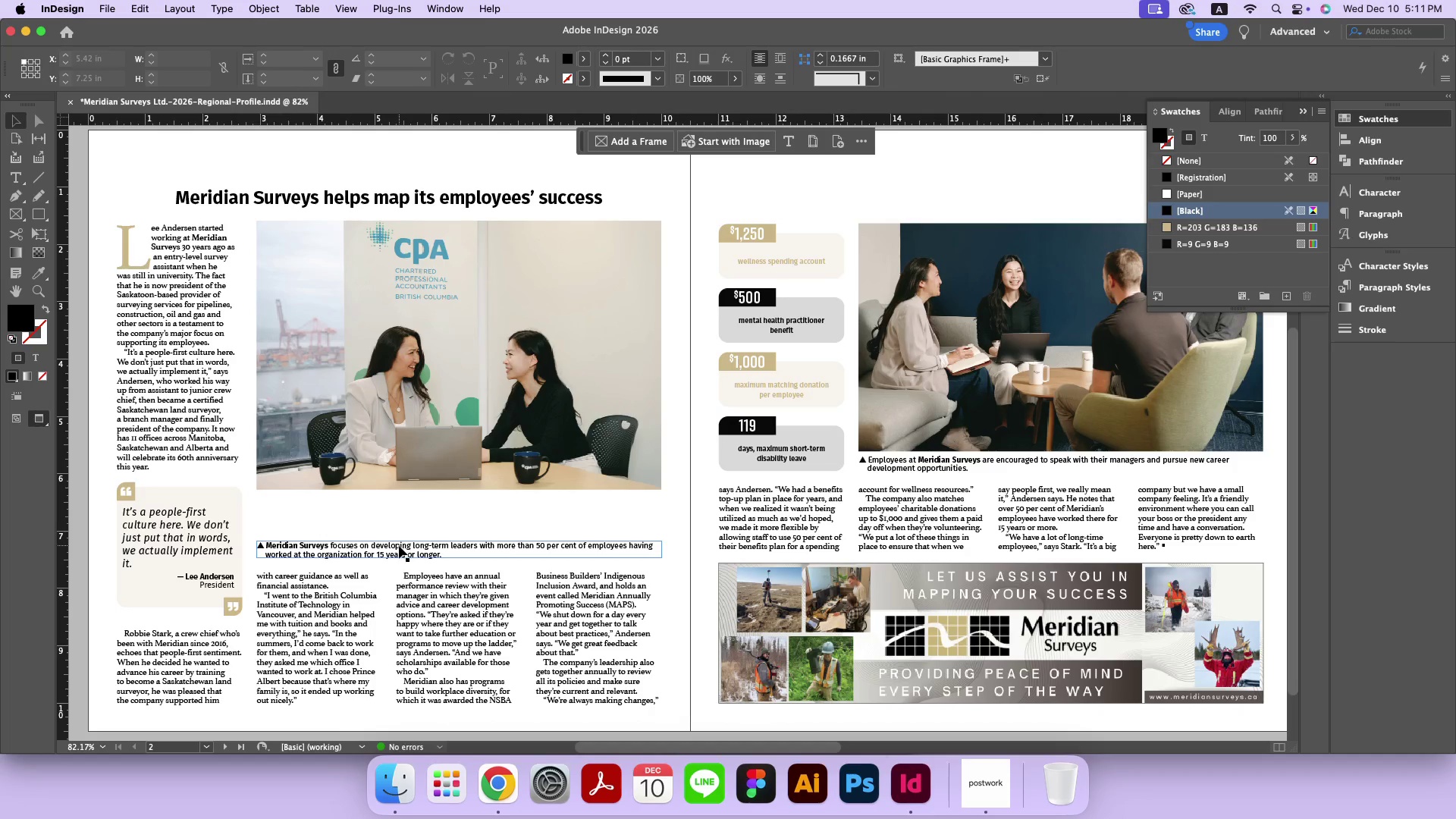 
mouse_move([617, 560])
 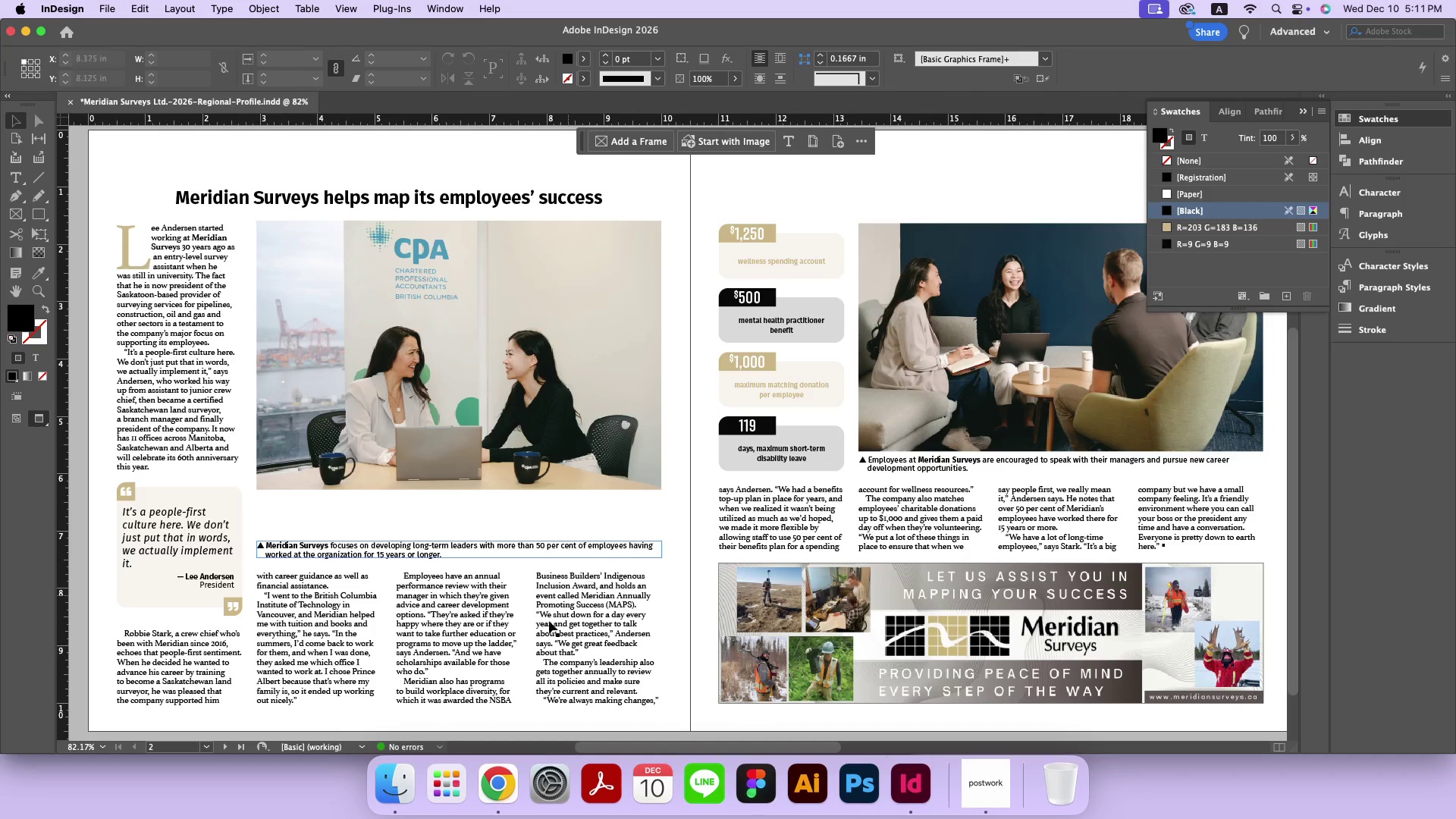 
key(Meta+CommandLeft)
 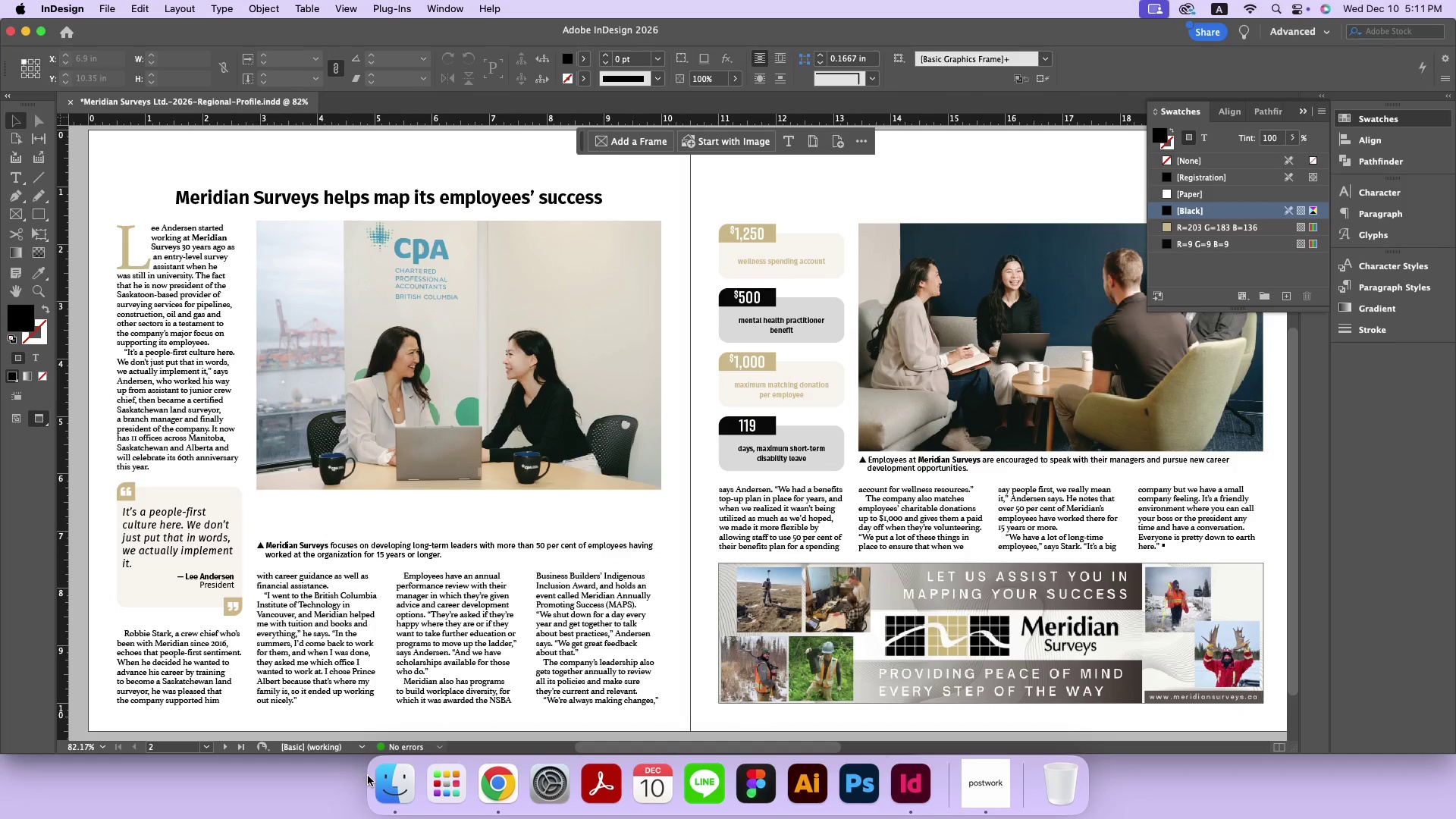 
key(Meta+S)
 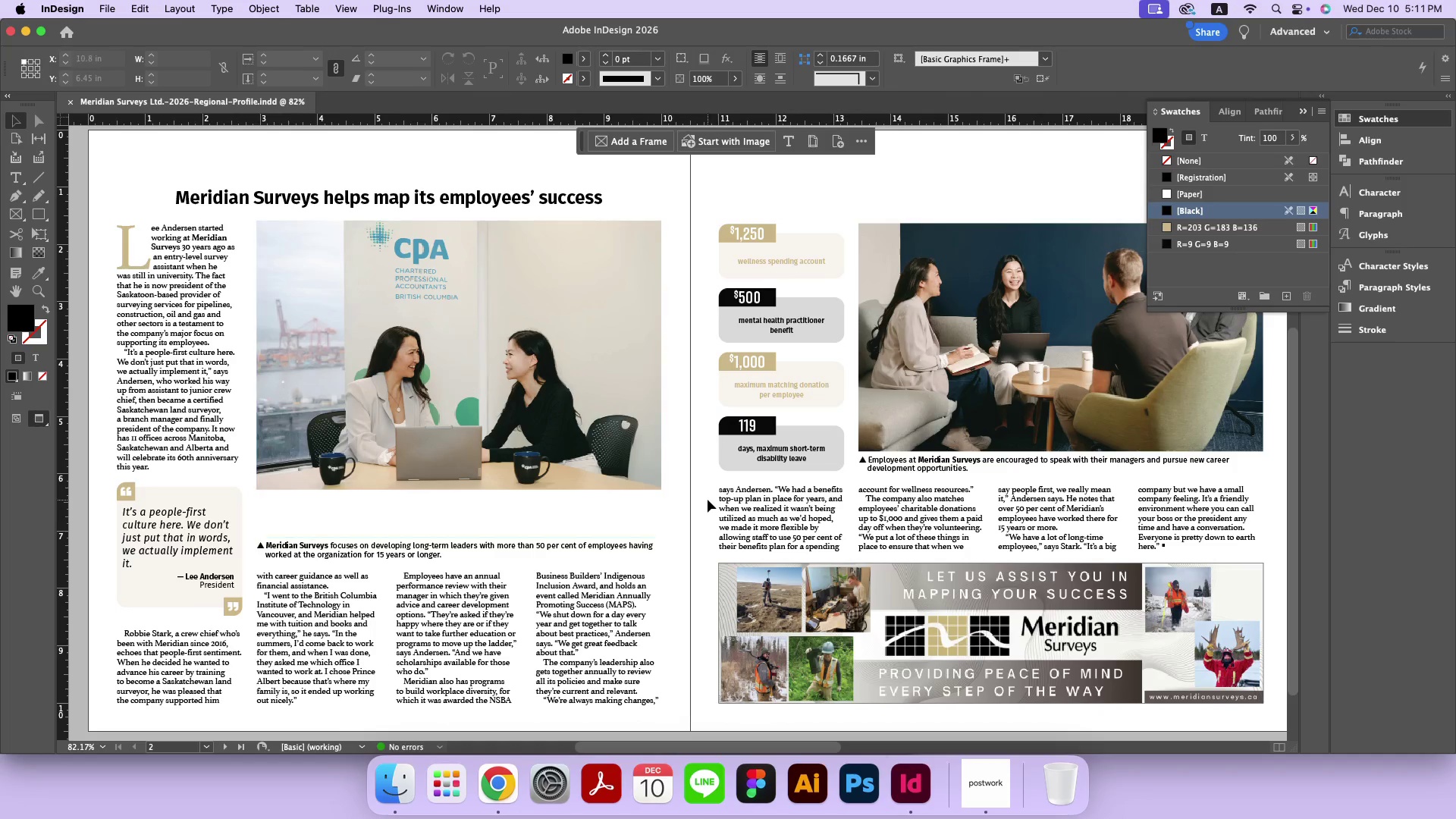 
key(W)
 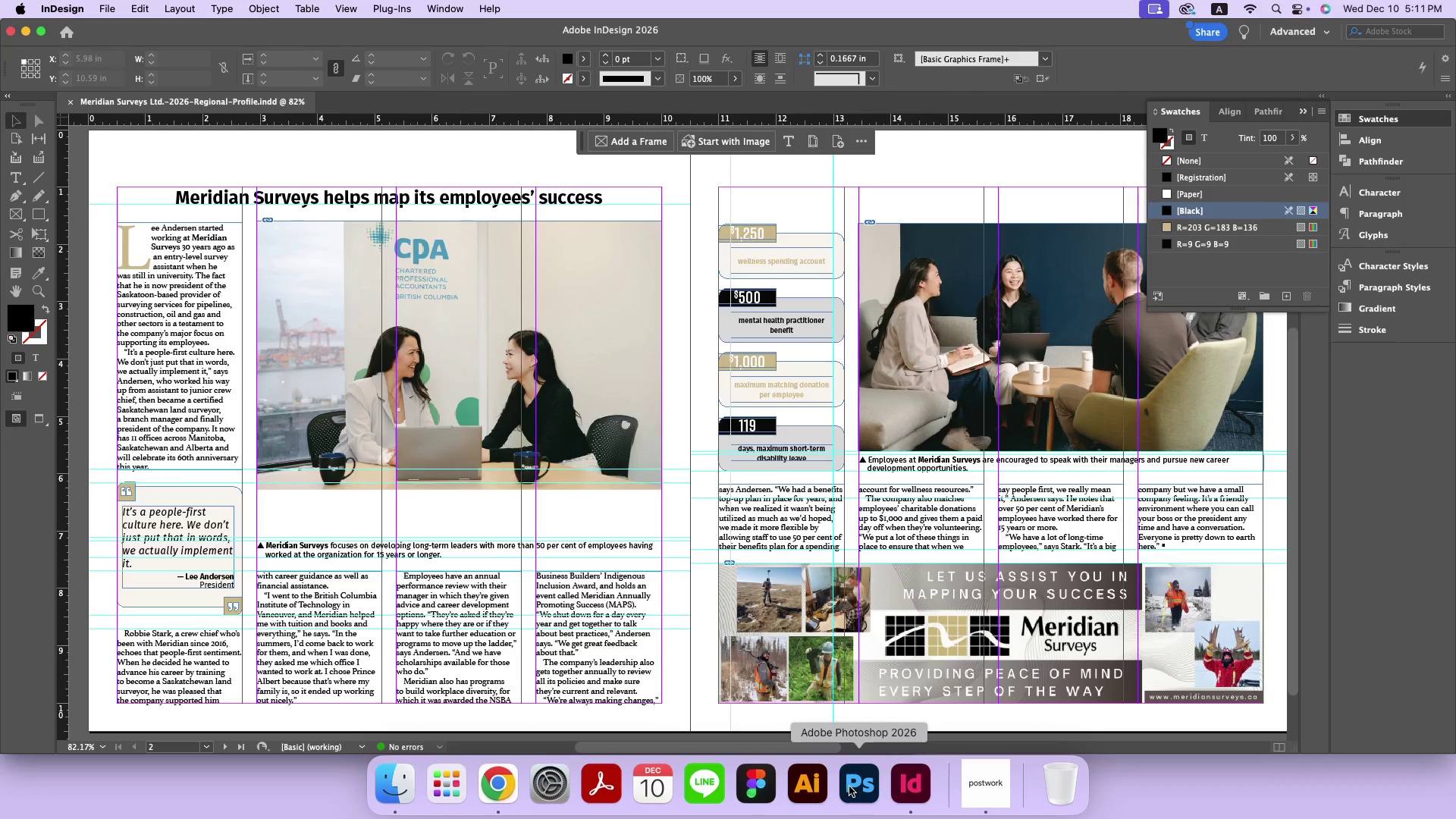 
left_click([866, 788])
 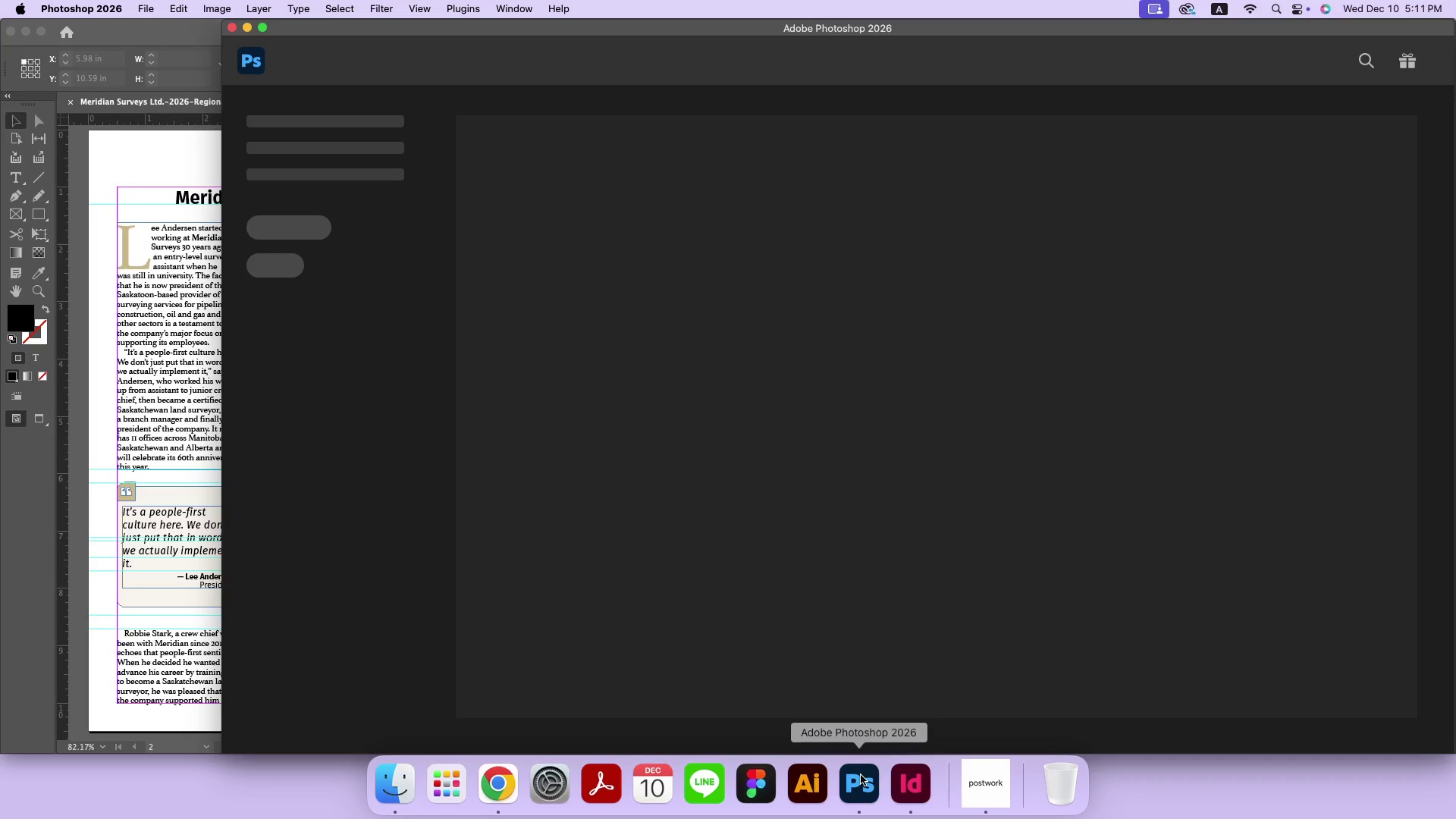 
wait(9.53)
 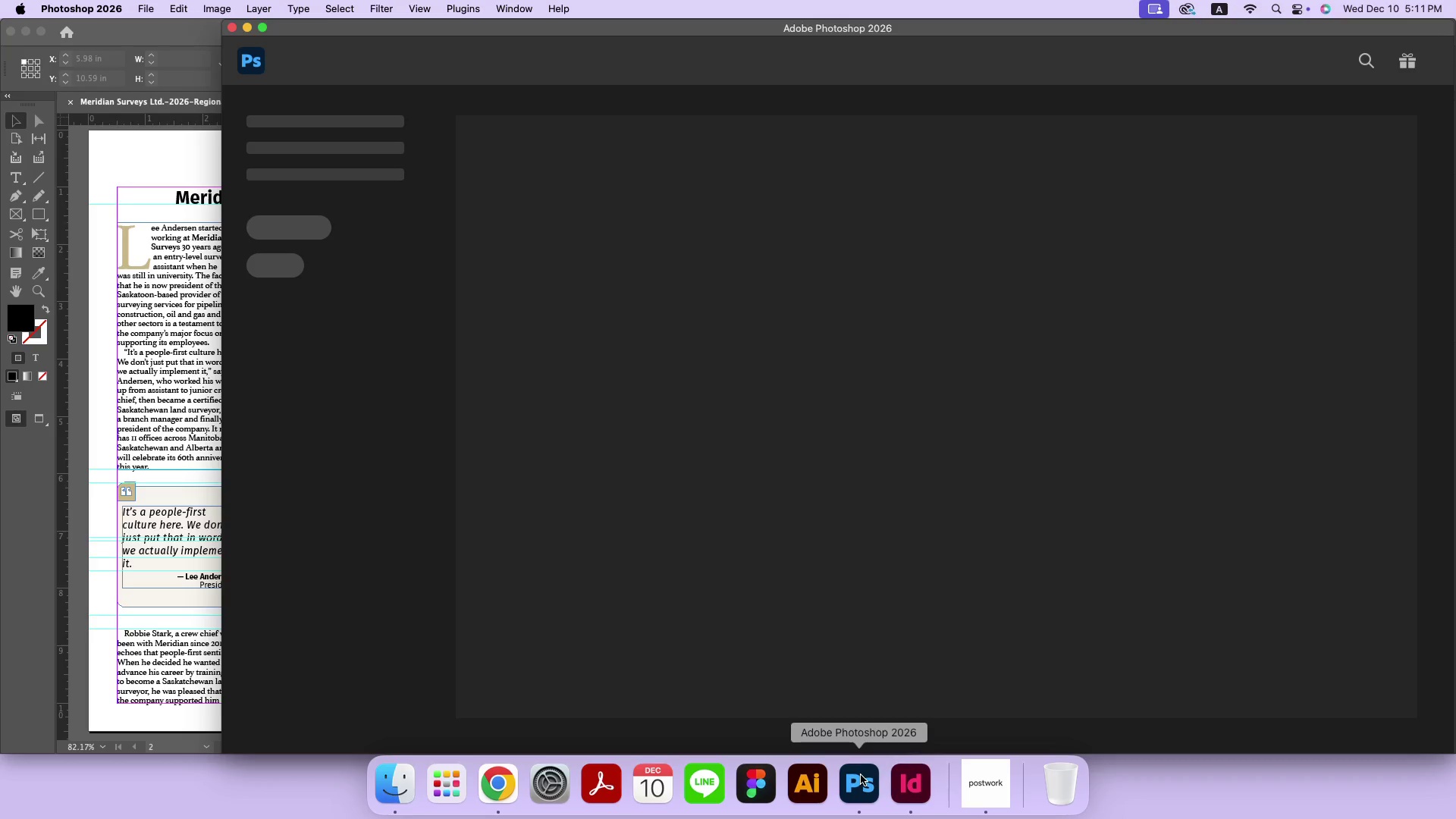 
left_click([183, 168])
 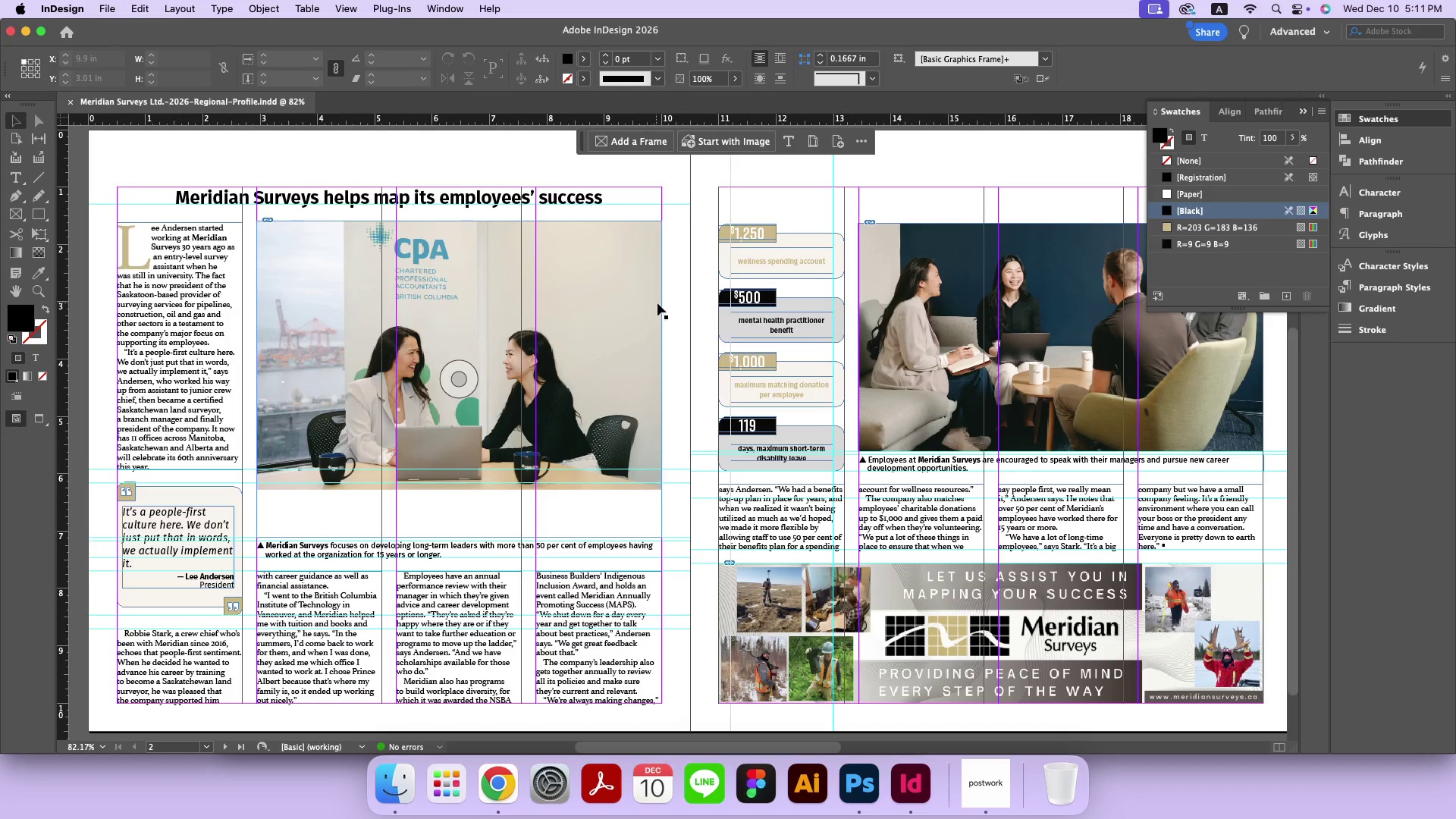 
left_click_drag(start_coordinate=[667, 302], to_coordinate=[660, 315])
 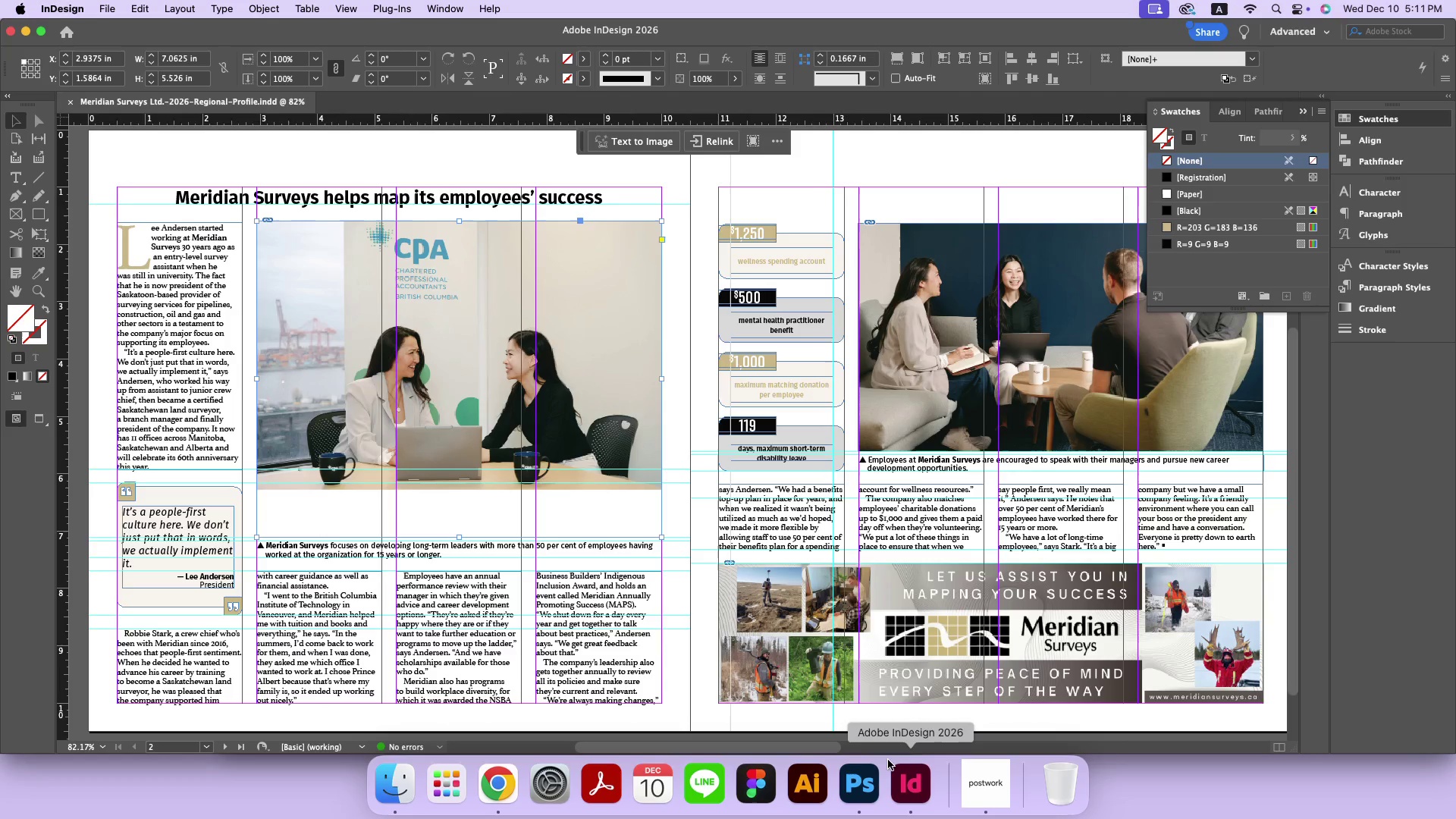 
left_click([853, 770])
 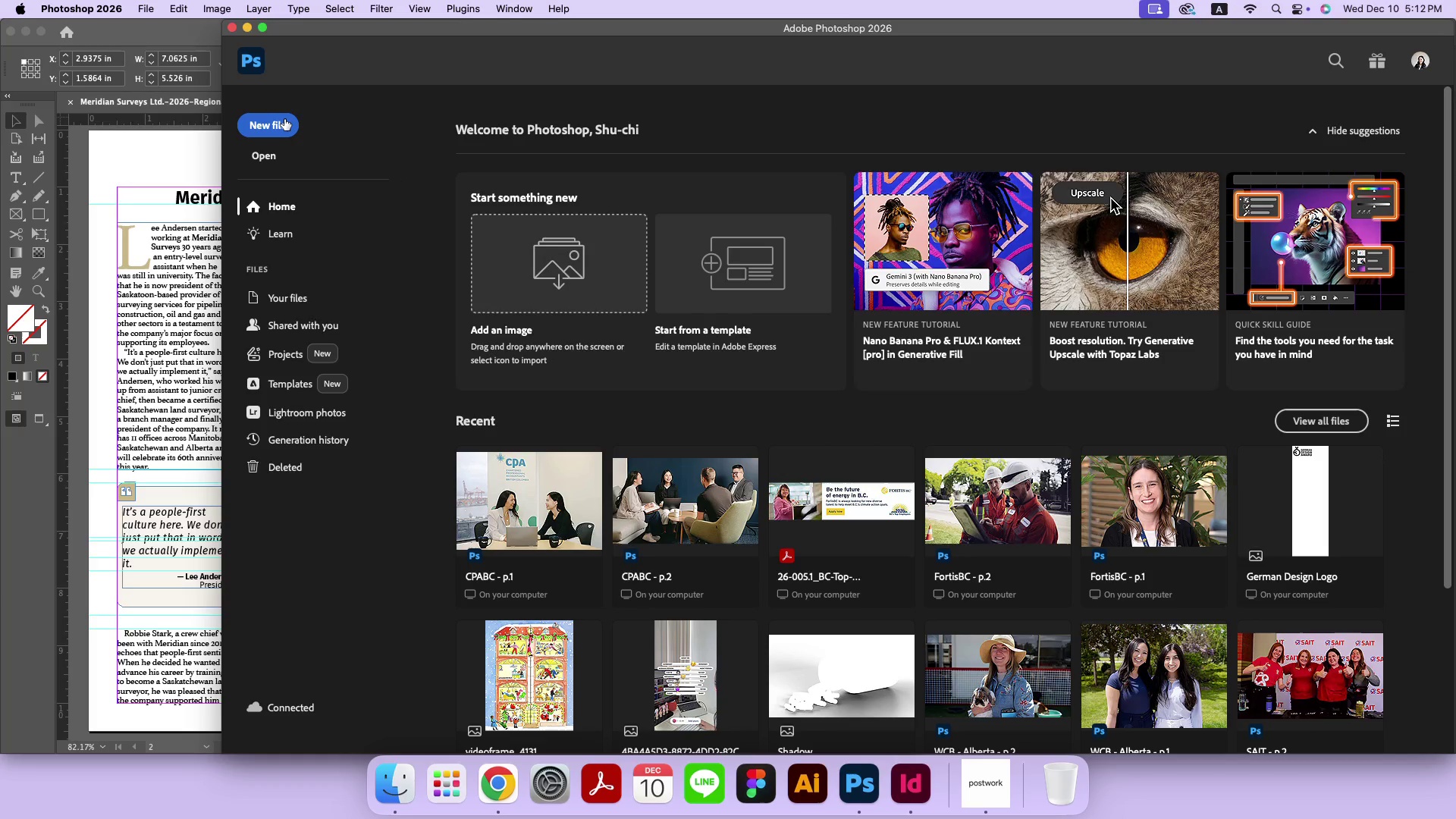 
left_click([284, 119])
 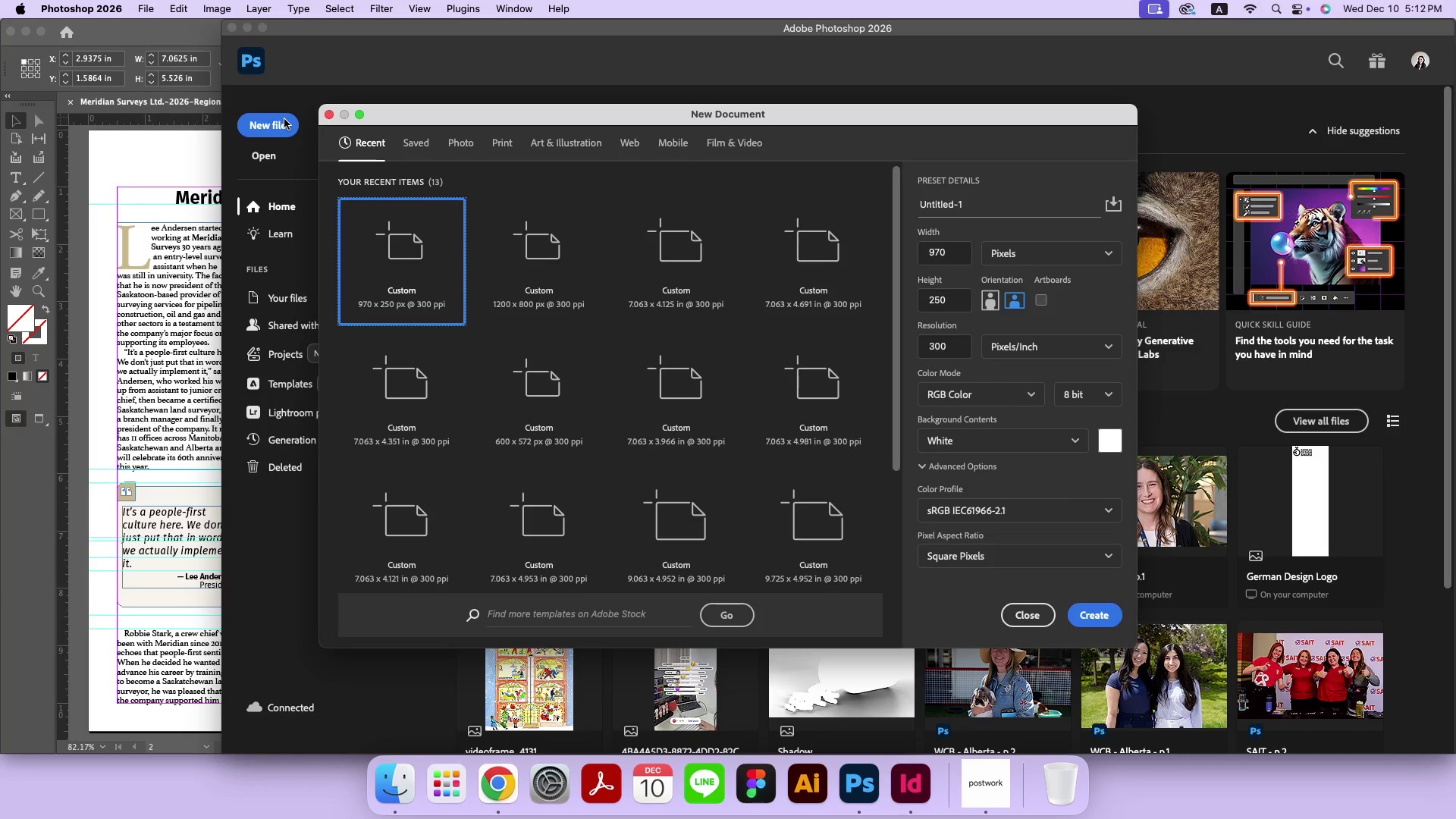 
left_click([692, 237])
 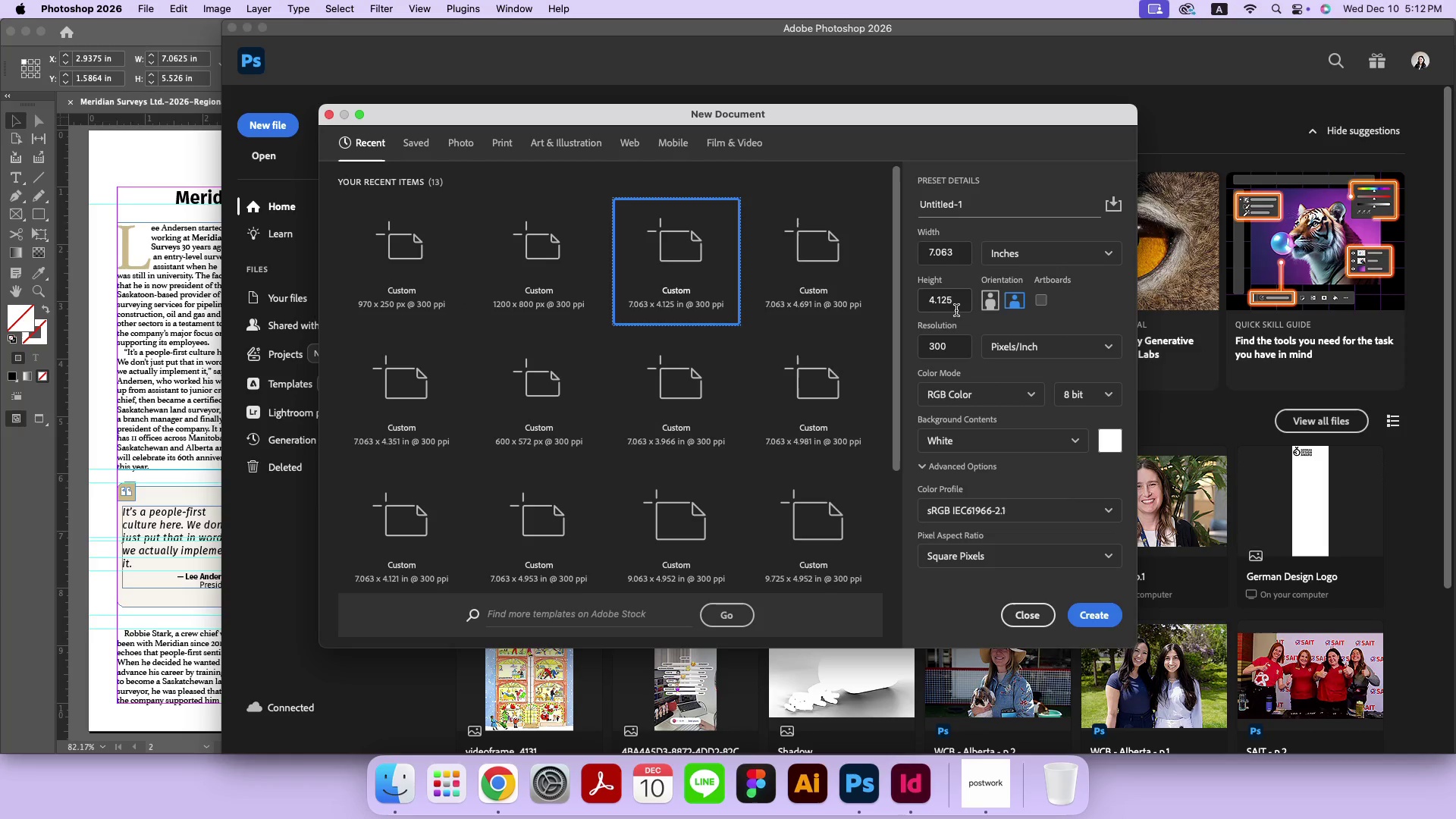 
left_click_drag(start_coordinate=[957, 306], to_coordinate=[925, 301])
 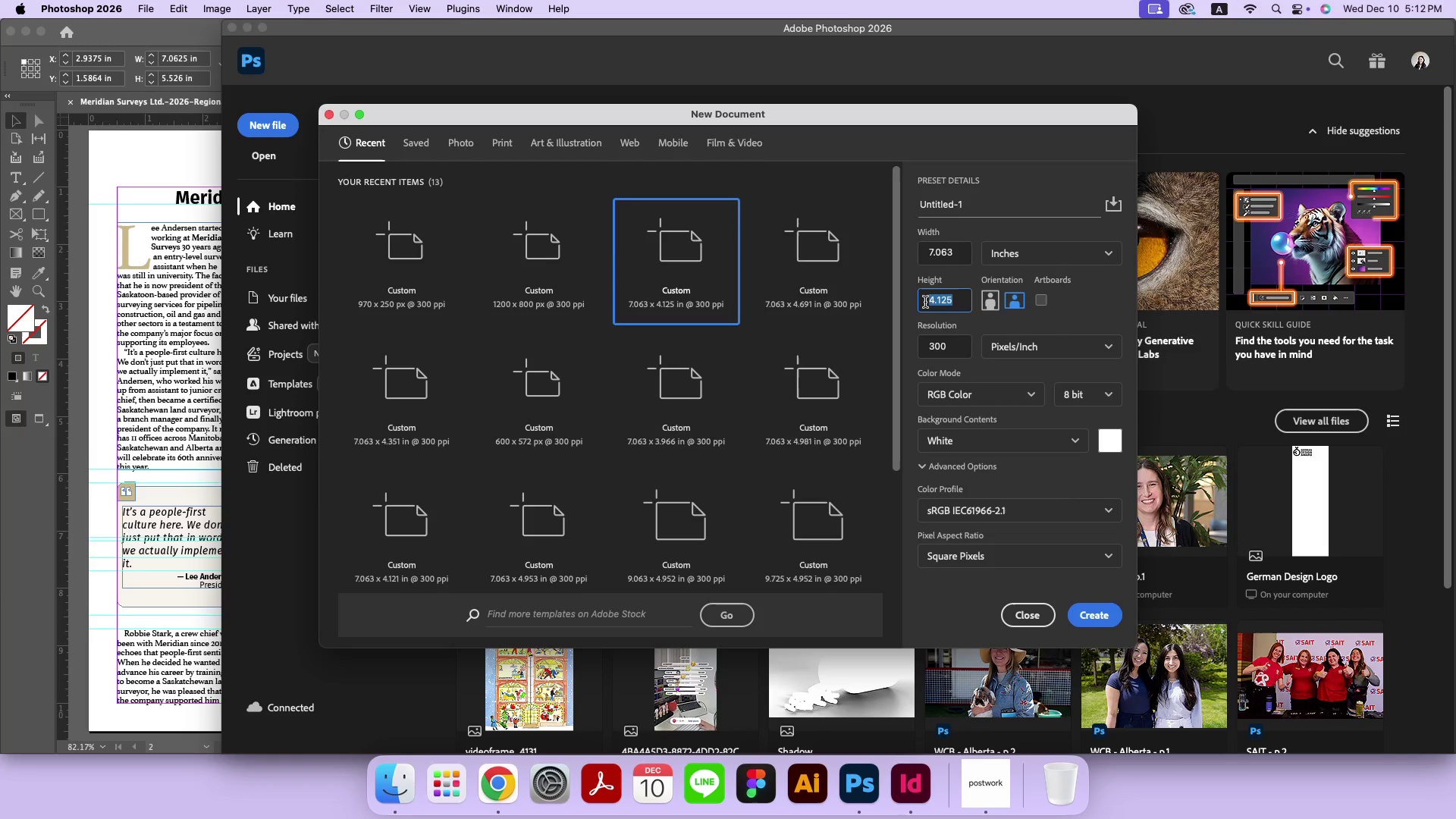 
type(5.526)
 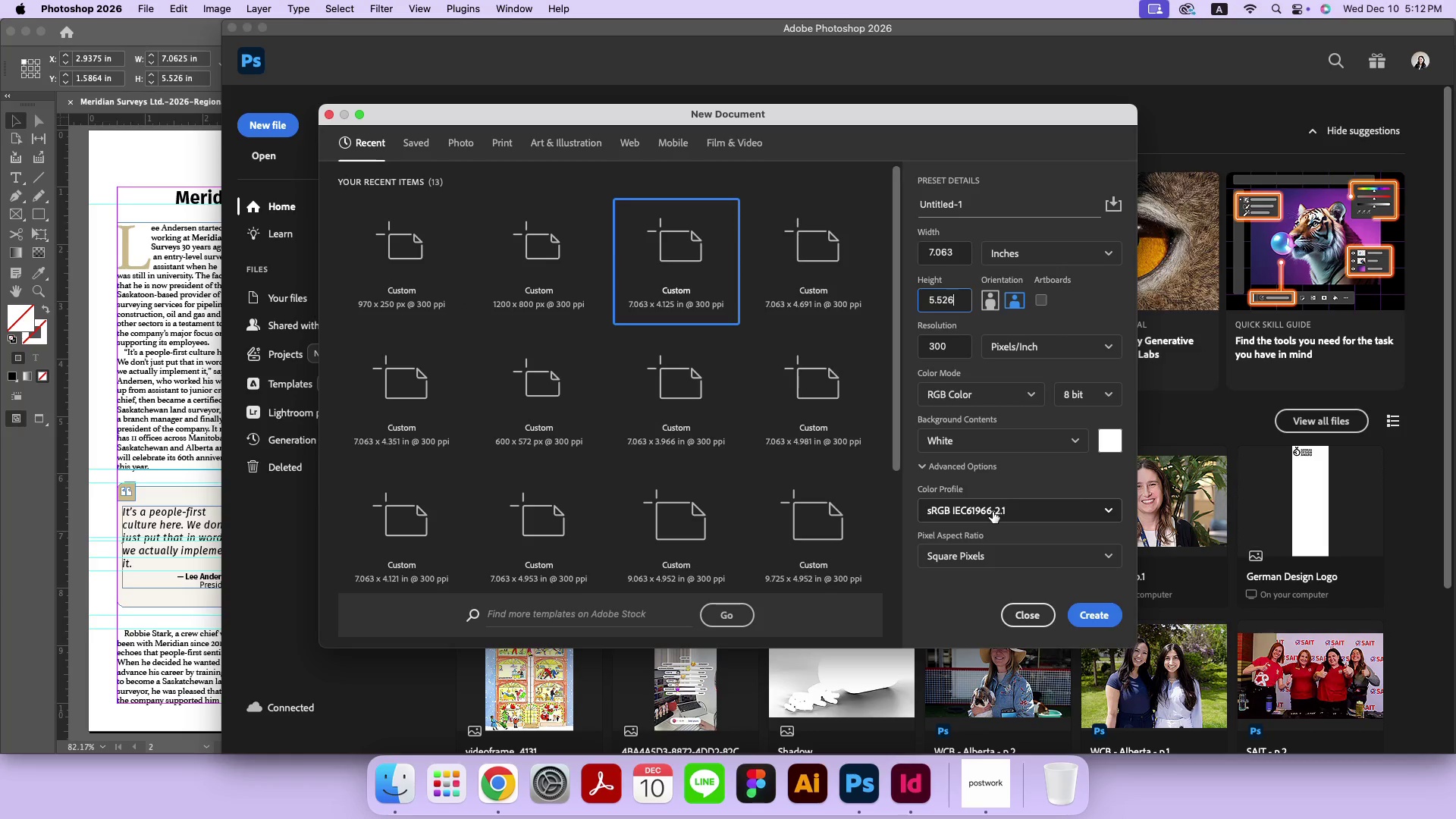 
left_click([1104, 613])
 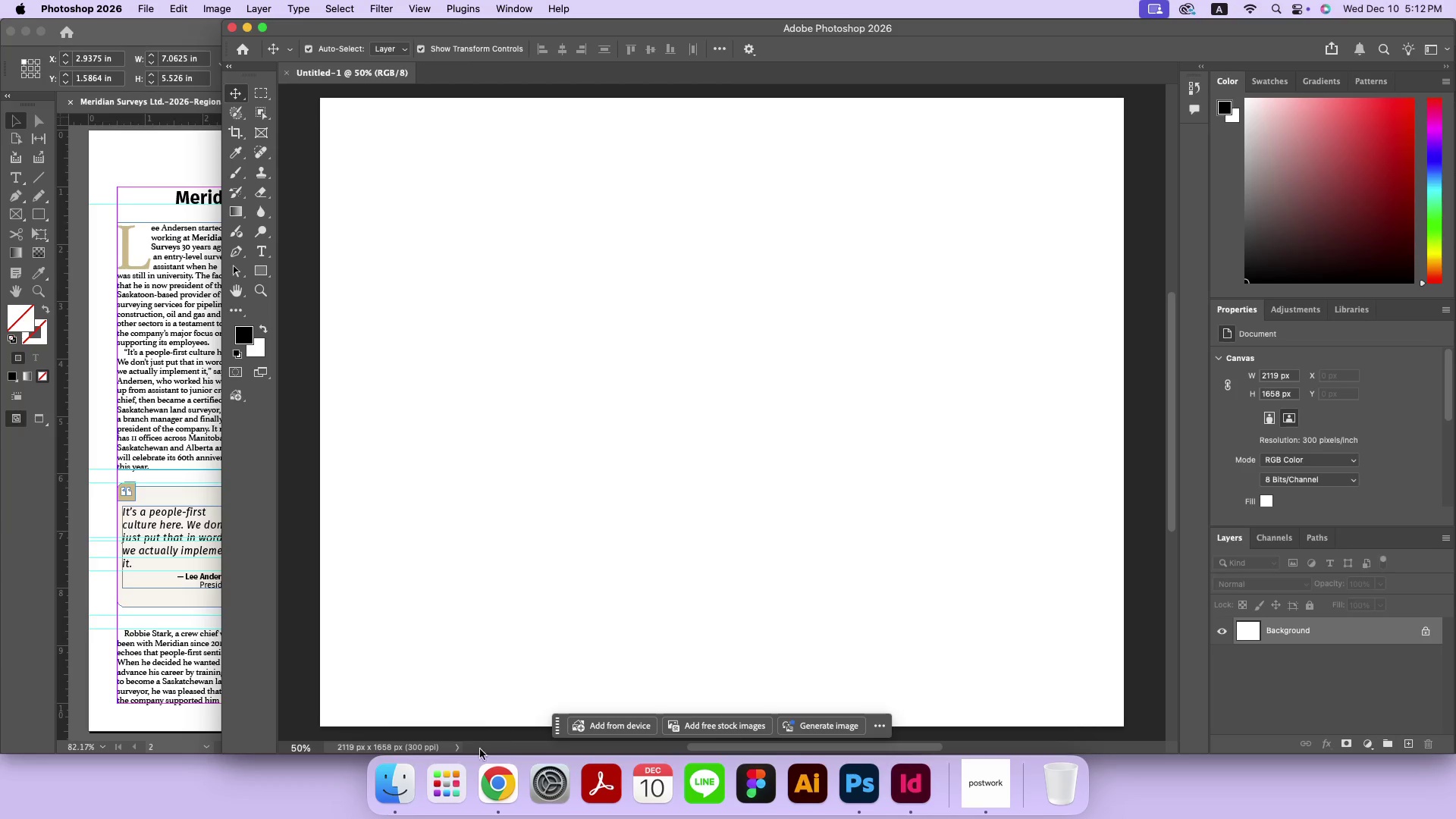 
left_click([393, 782])
 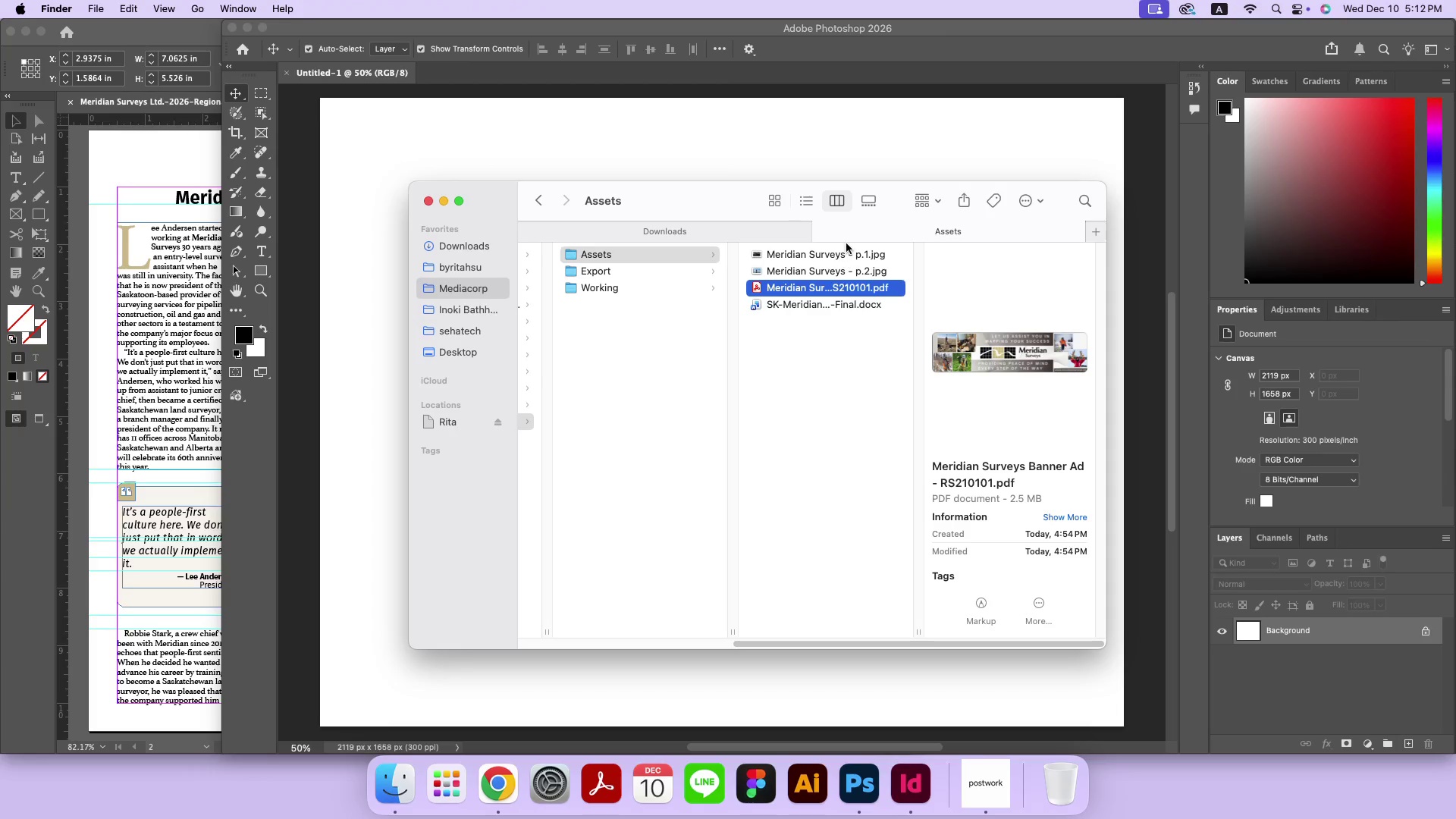 
left_click([847, 253])
 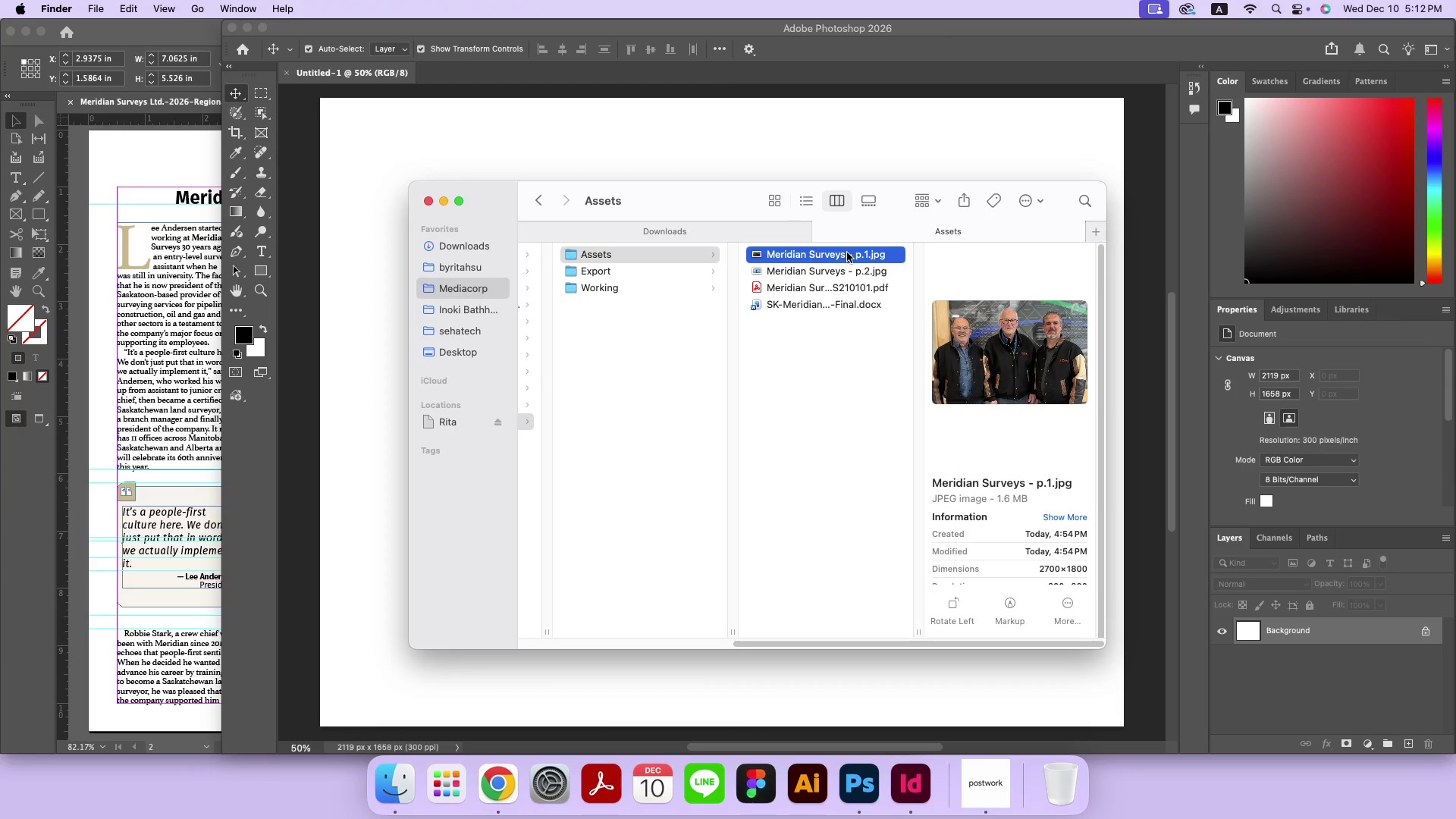 
left_click_drag(start_coordinate=[847, 253], to_coordinate=[905, 159])
 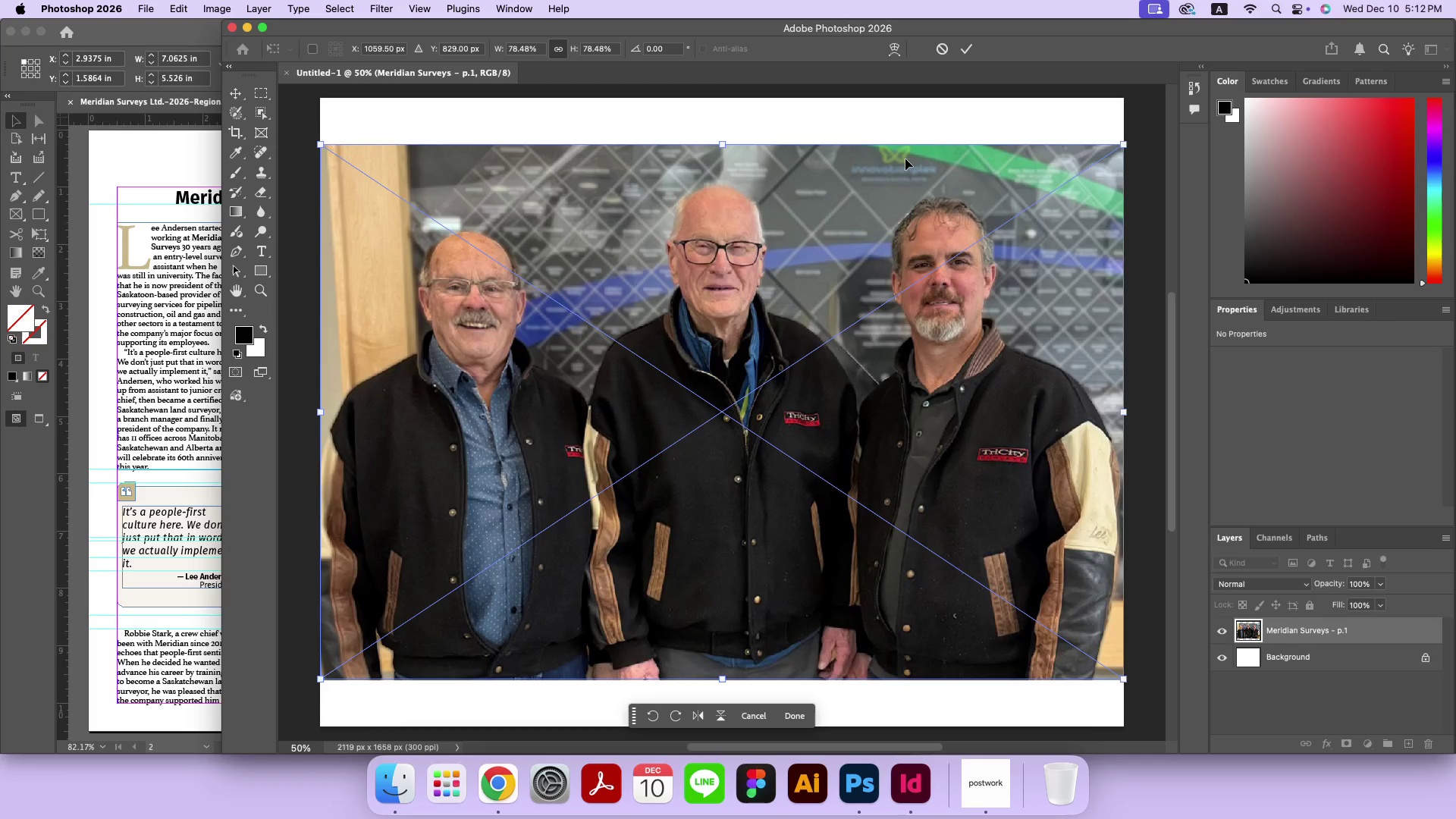 
key(Meta+Minus)
 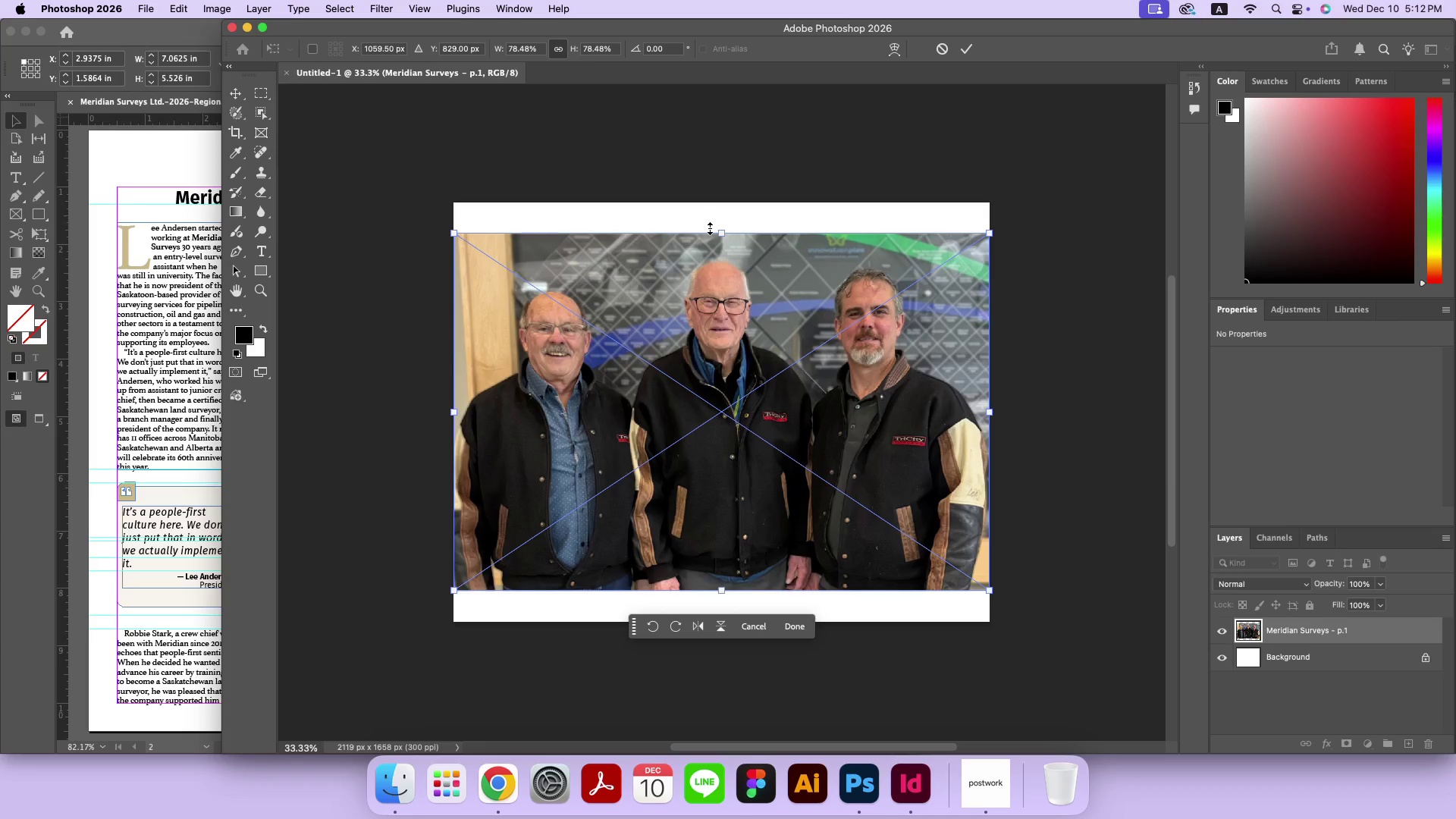 
left_click_drag(start_coordinate=[710, 231], to_coordinate=[711, 222])
 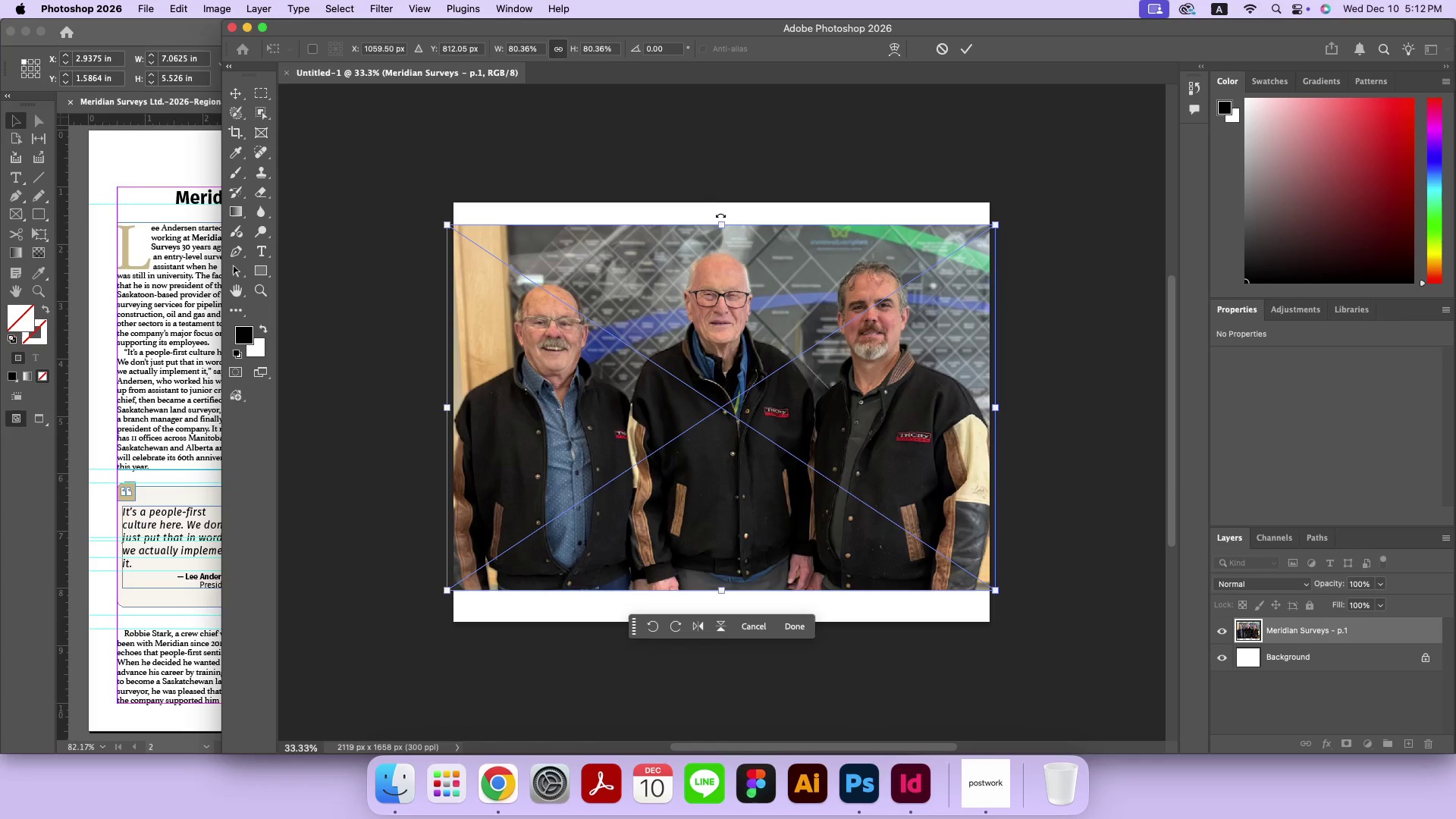 
left_click_drag(start_coordinate=[722, 221], to_coordinate=[722, 209])
 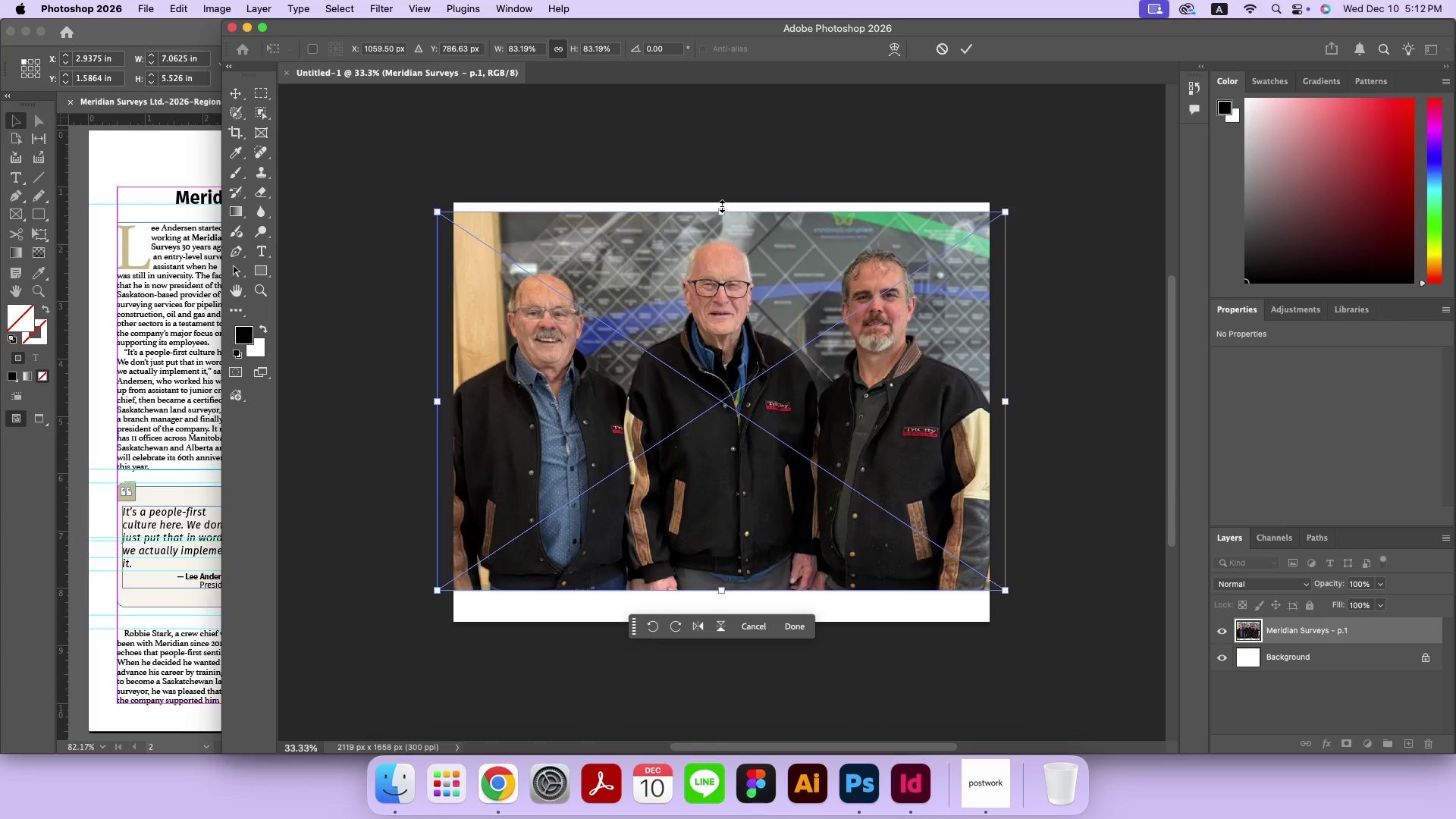 
left_click_drag(start_coordinate=[722, 206], to_coordinate=[723, 202])
 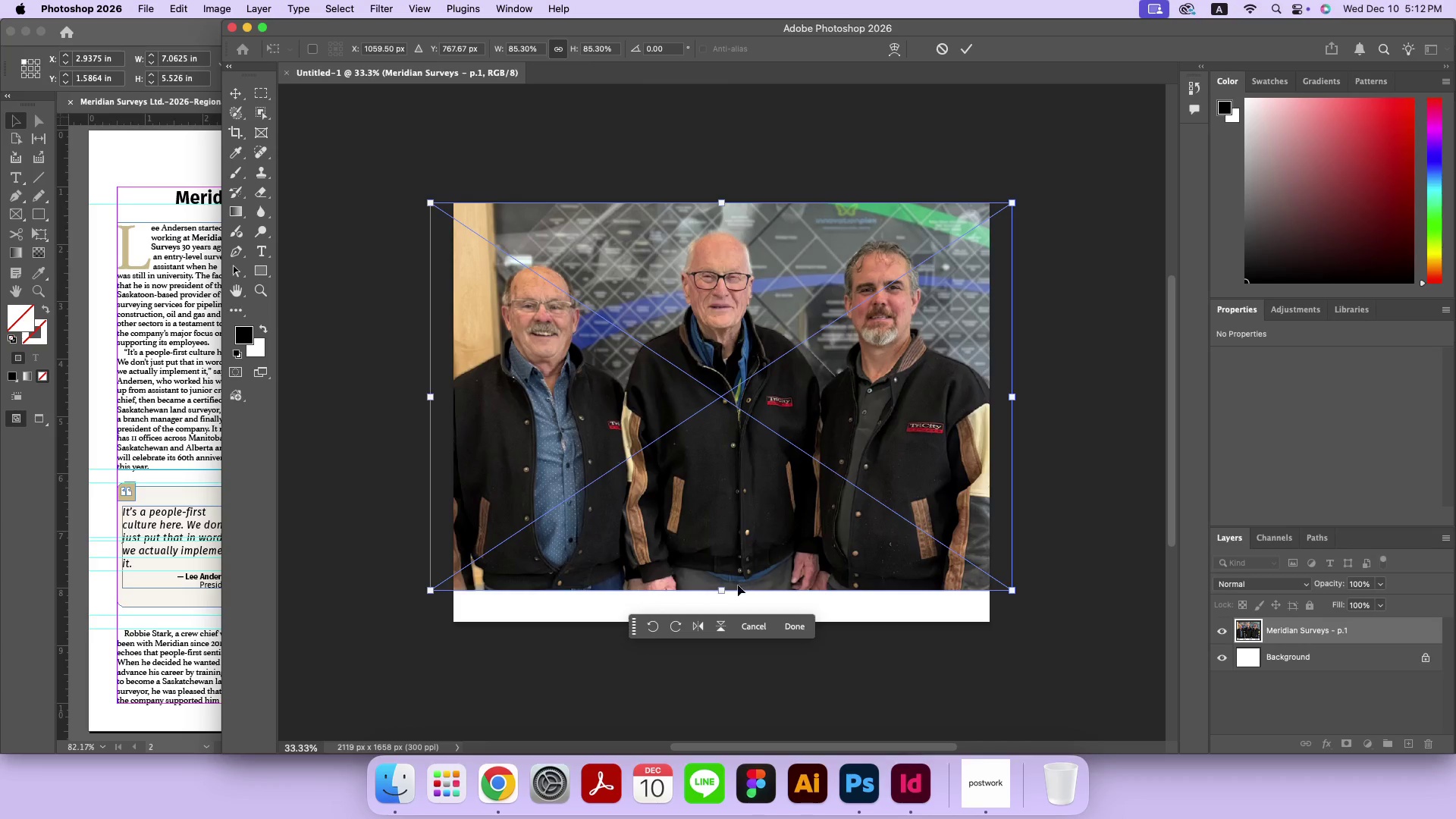 
left_click_drag(start_coordinate=[726, 591], to_coordinate=[727, 618])
 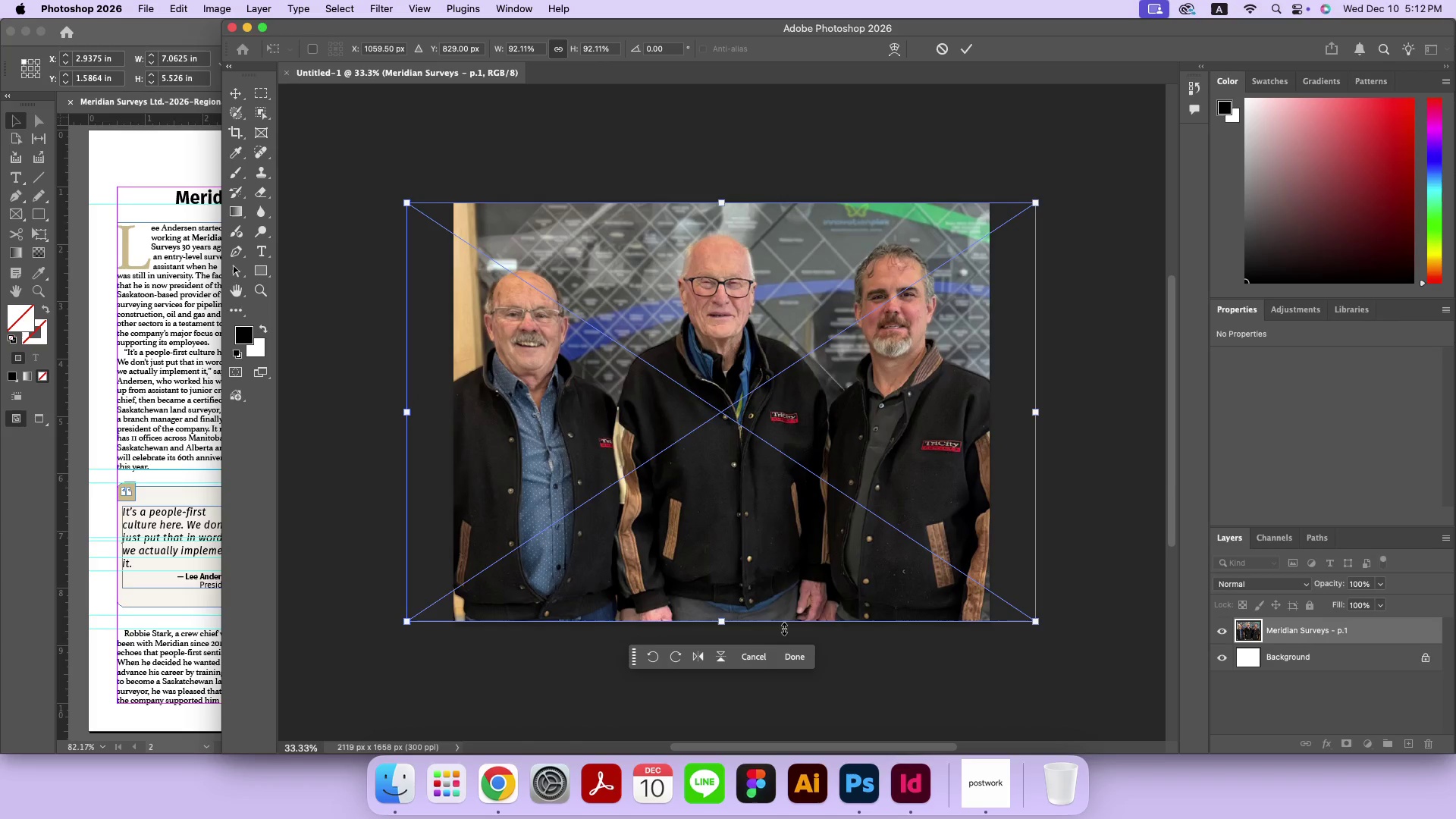 
left_click([780, 661])
 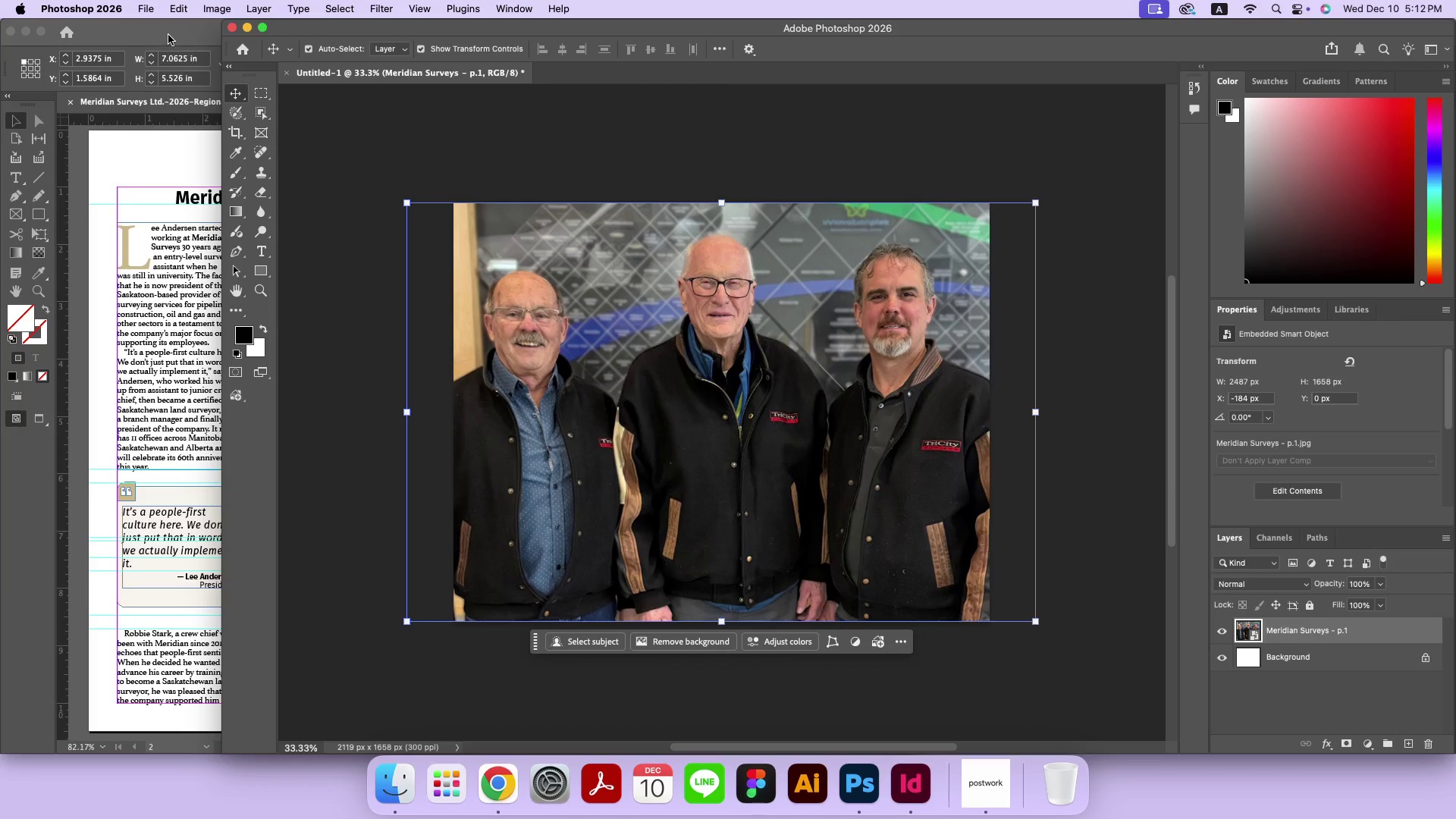 
left_click([158, 10])
 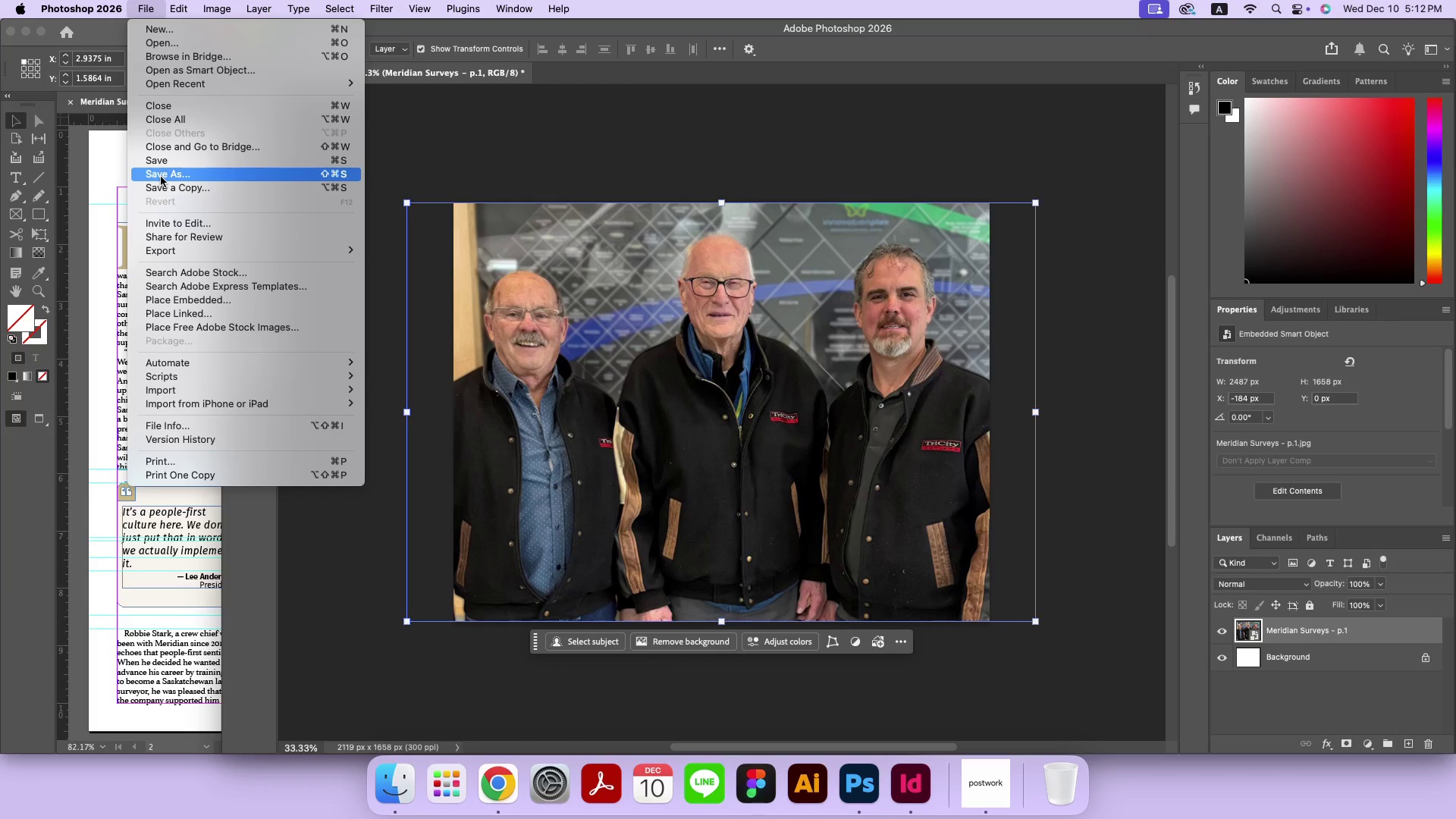 
left_click([161, 177])
 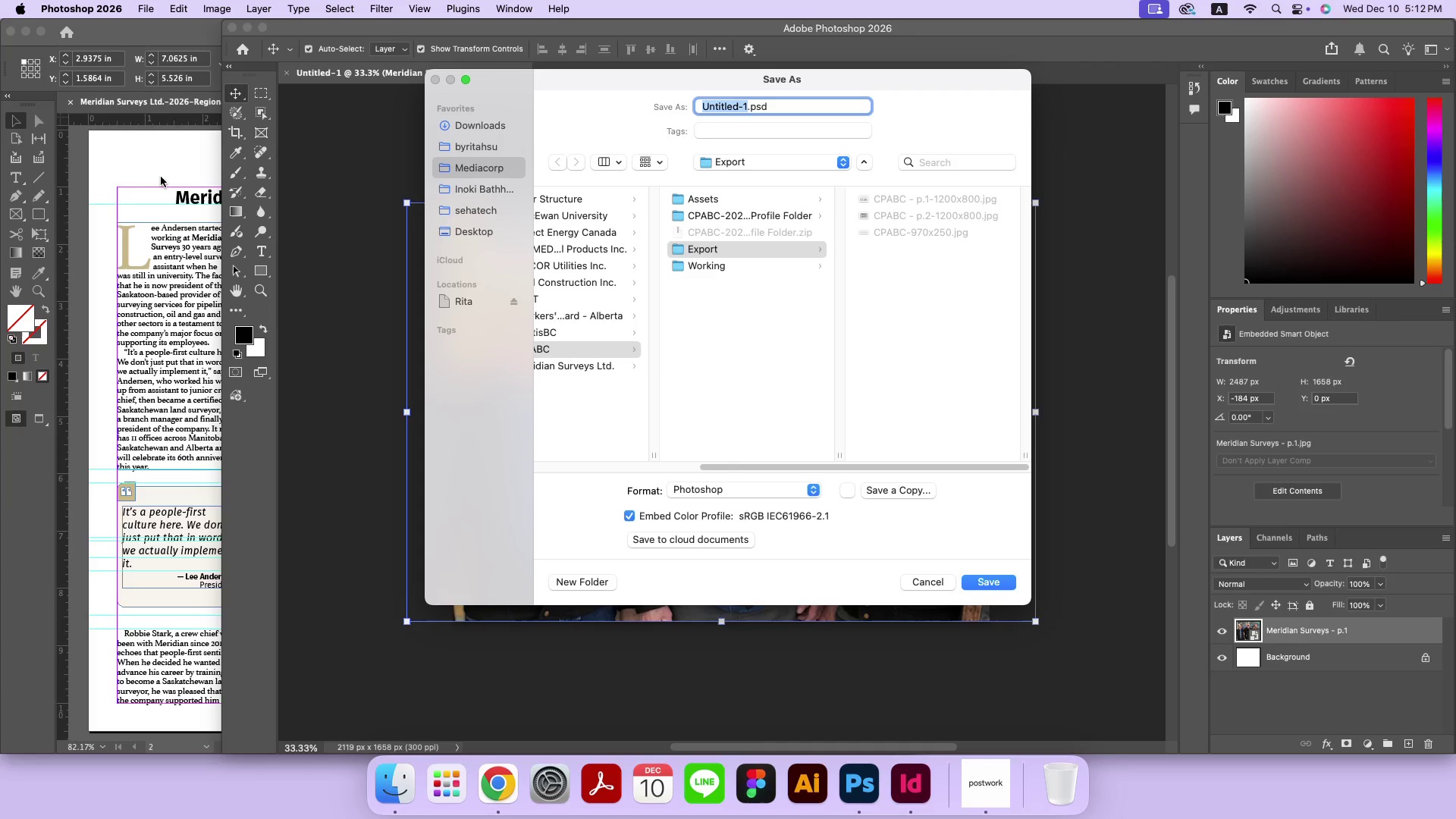 
left_click([572, 368])
 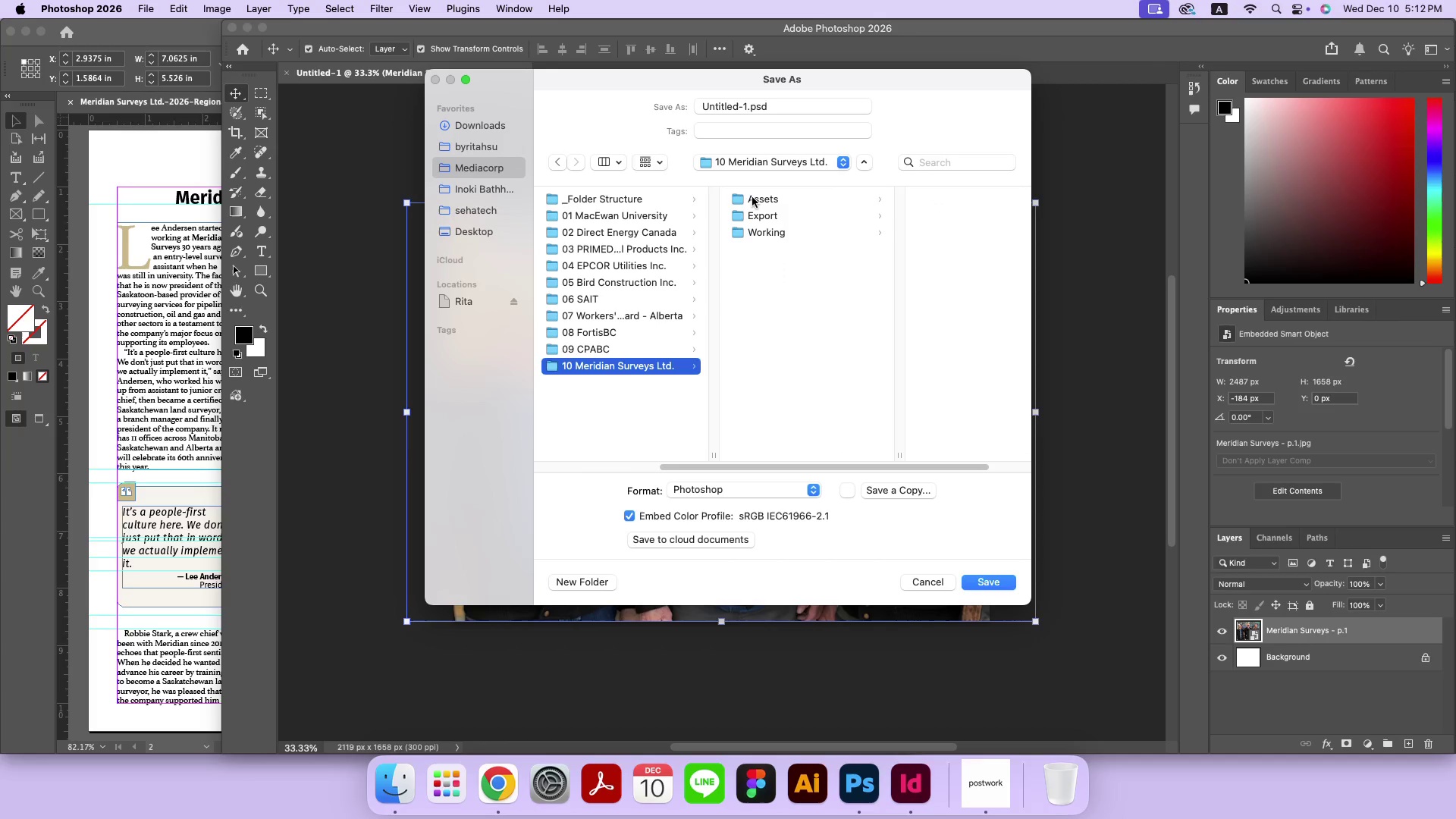 
left_click([752, 197])
 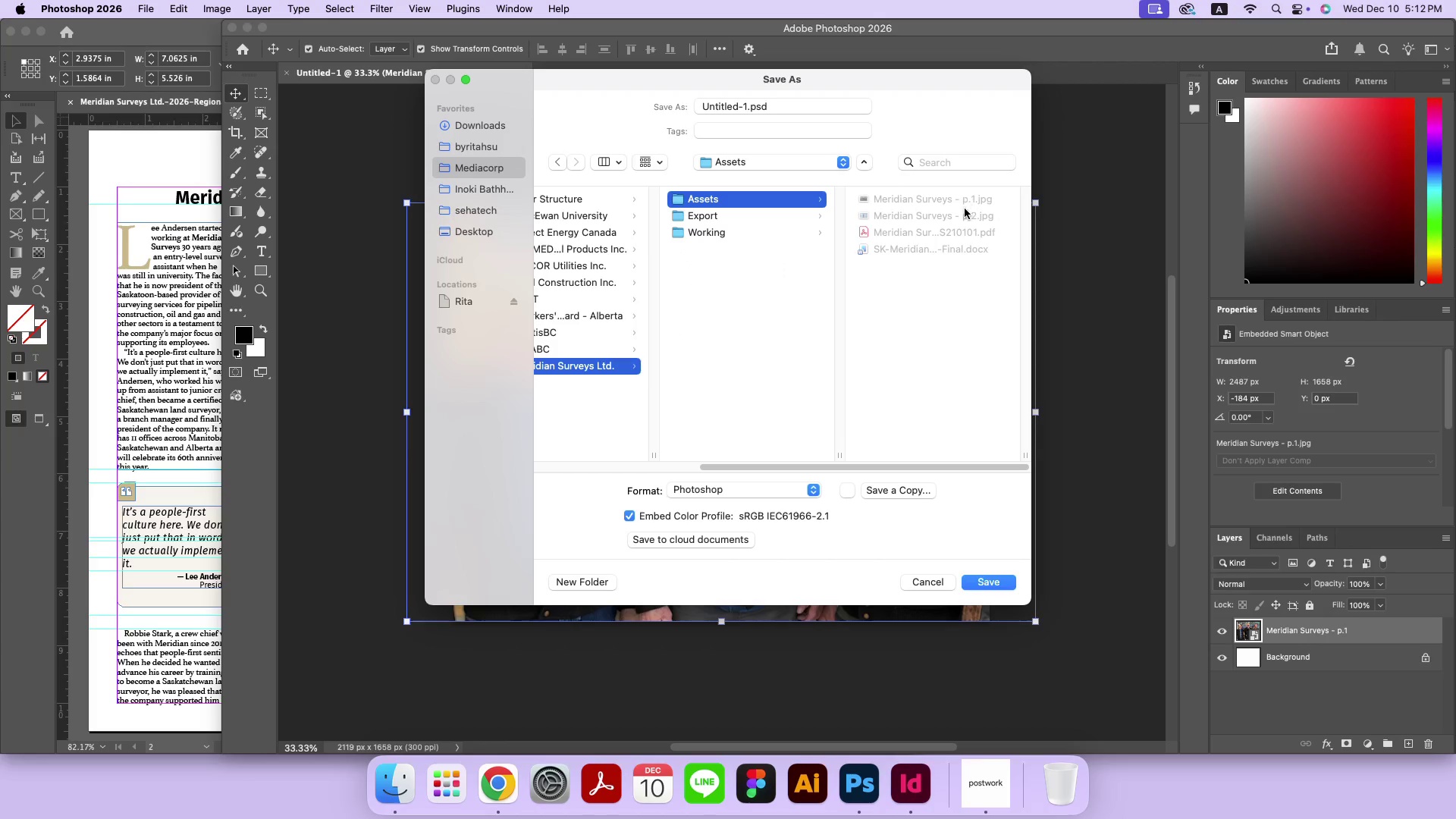 
left_click([966, 195])
 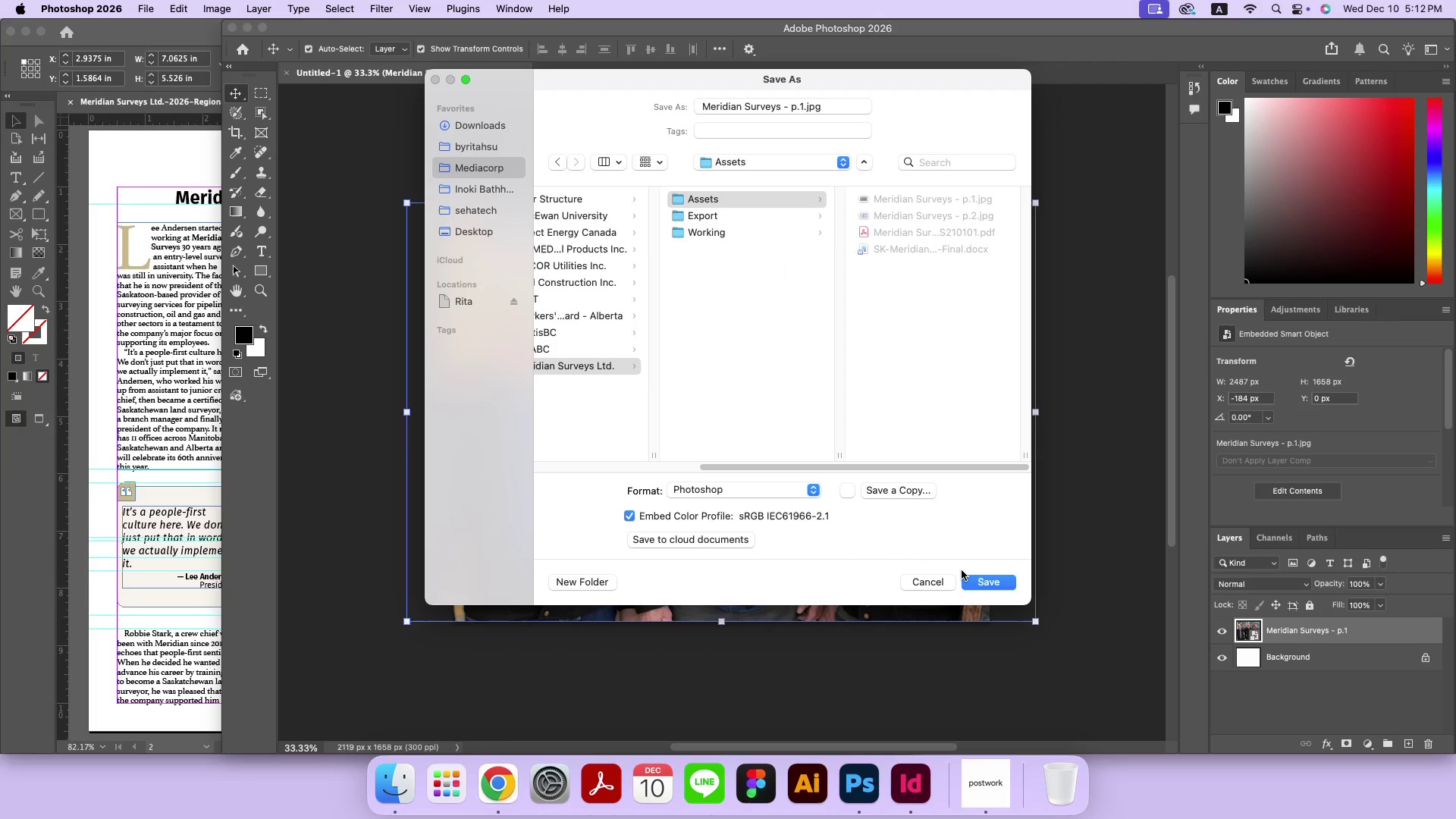 
left_click([972, 587])
 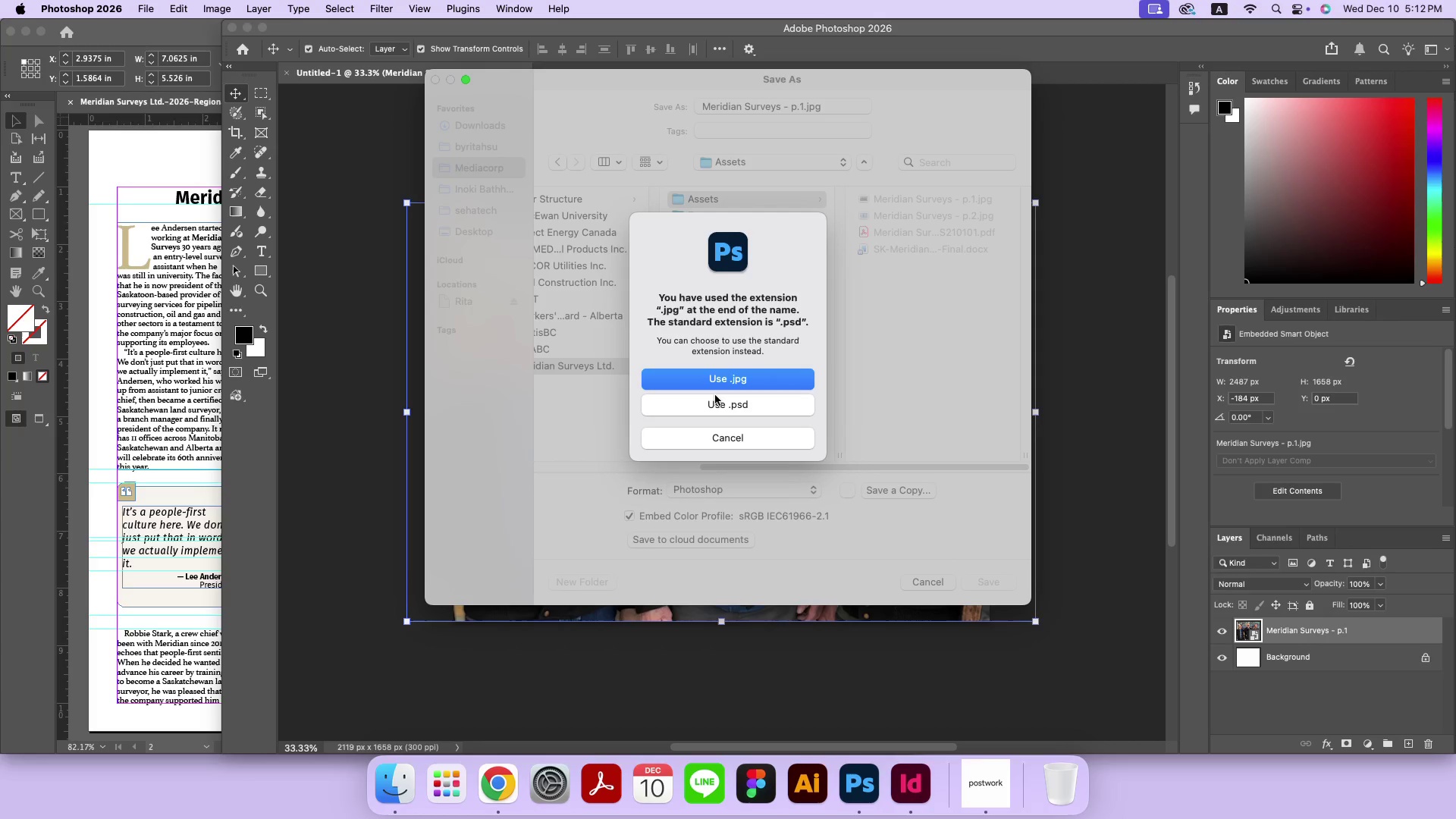 
left_click([717, 405])
 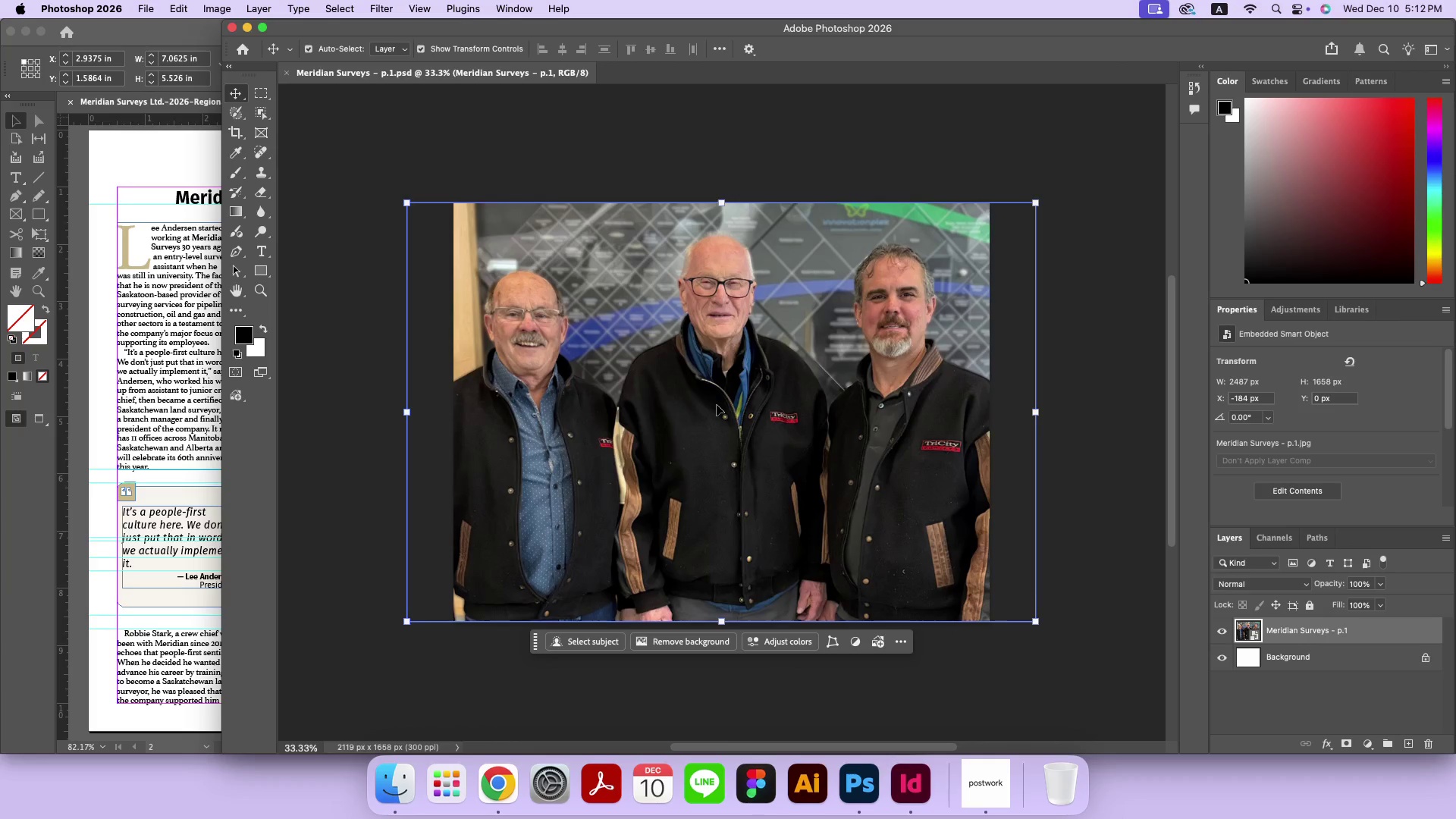 
left_click([95, 381])
 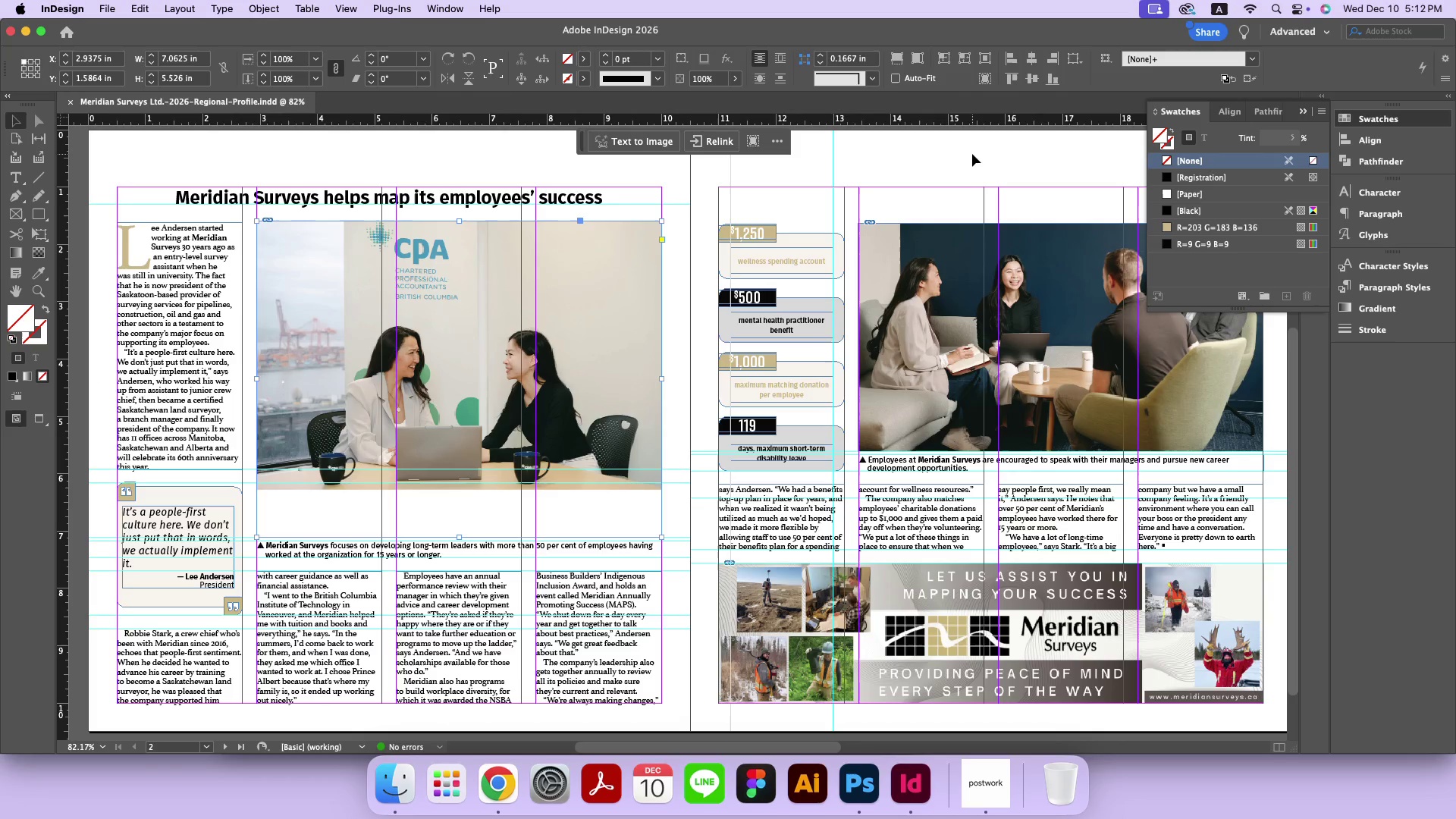 
left_click_drag(start_coordinate=[962, 204], to_coordinate=[980, 253])
 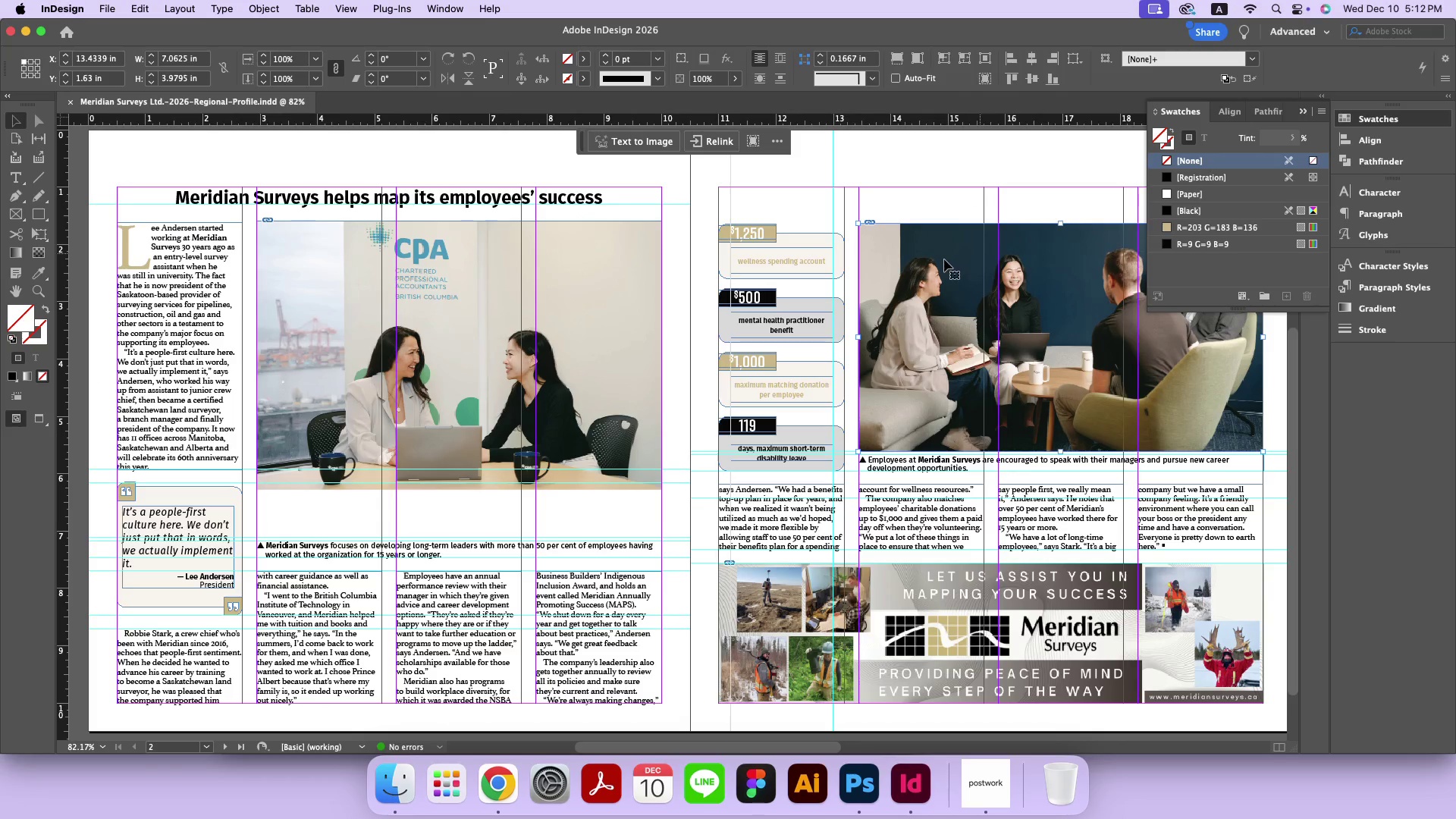 
wait(5.06)
 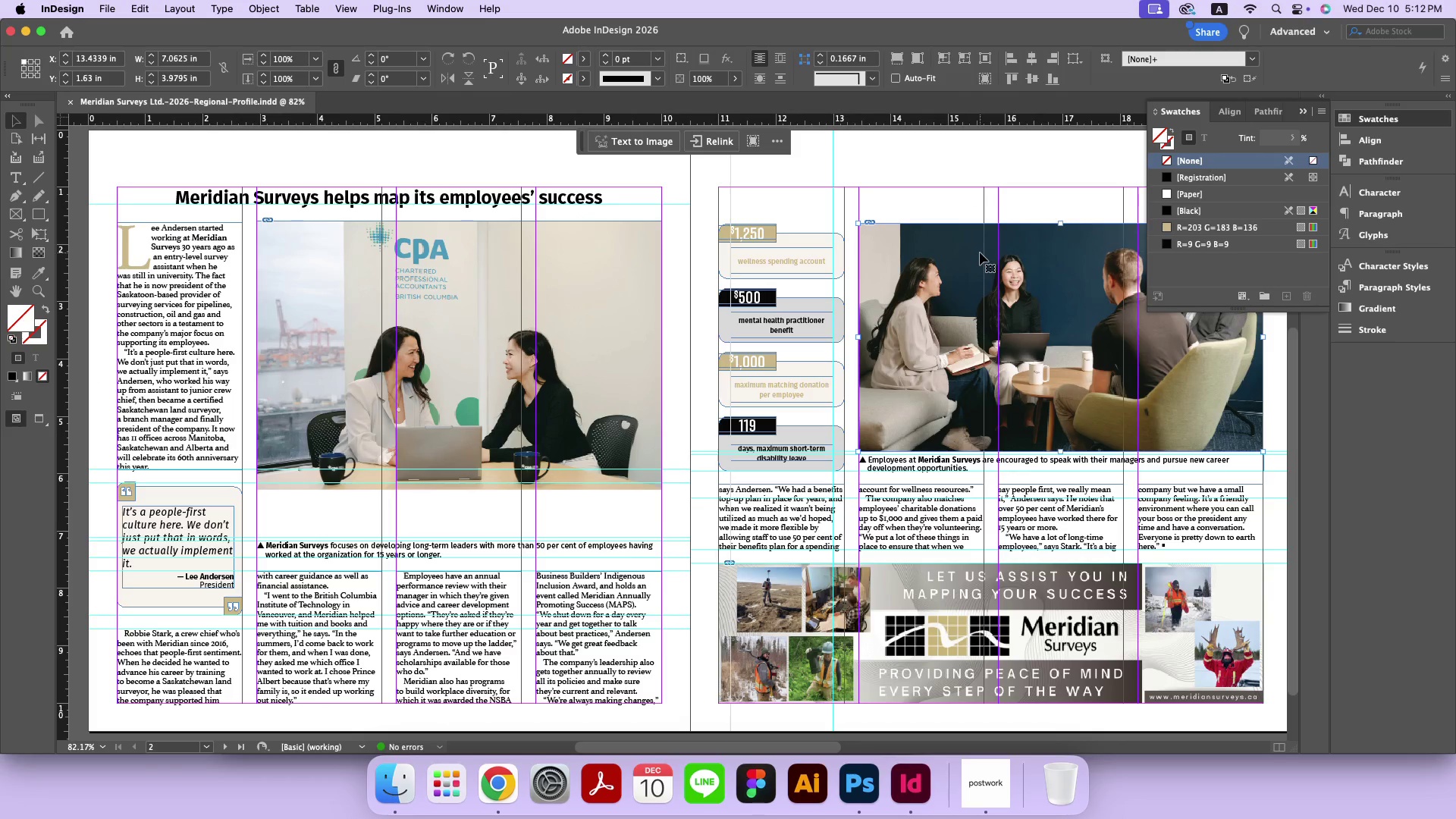 
left_click([865, 795])
 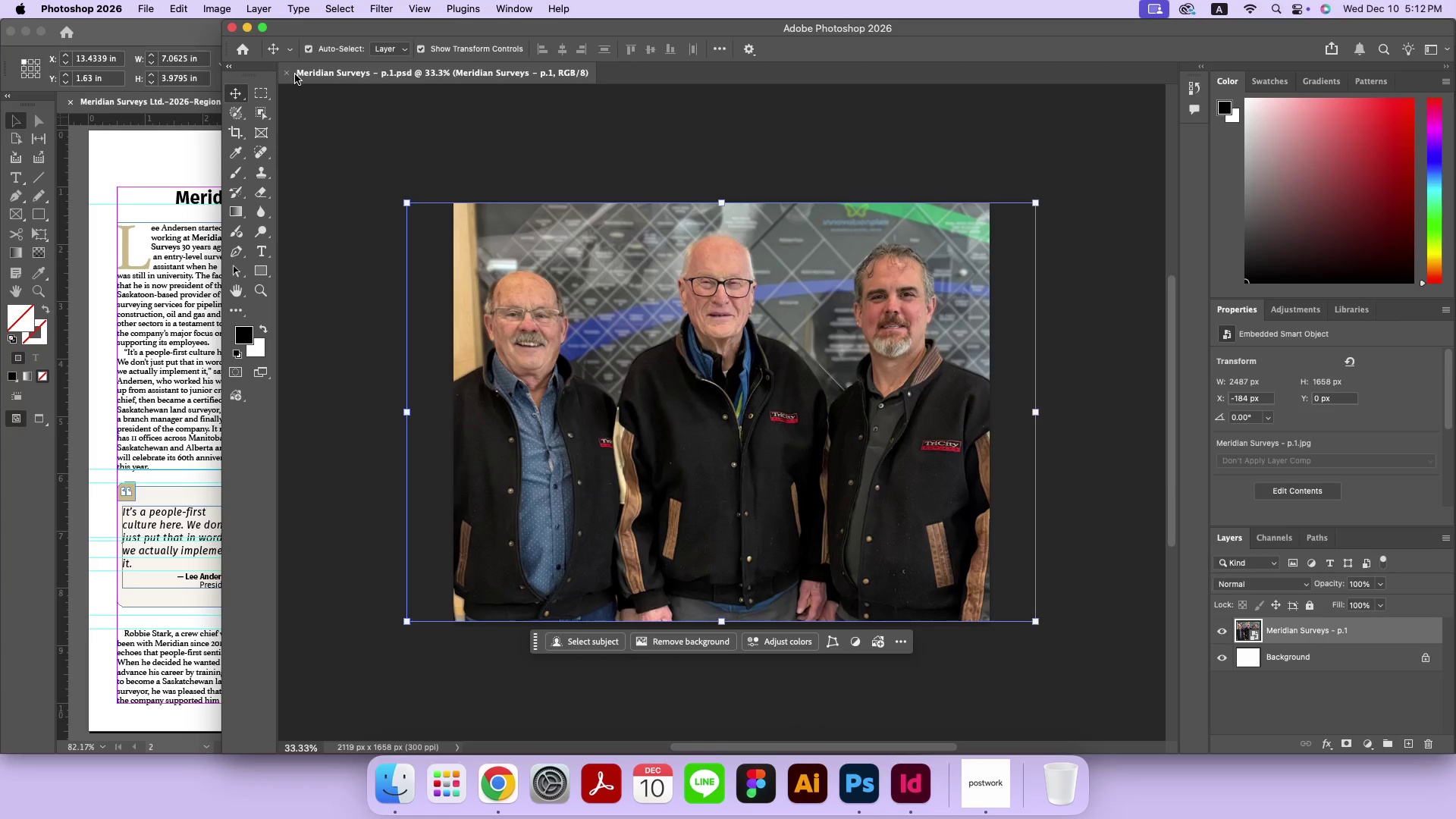 
left_click([290, 75])
 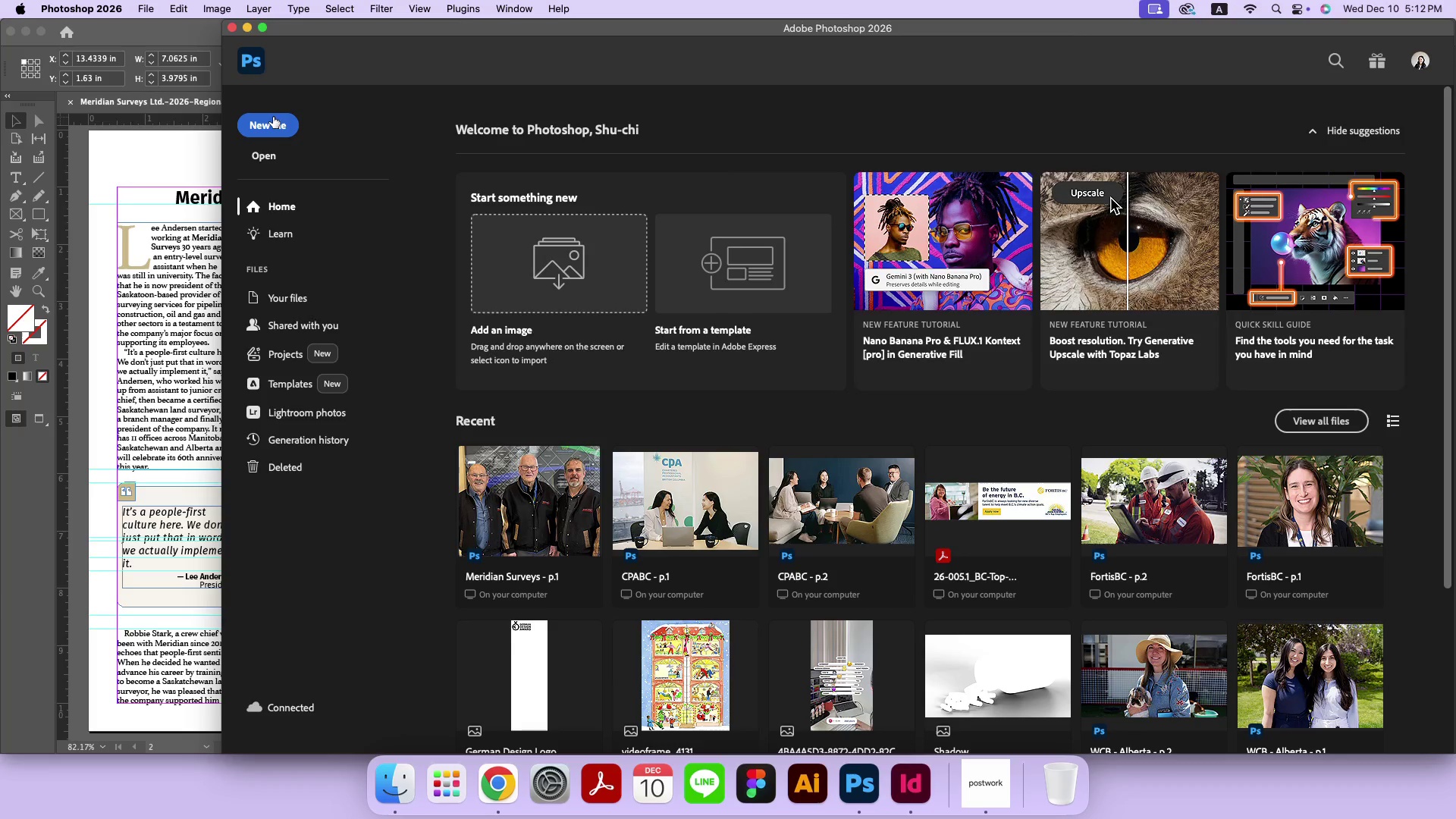 
left_click([272, 121])
 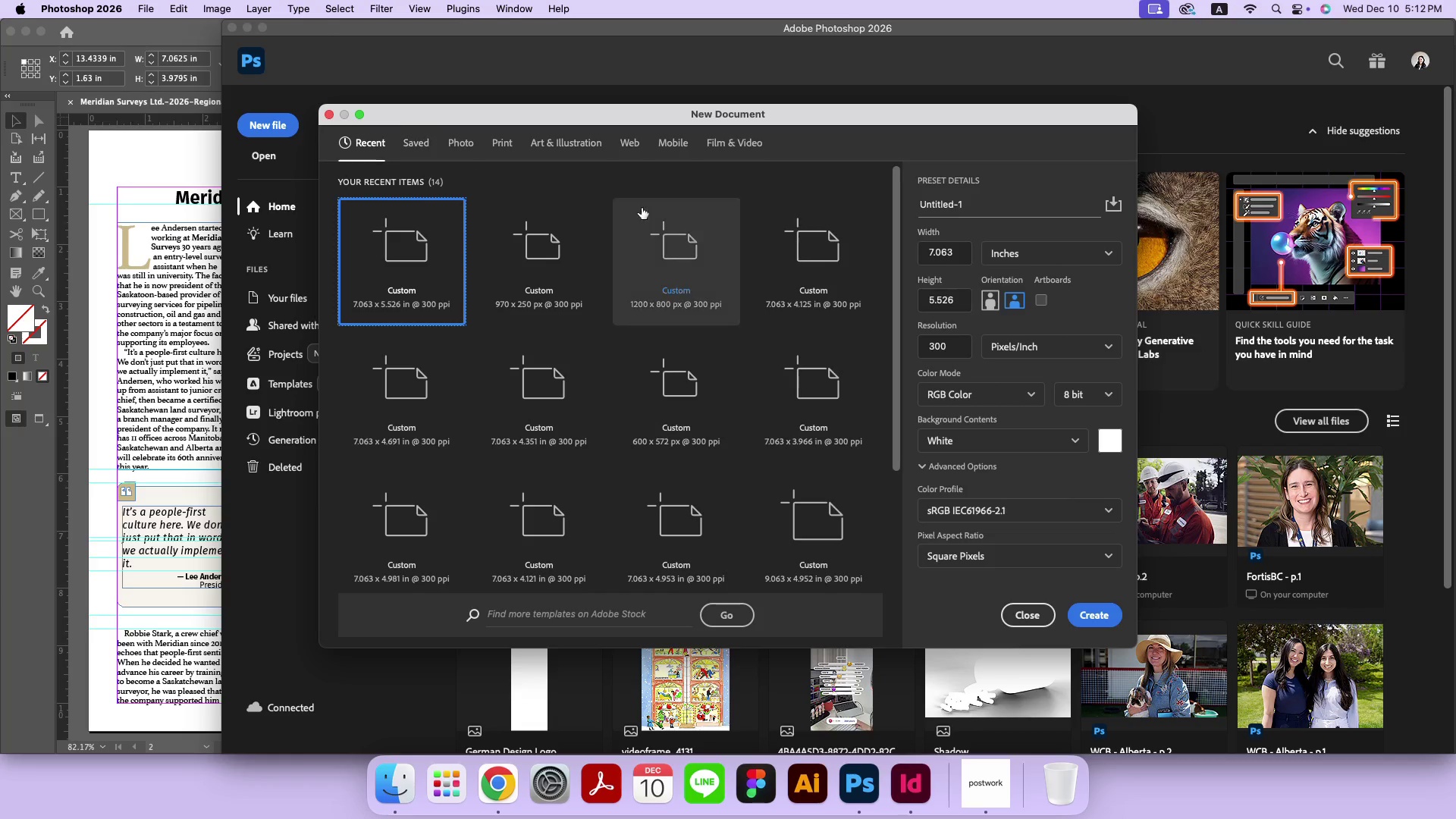 
left_click([852, 241])
 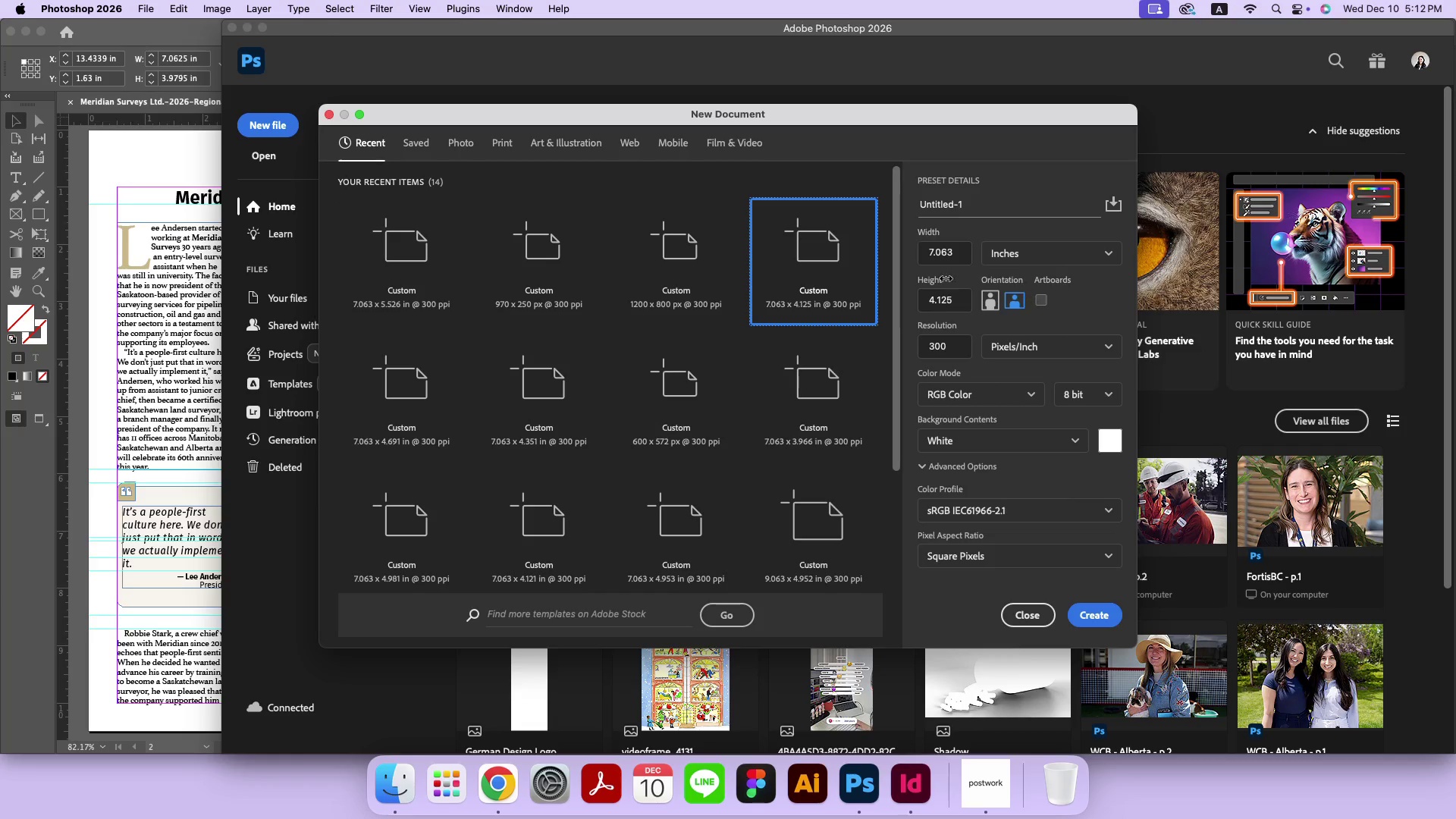 
left_click_drag(start_coordinate=[957, 302], to_coordinate=[878, 304])
 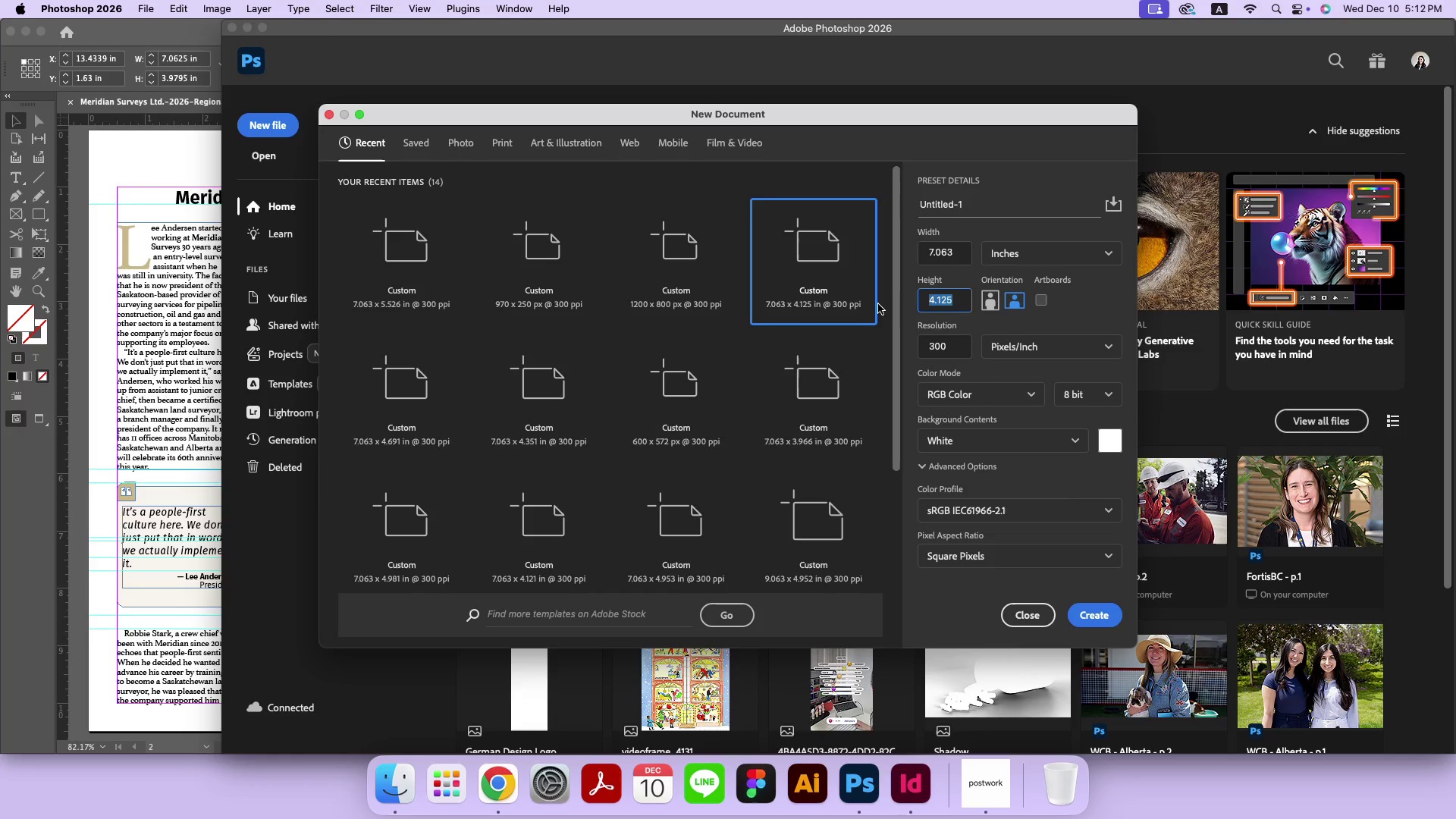 
type(3.9795)
 